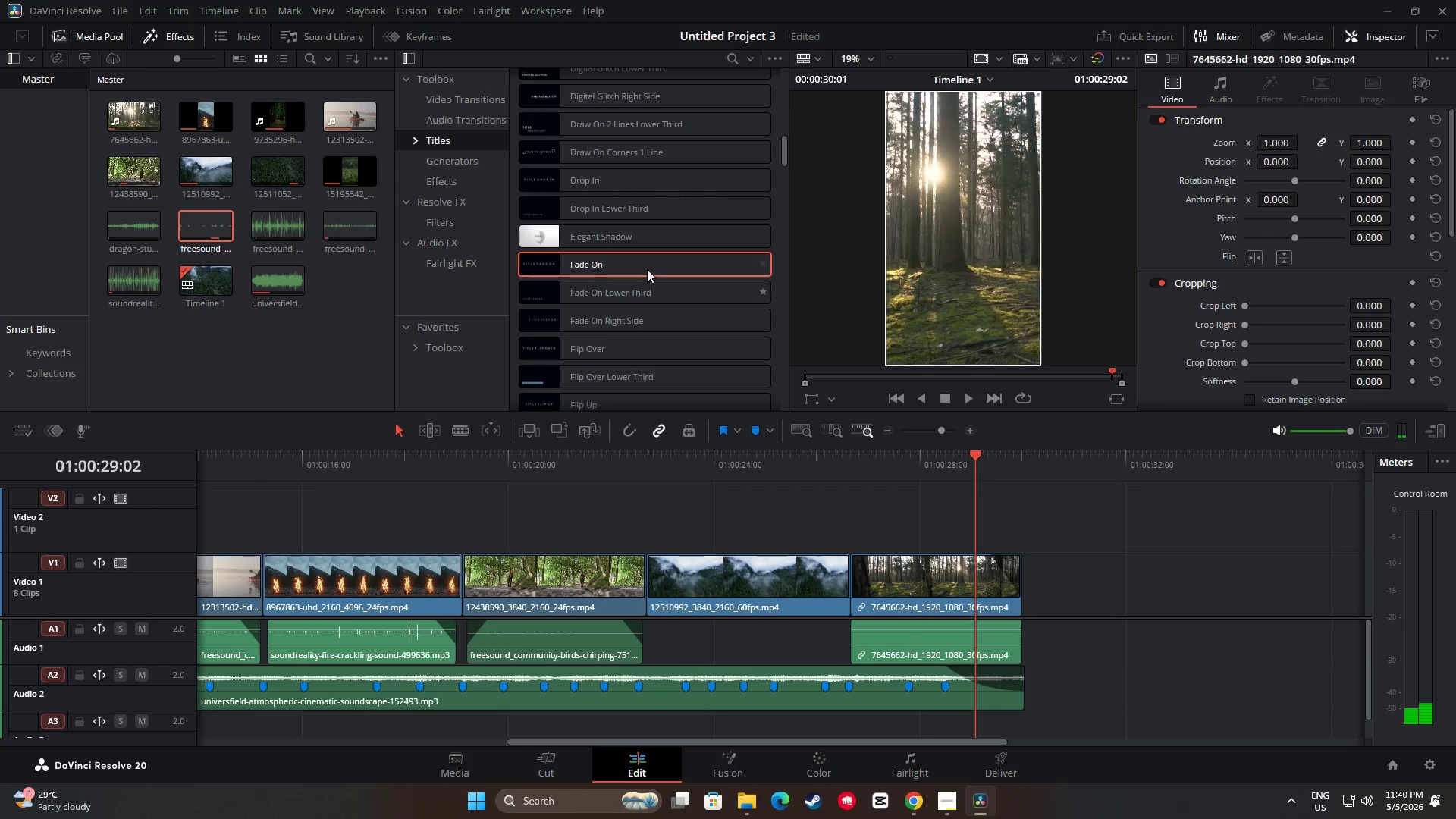 
left_click_drag(start_coordinate=[593, 262], to_coordinate=[852, 532])
 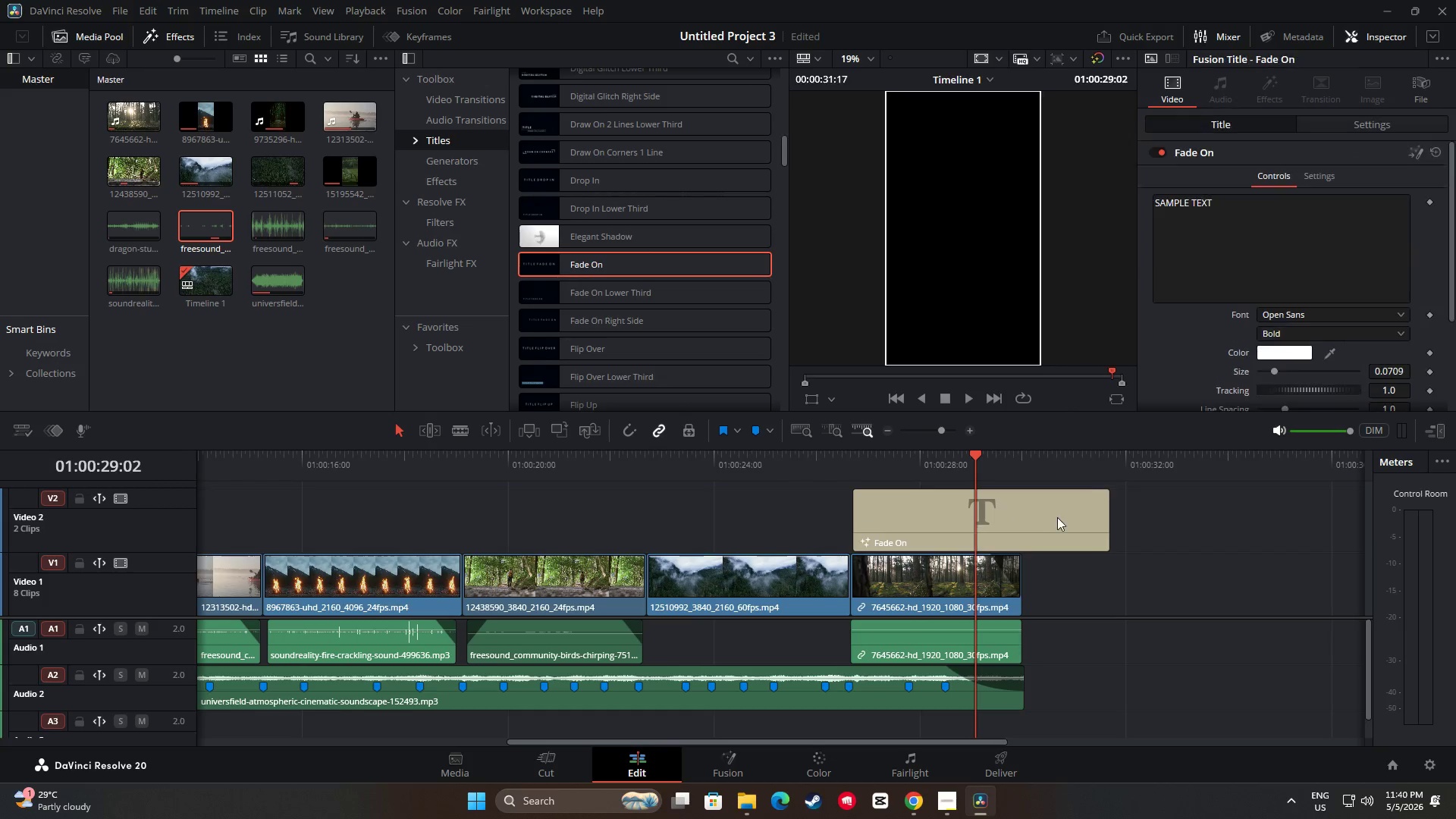 
left_click_drag(start_coordinate=[1061, 516], to_coordinate=[1068, 516])
 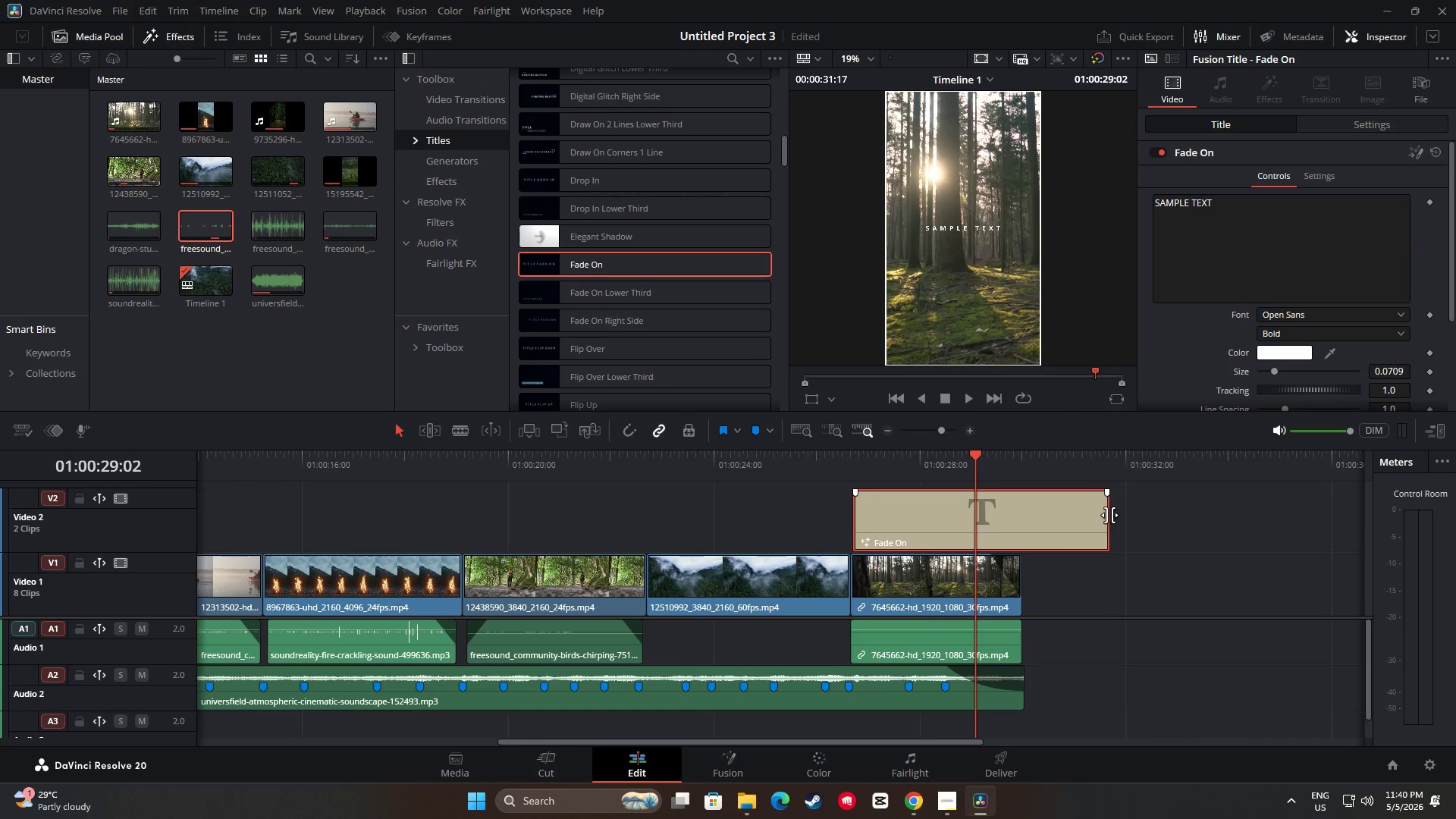 
left_click_drag(start_coordinate=[1109, 515], to_coordinate=[1015, 516])
 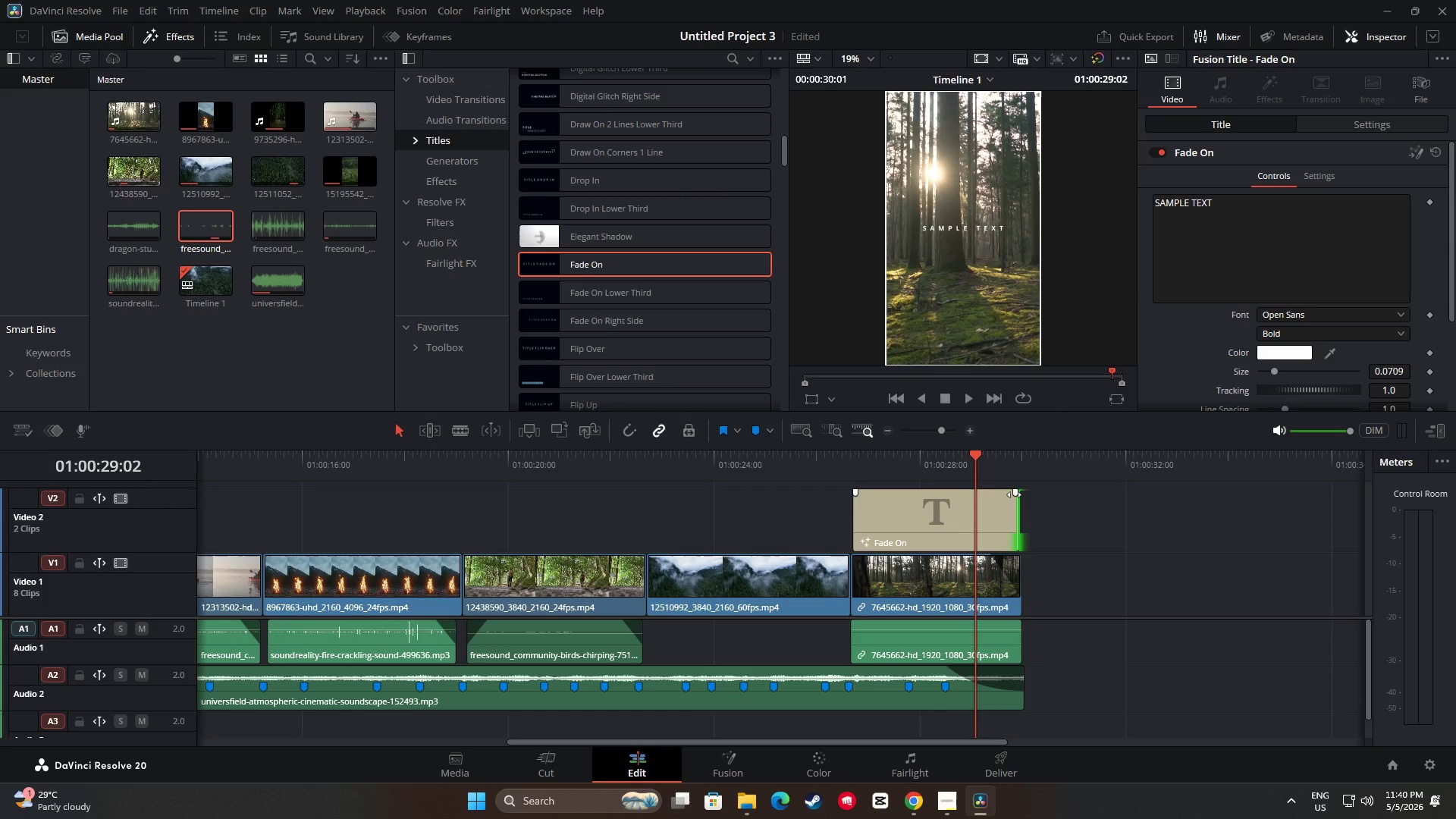 
left_click_drag(start_coordinate=[1014, 494], to_coordinate=[991, 494])
 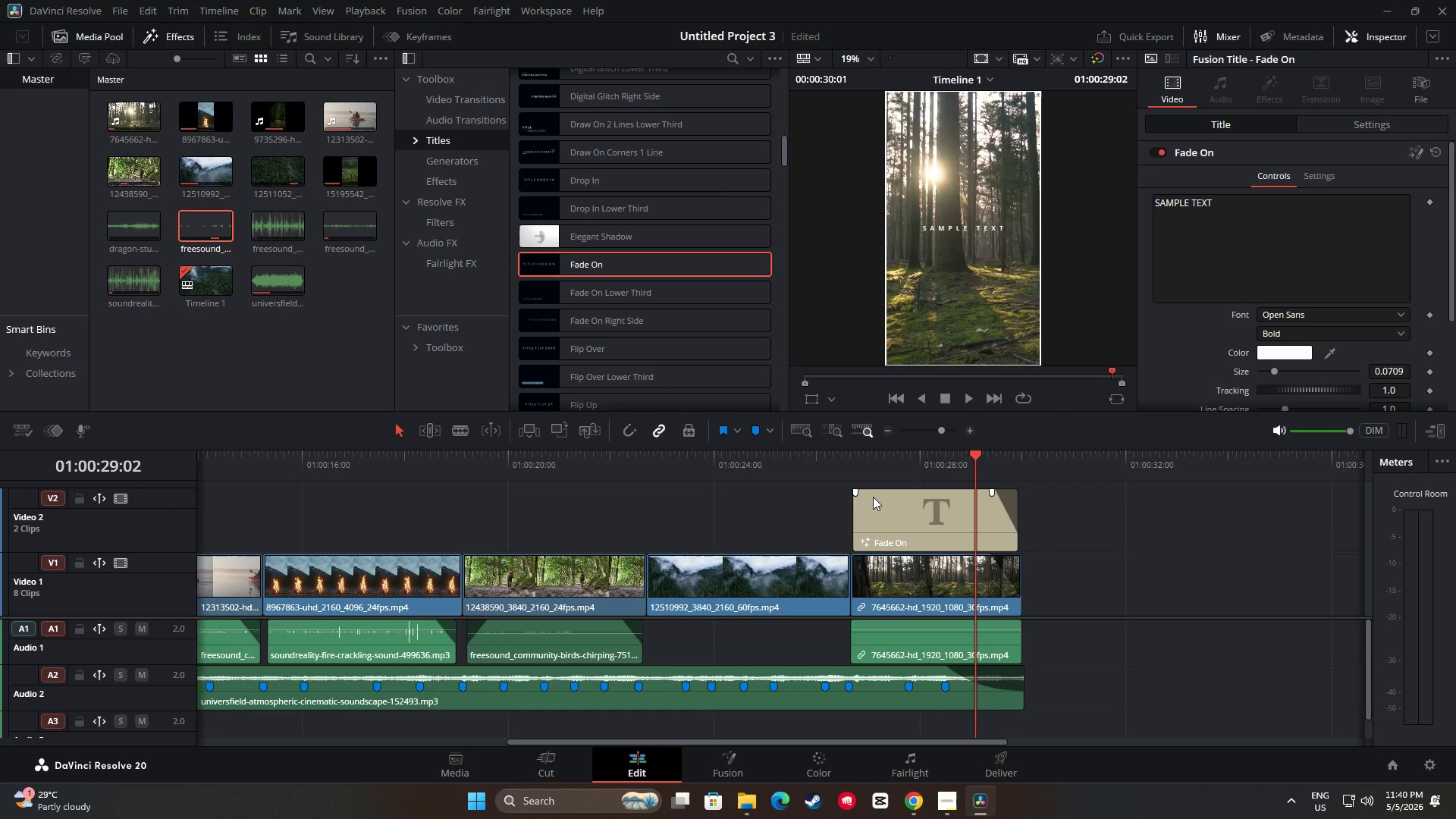 
left_click([871, 497])
 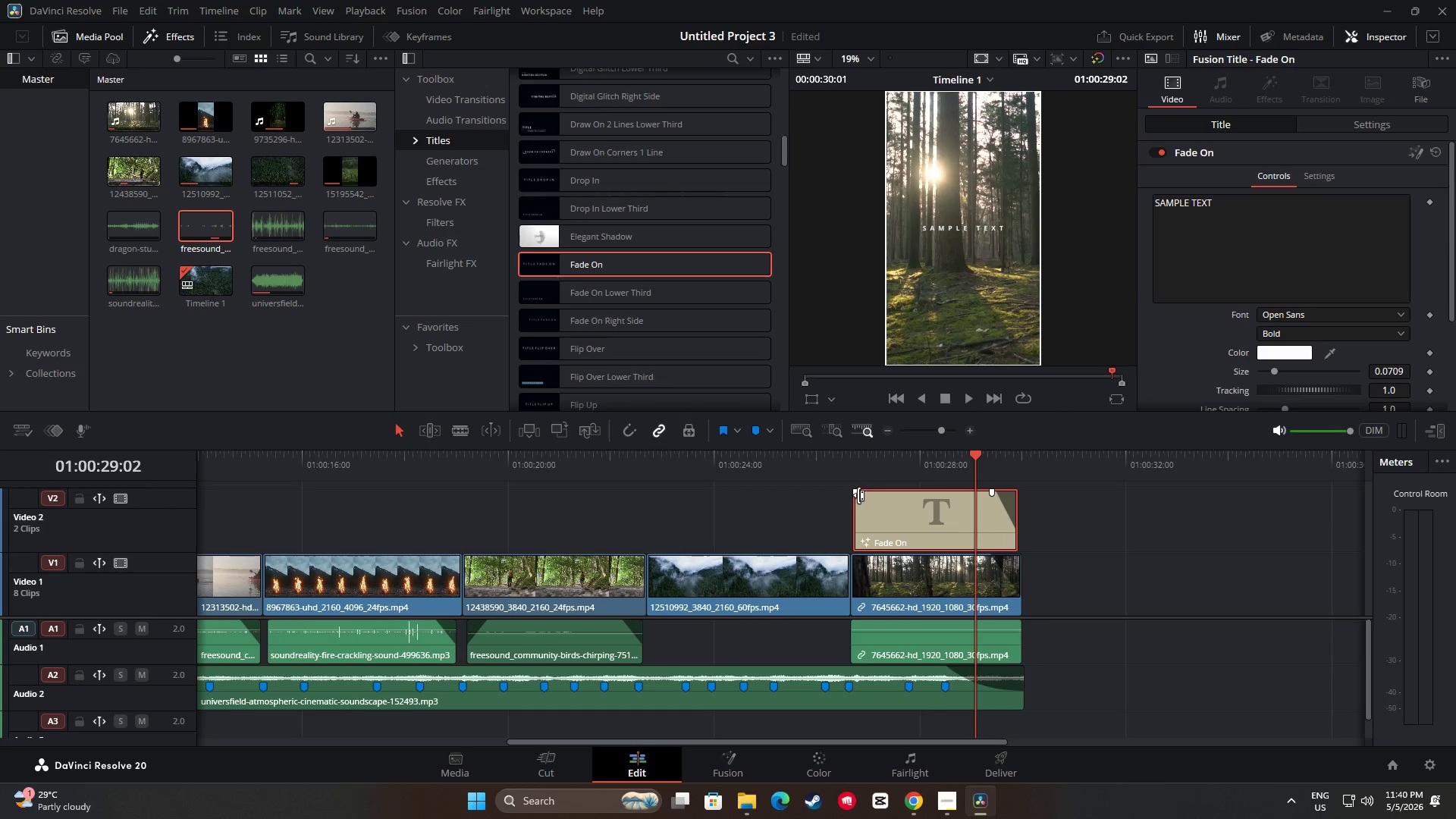 
left_click_drag(start_coordinate=[858, 495], to_coordinate=[874, 497])
 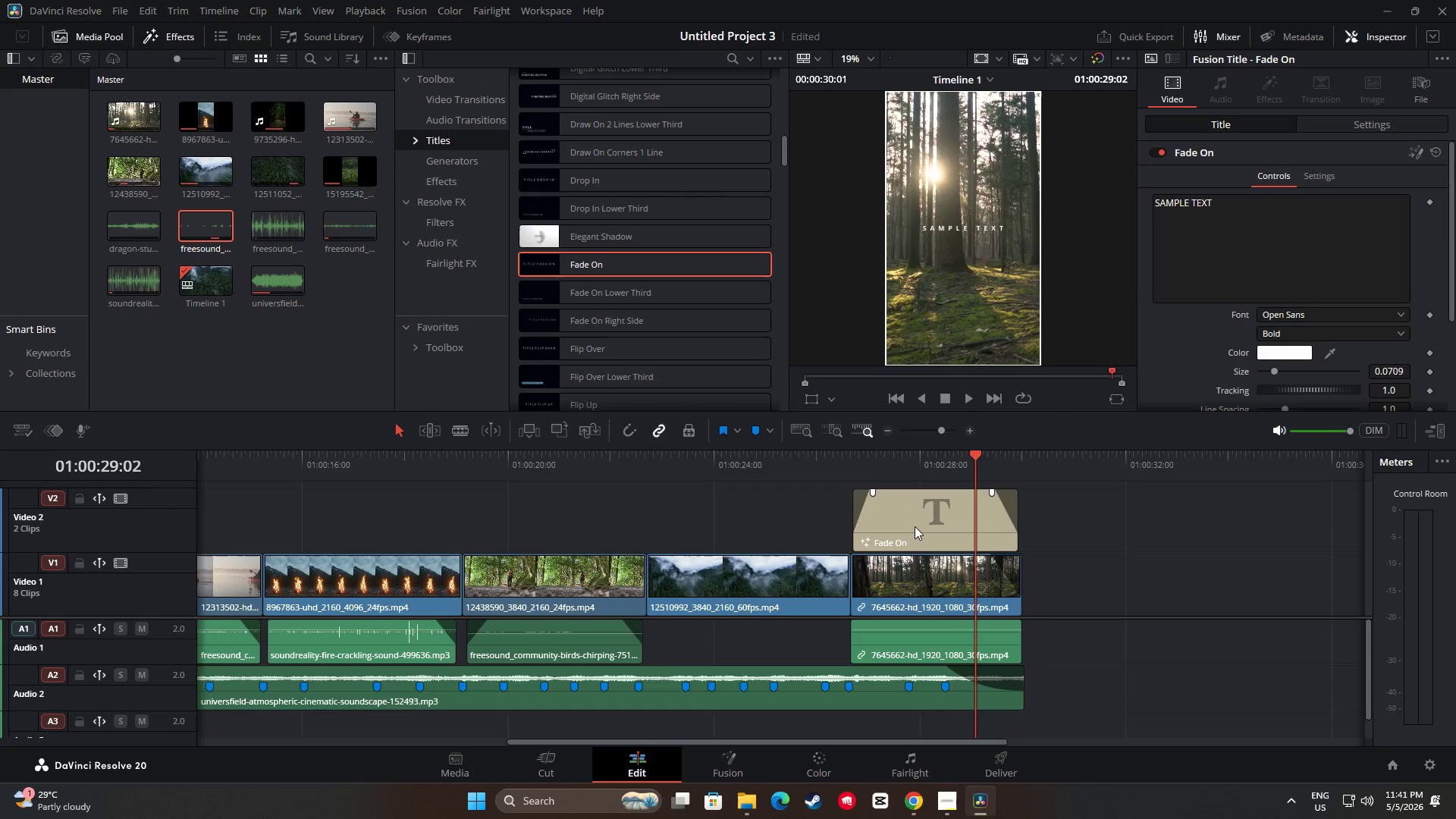 
left_click([915, 526])
 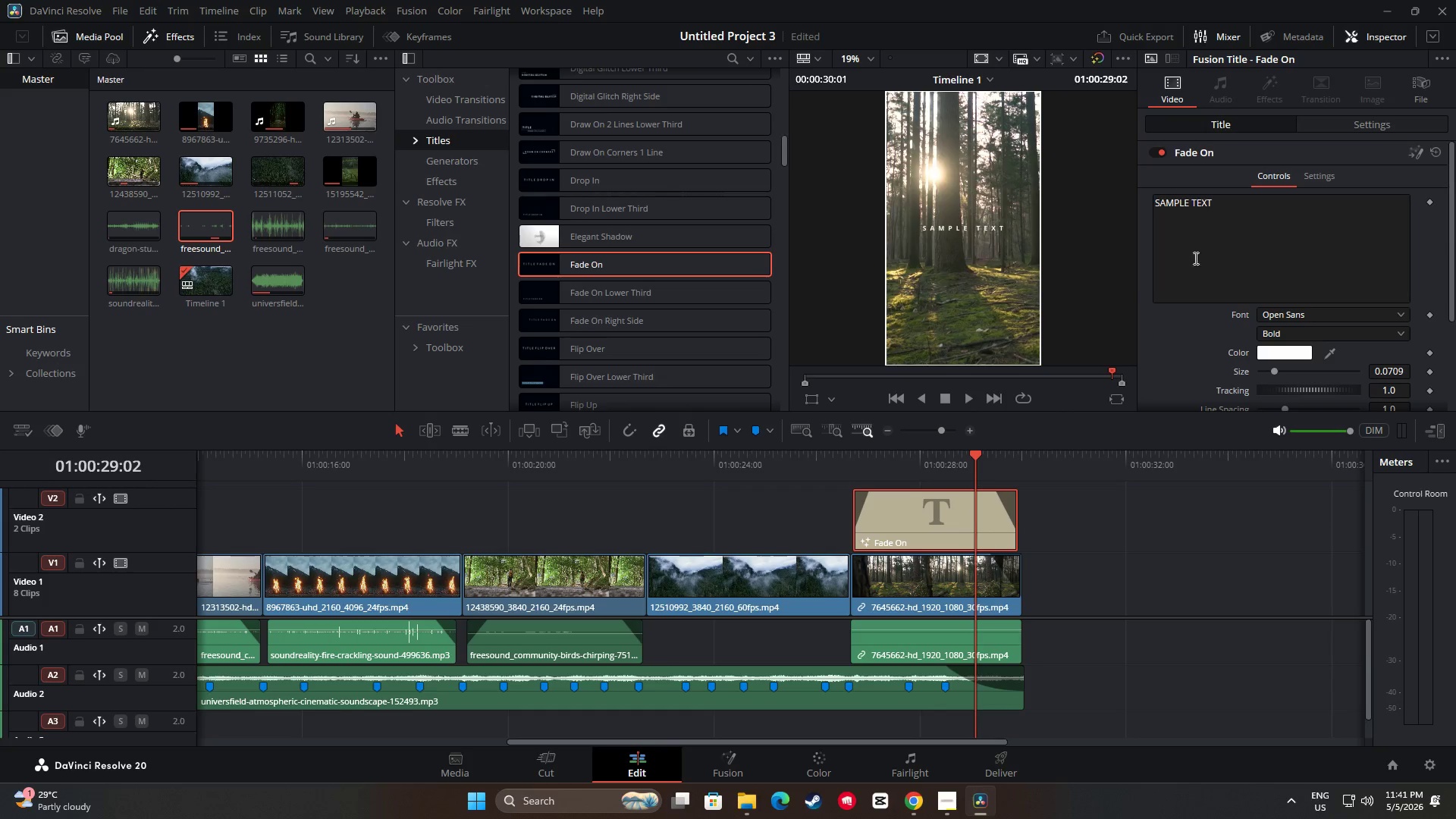 
left_click_drag(start_coordinate=[1232, 223], to_coordinate=[1160, 211])
 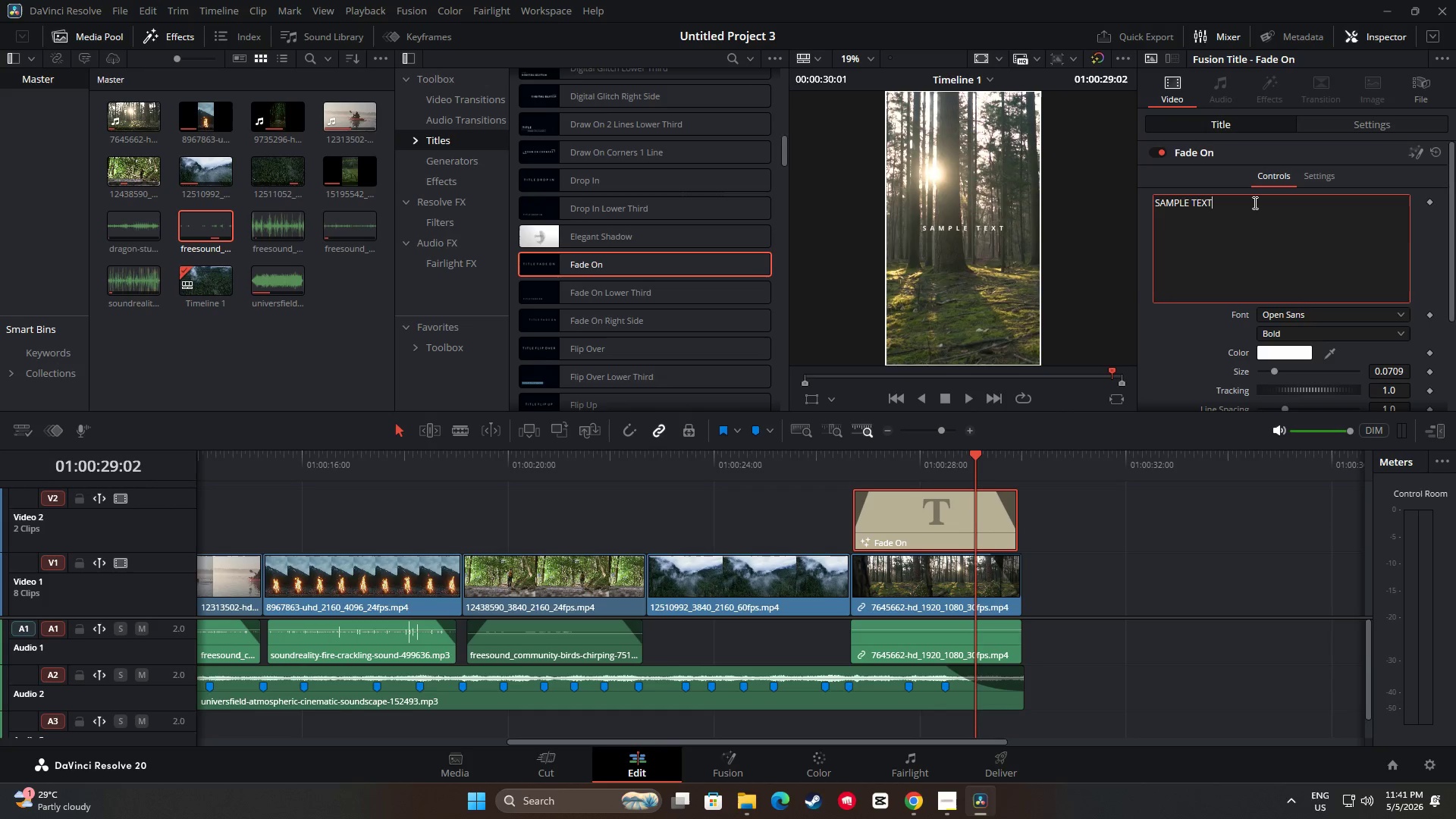 
double_click([1254, 202])
 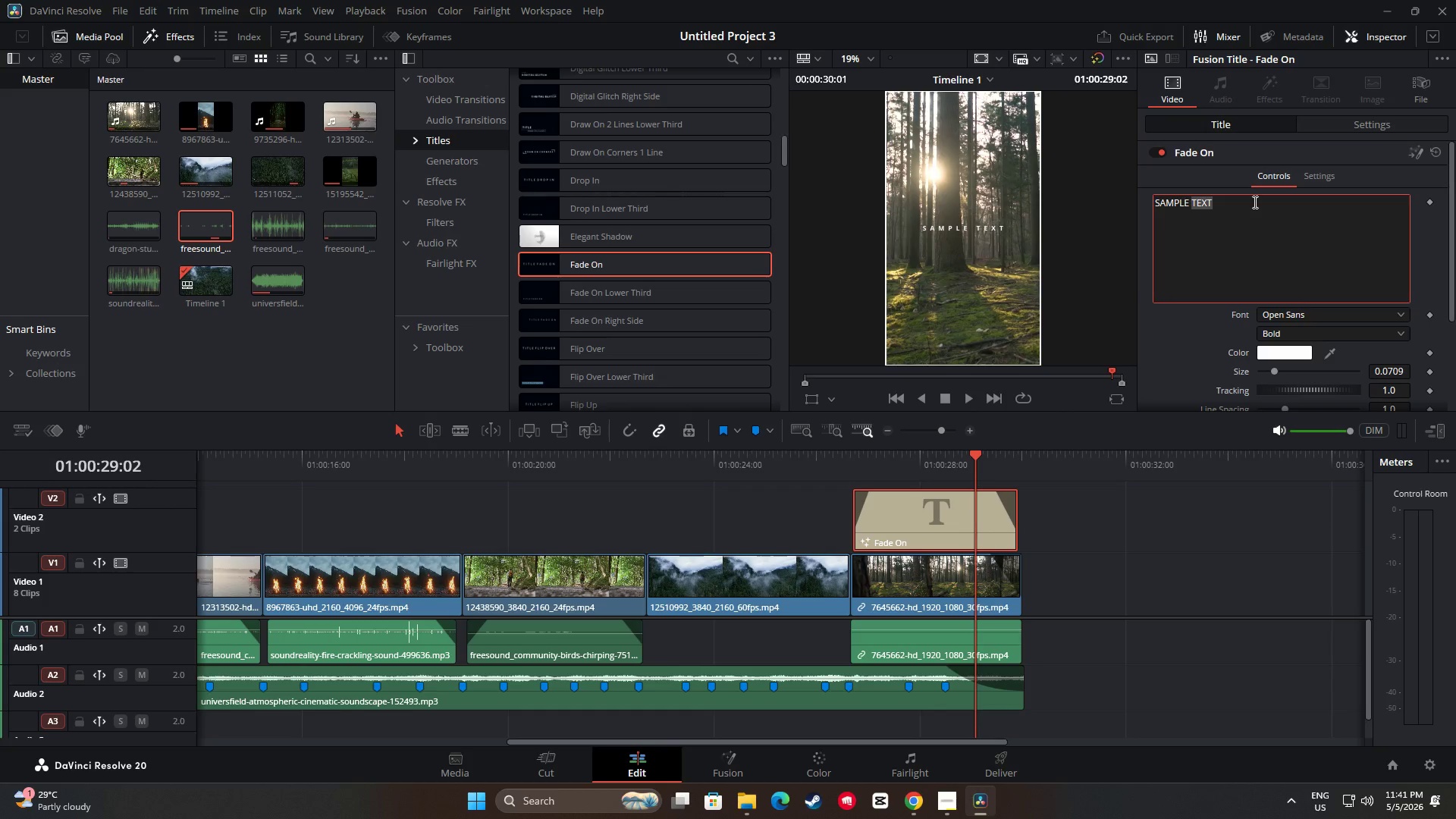 
hold_key(key=Backspace, duration=1.52)
 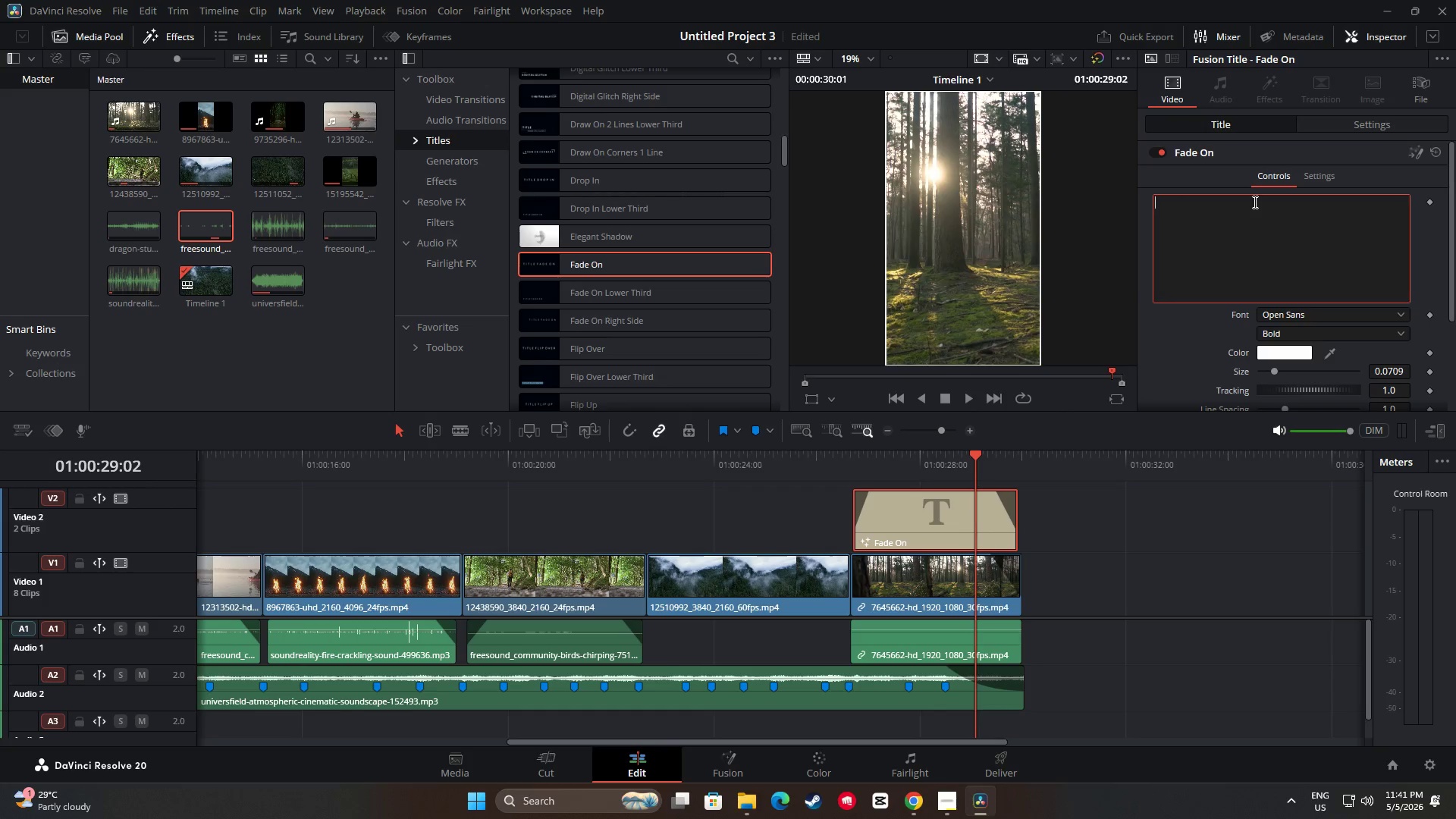 
key(Backspace)
key(Backspace)
key(Backspace)
key(Backspace)
key(Backspace)
key(Backspace)
key(Backspace)
type("Mist )
 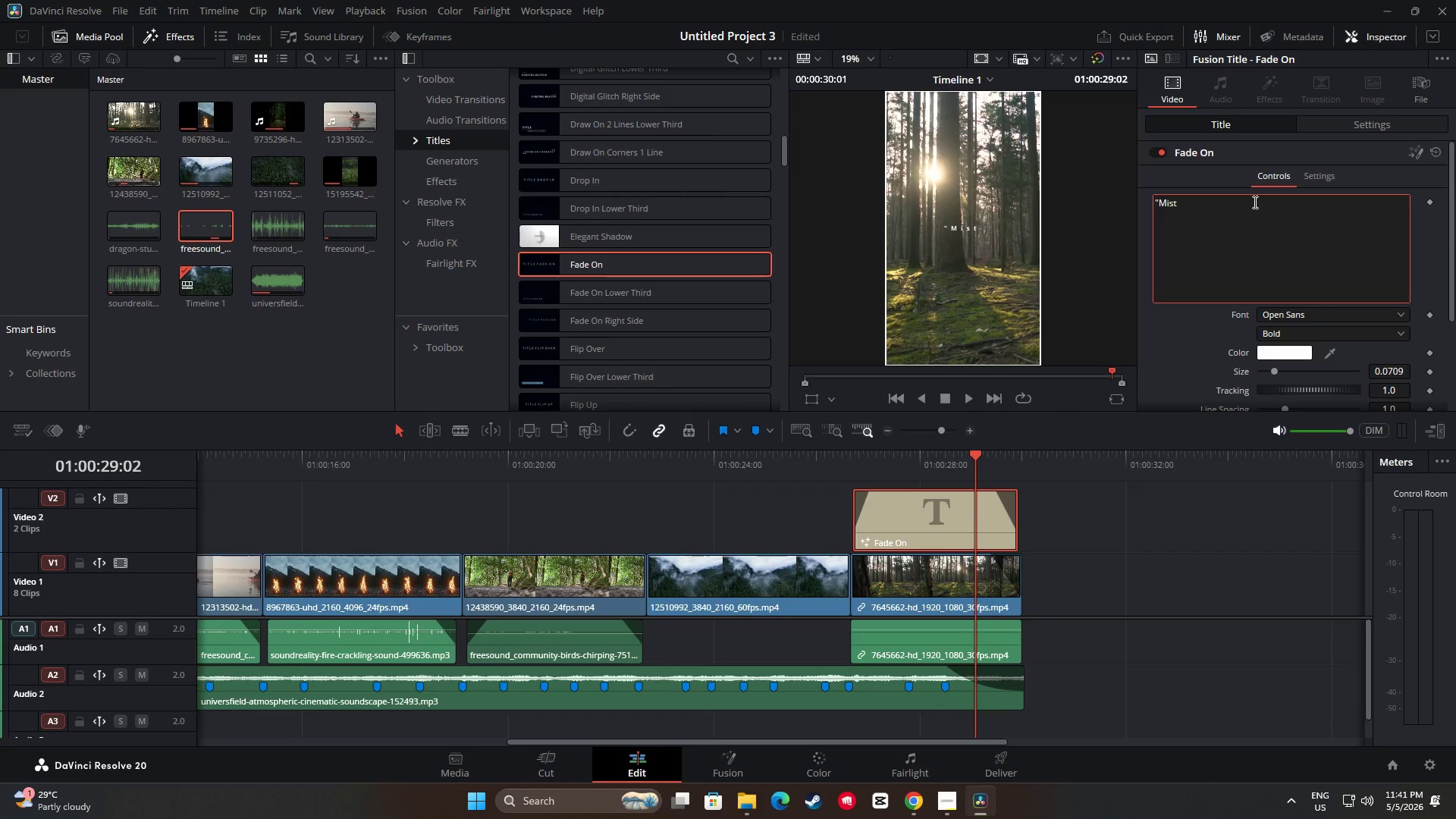 
 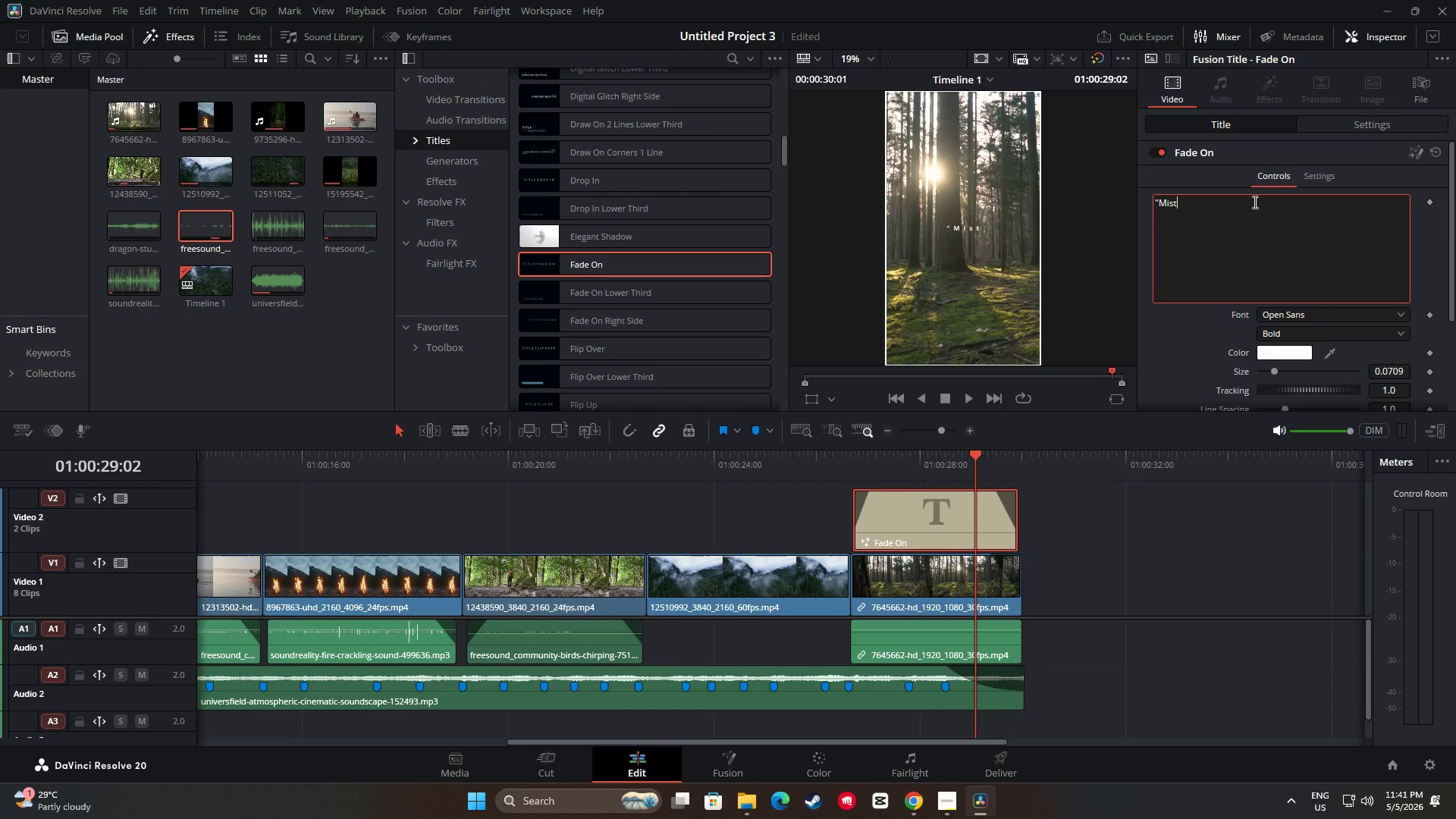 
hold_key(key=ShiftLeft, duration=2.97)
 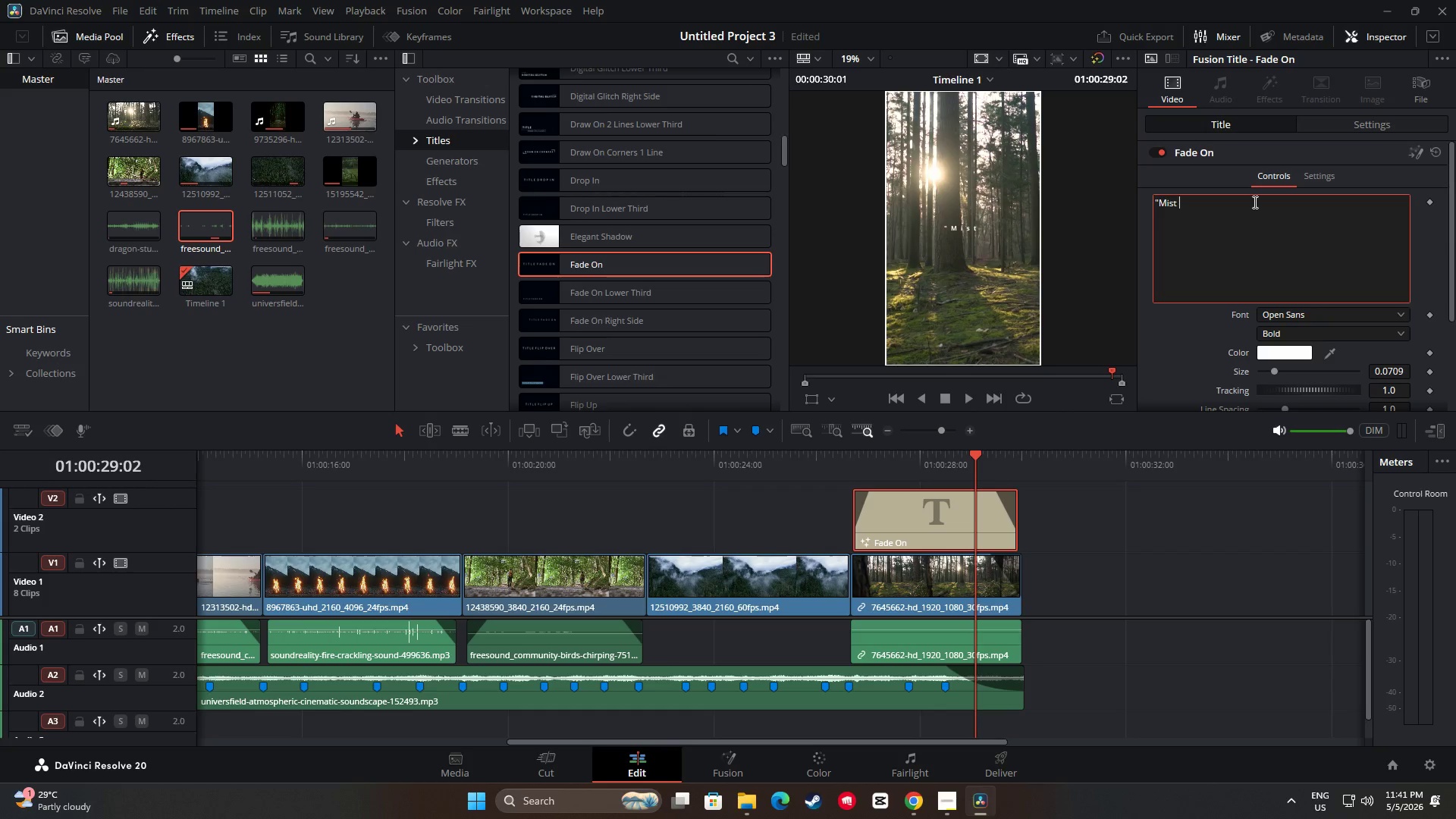 
type(& Moss Adventures")
 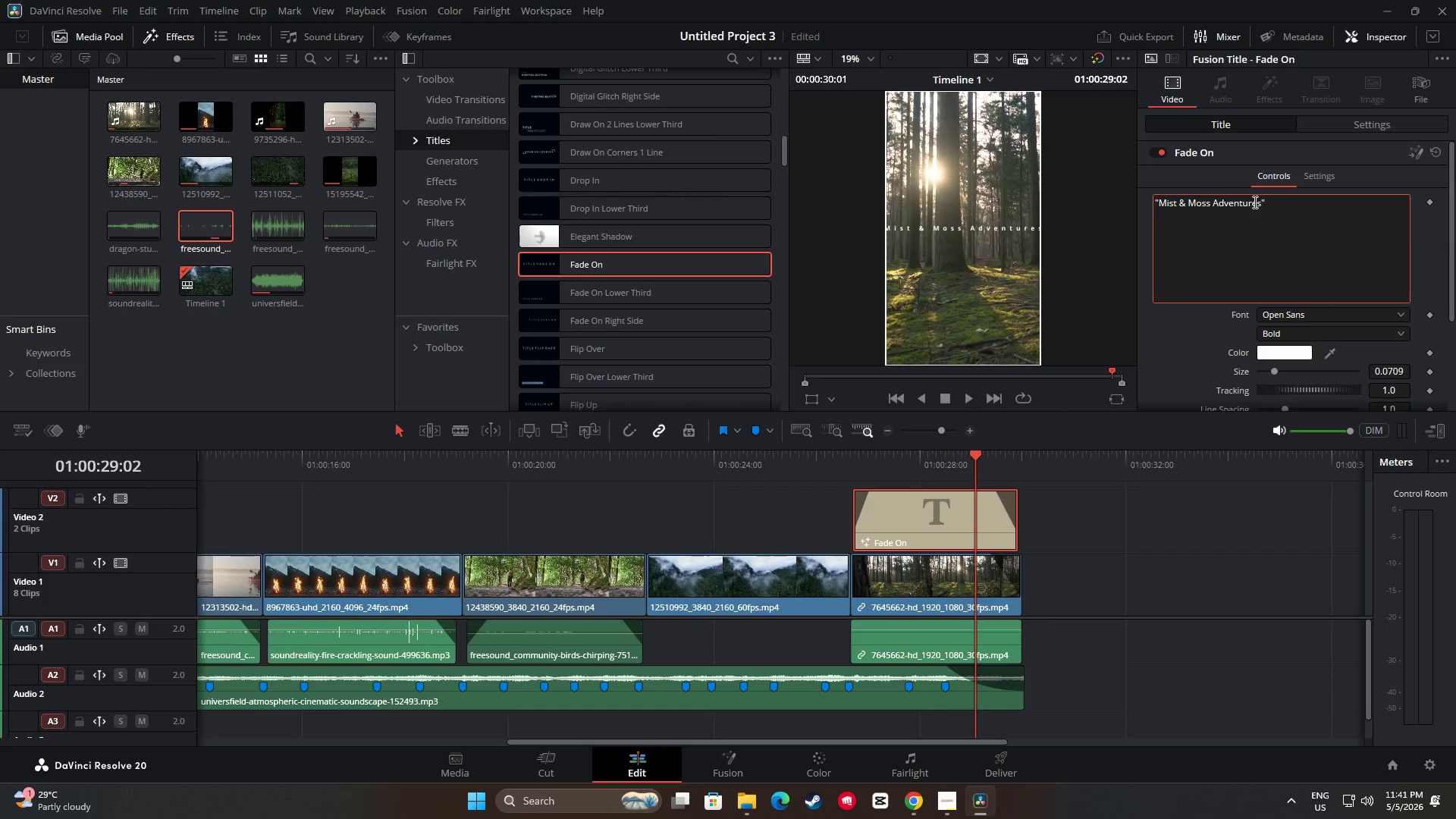 
left_click([1286, 388])
 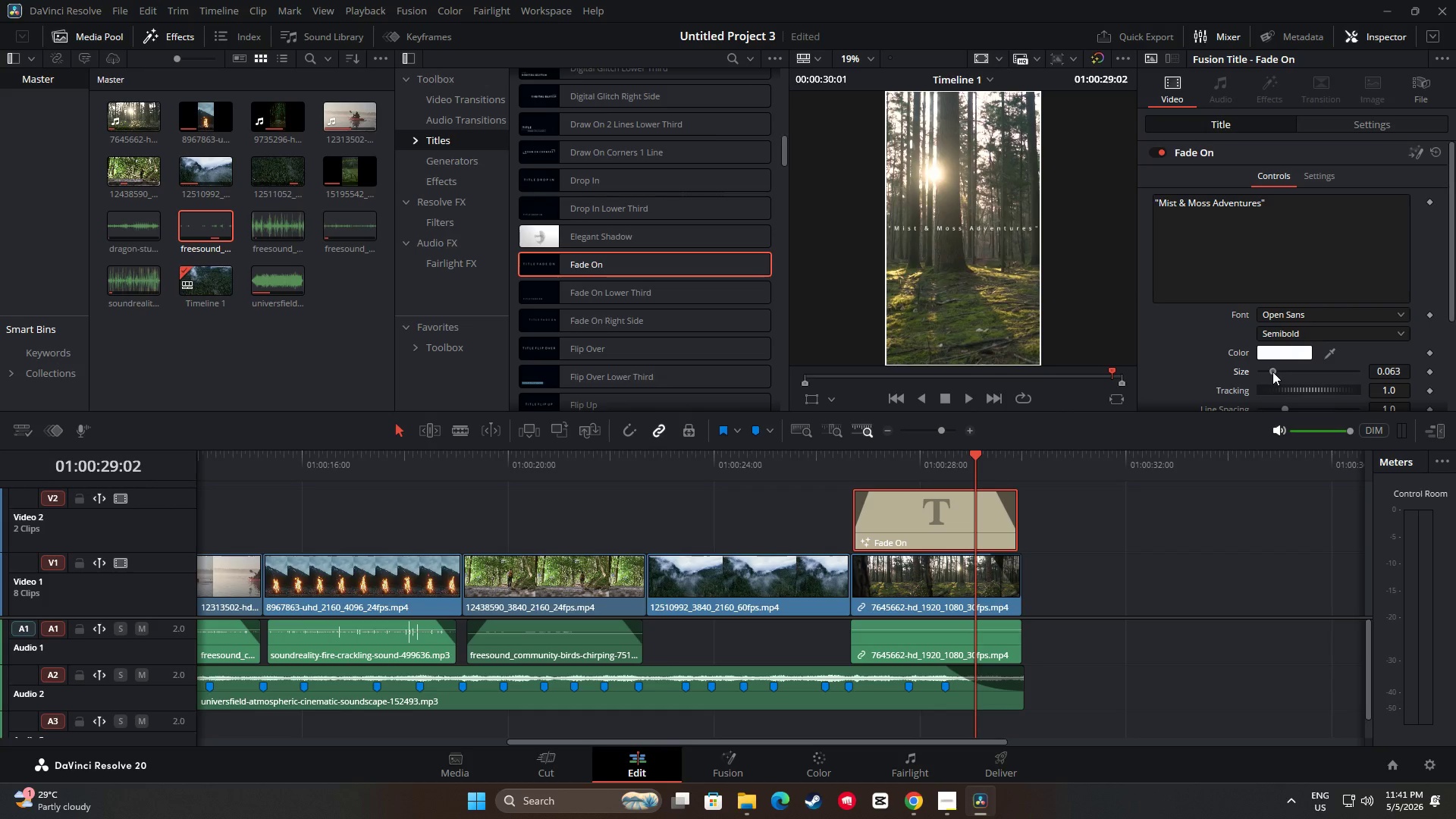 
left_click_drag(start_coordinate=[978, 457], to_coordinate=[865, 458])
 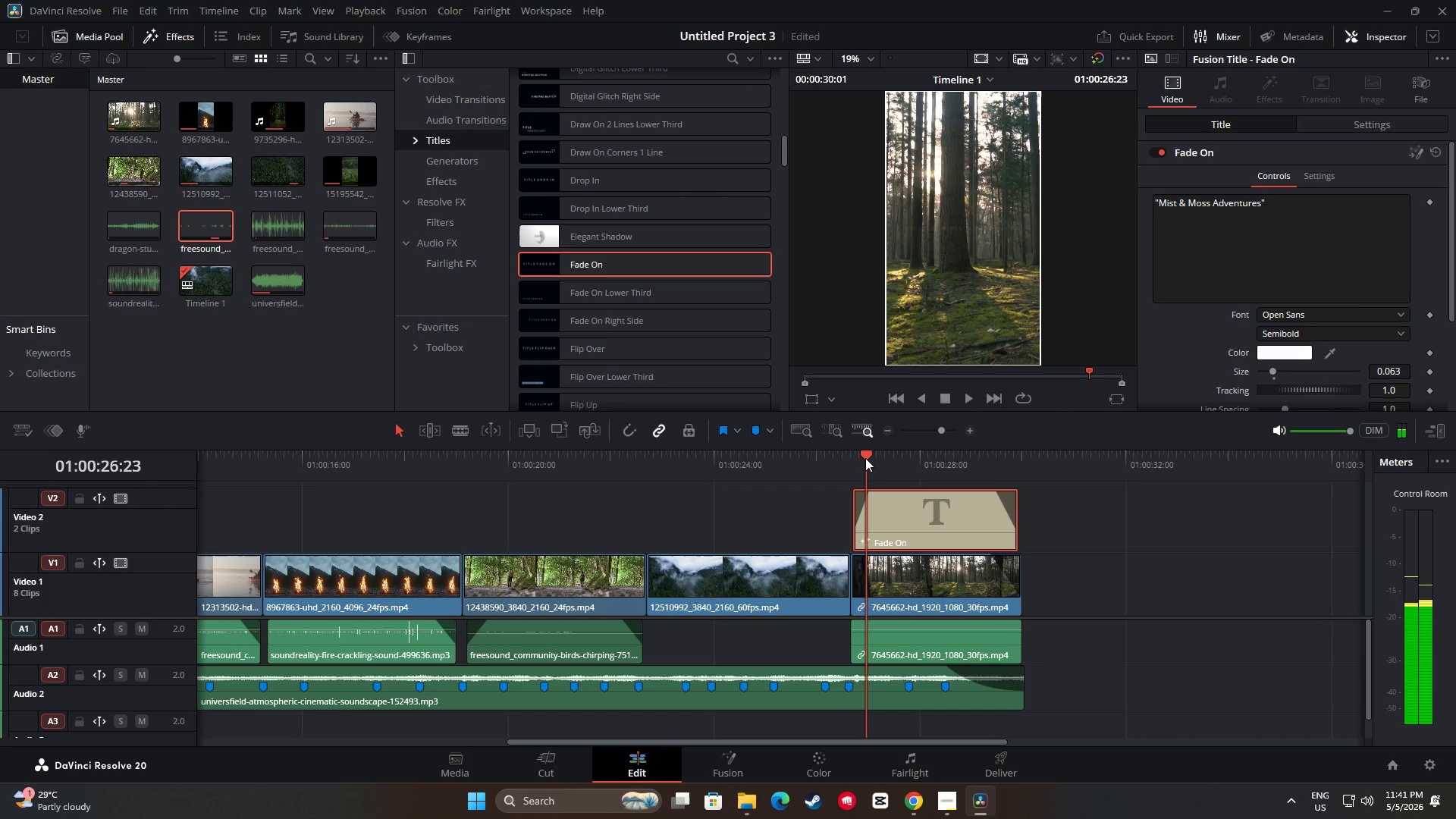 
left_click_drag(start_coordinate=[864, 458], to_coordinate=[821, 459])
 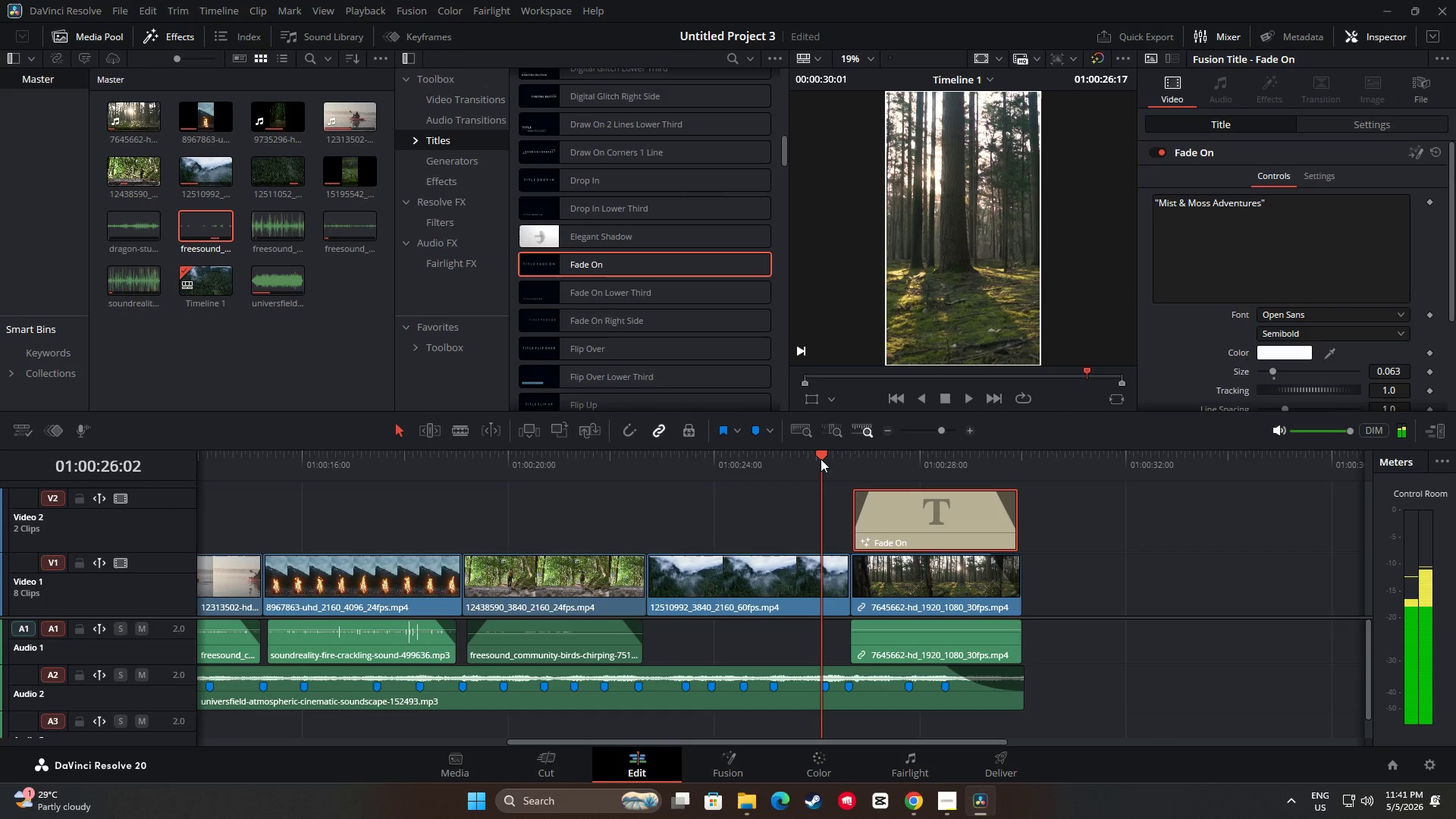 
key(Space)
 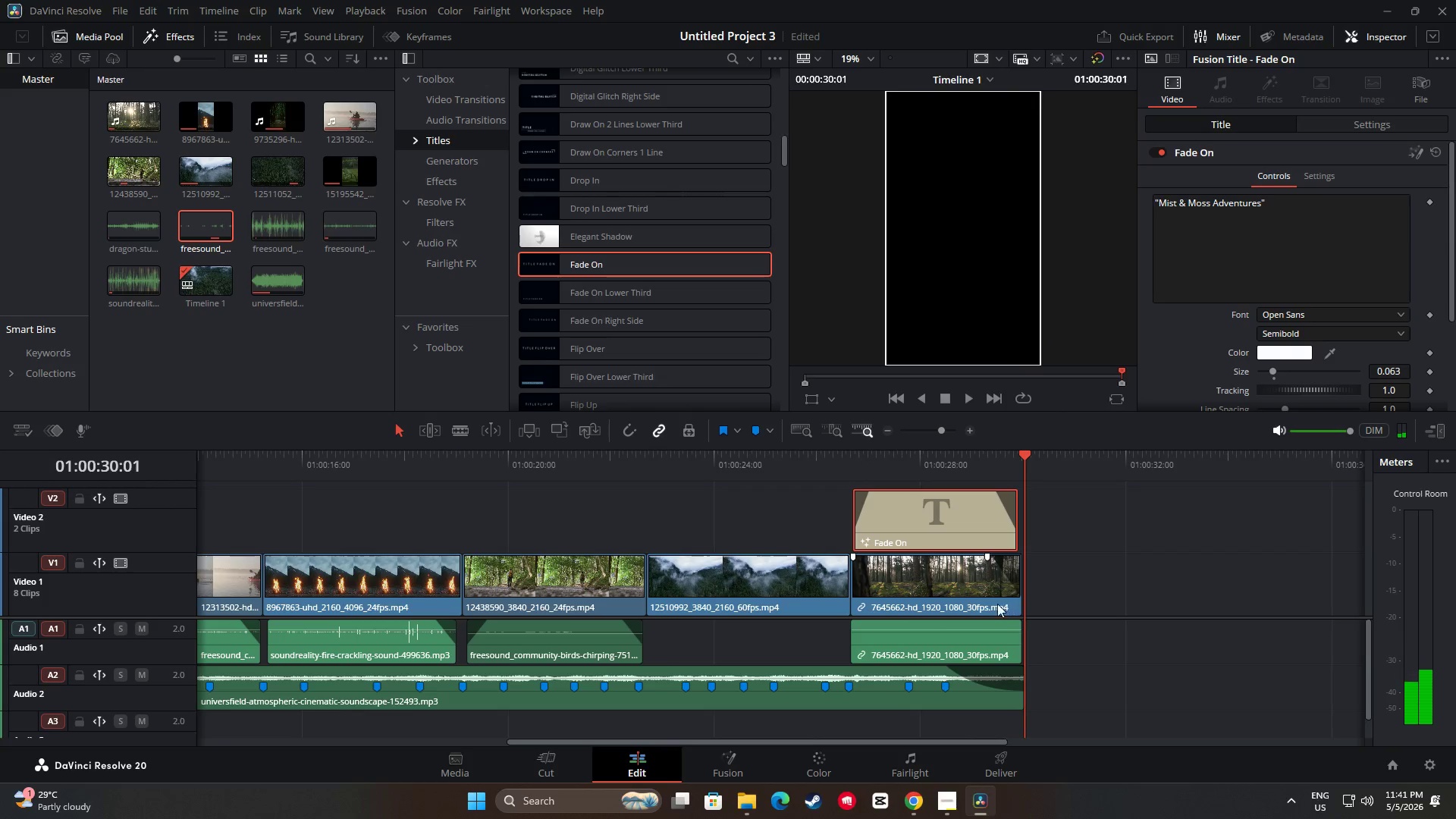 
wait(7.11)
 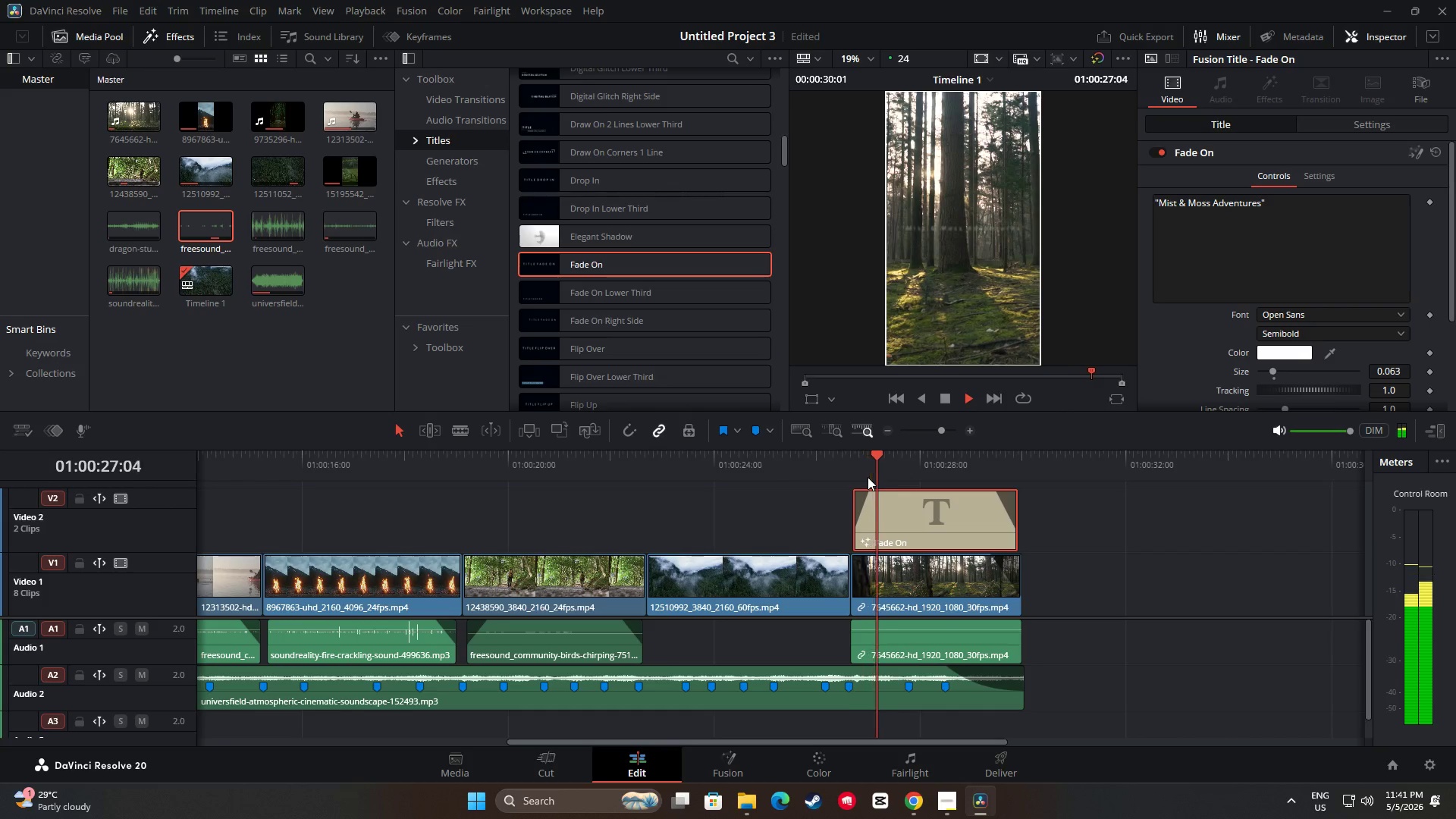 
left_click_drag(start_coordinate=[1026, 460], to_coordinate=[789, 455])
 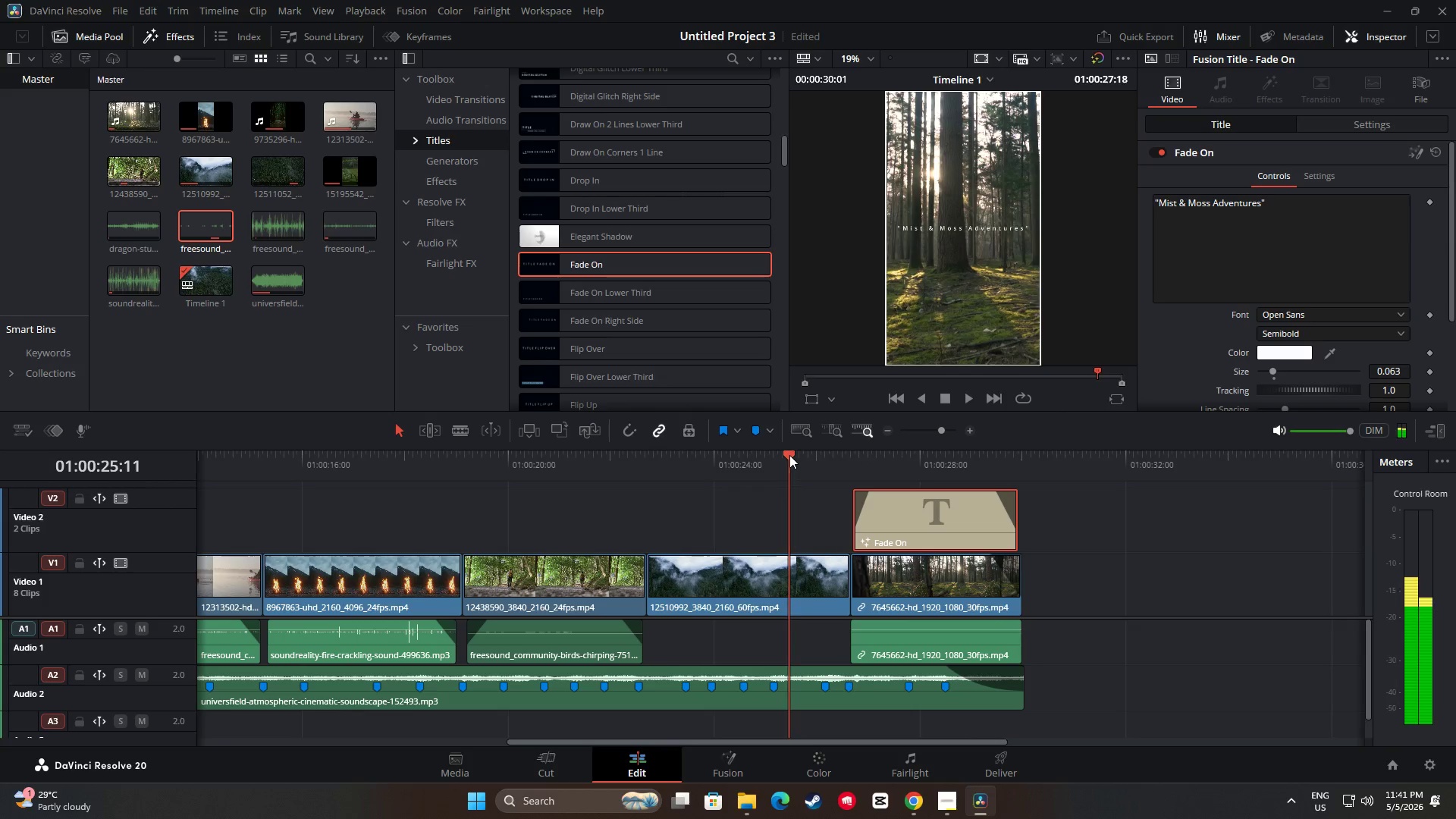 
key(Space)
 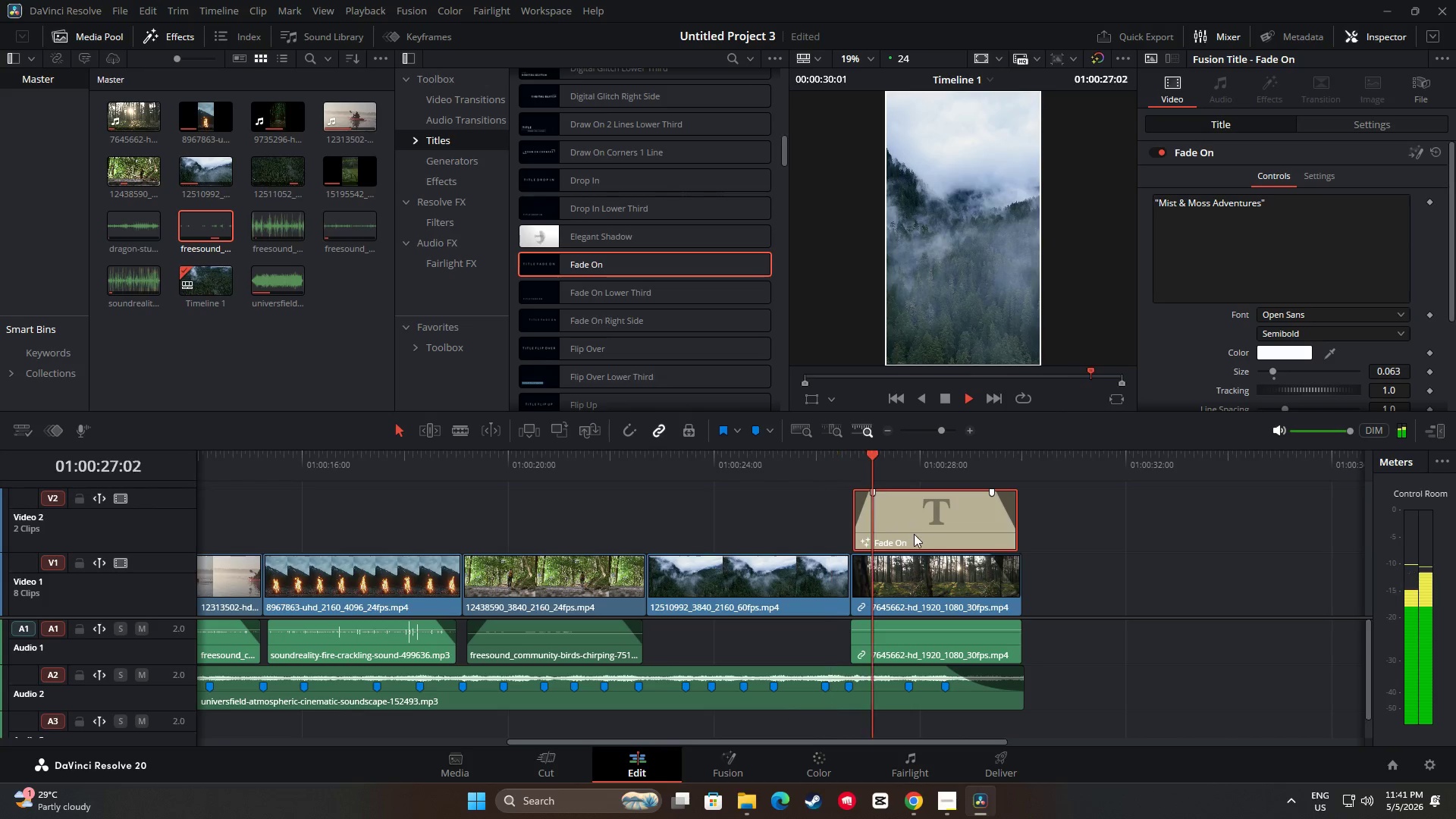 
key(Space)
 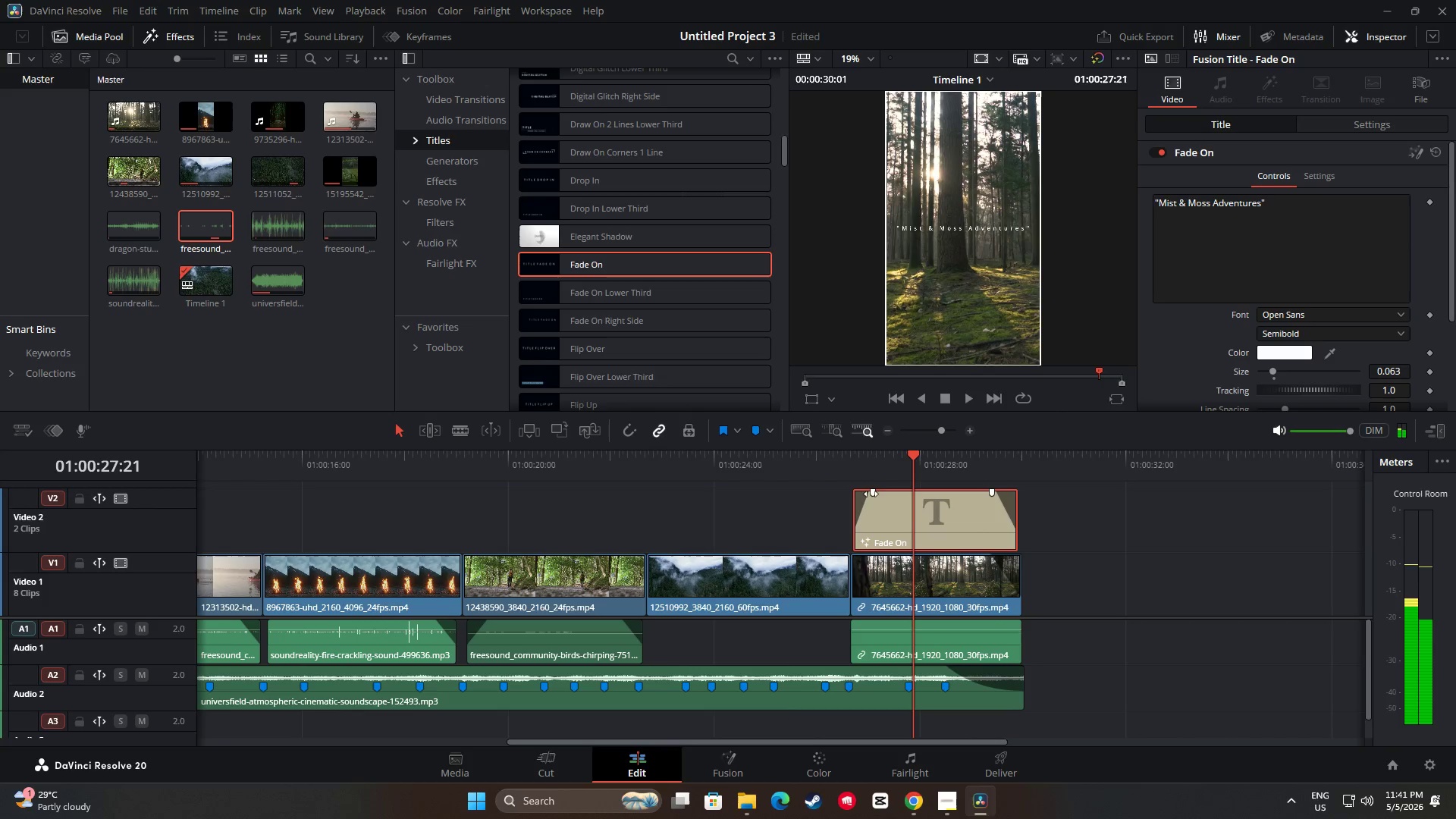 
left_click_drag(start_coordinate=[871, 492], to_coordinate=[879, 491])
 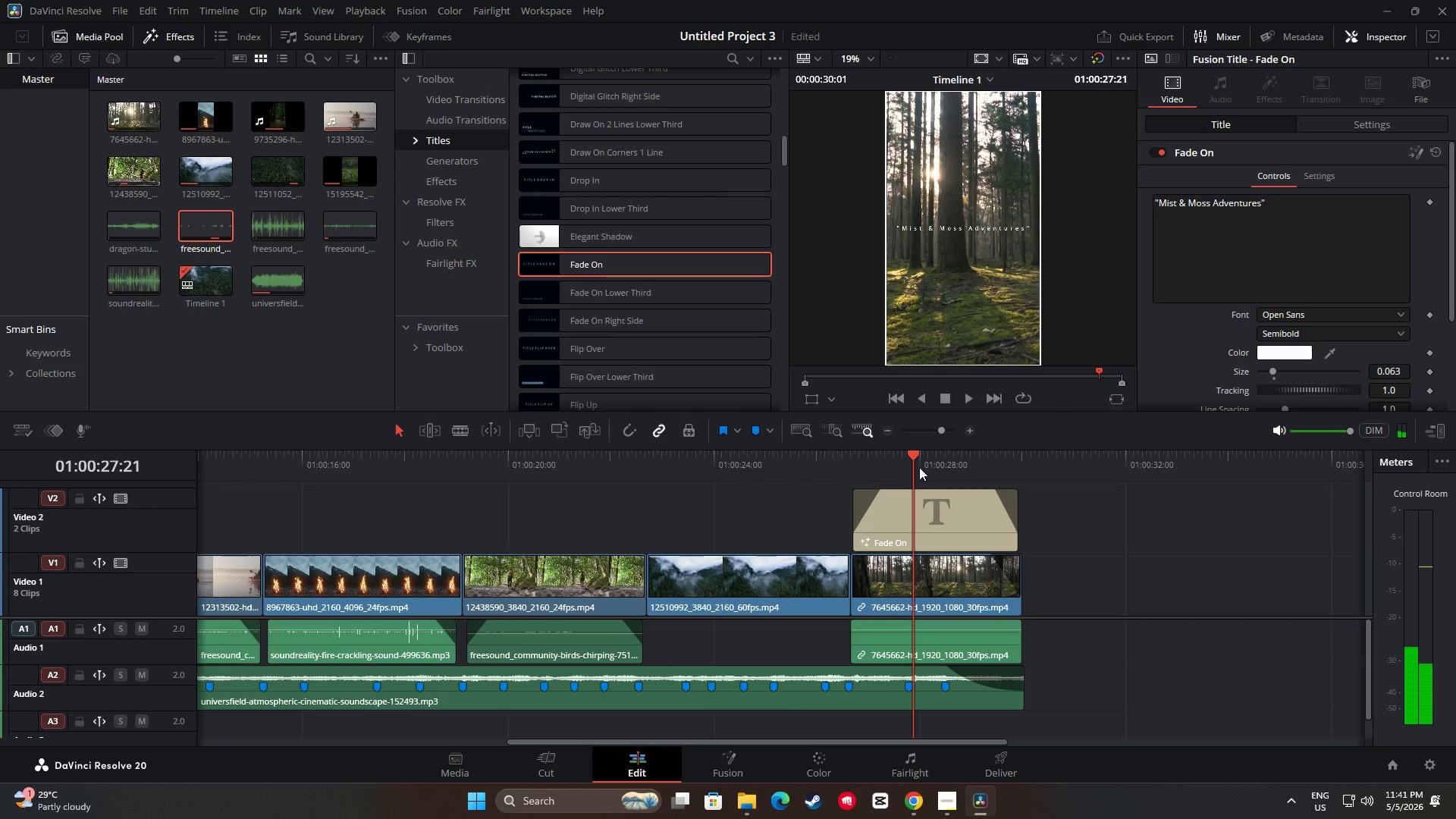 
left_click_drag(start_coordinate=[910, 459], to_coordinate=[797, 459])
 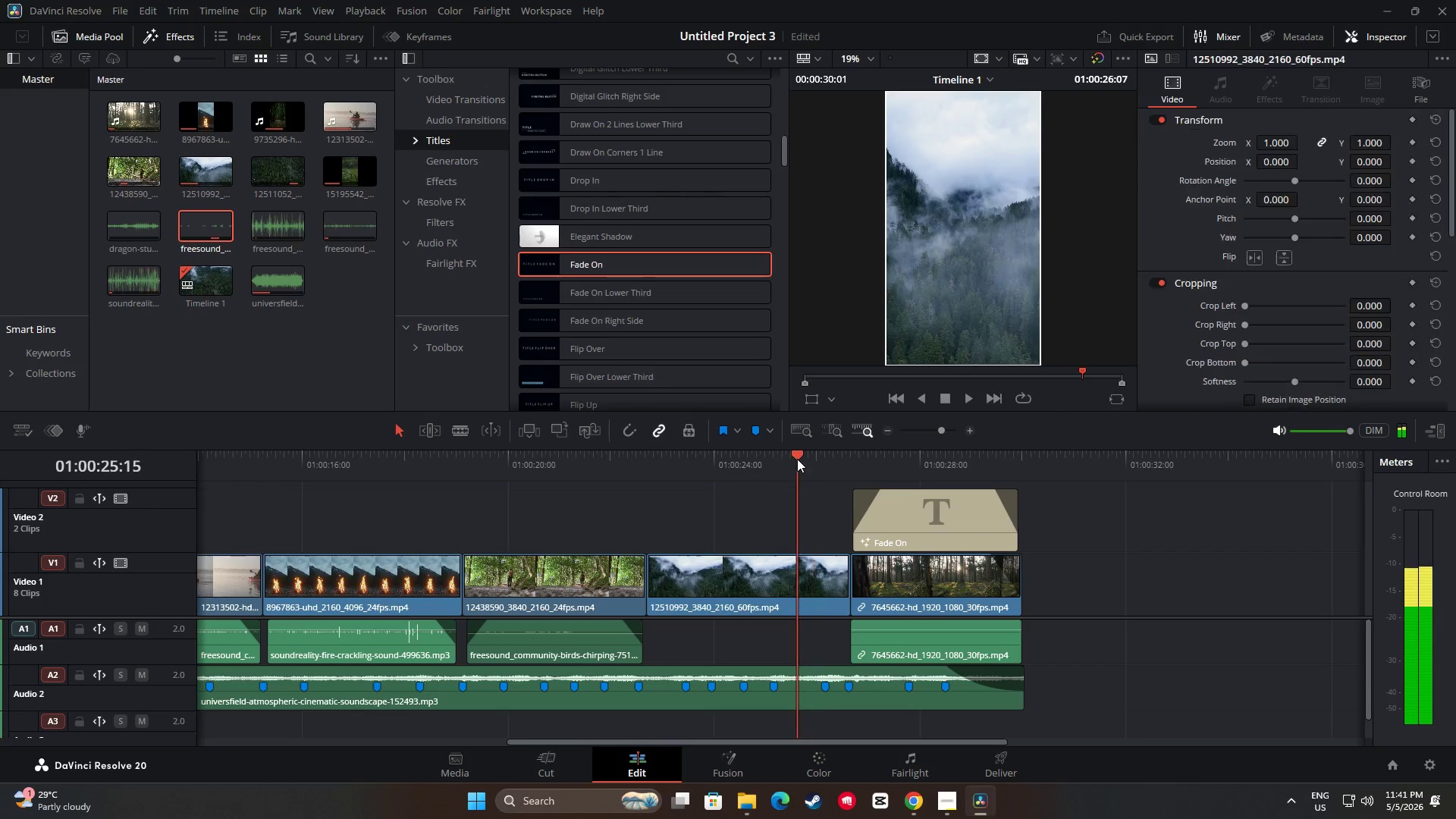 
key(Space)
 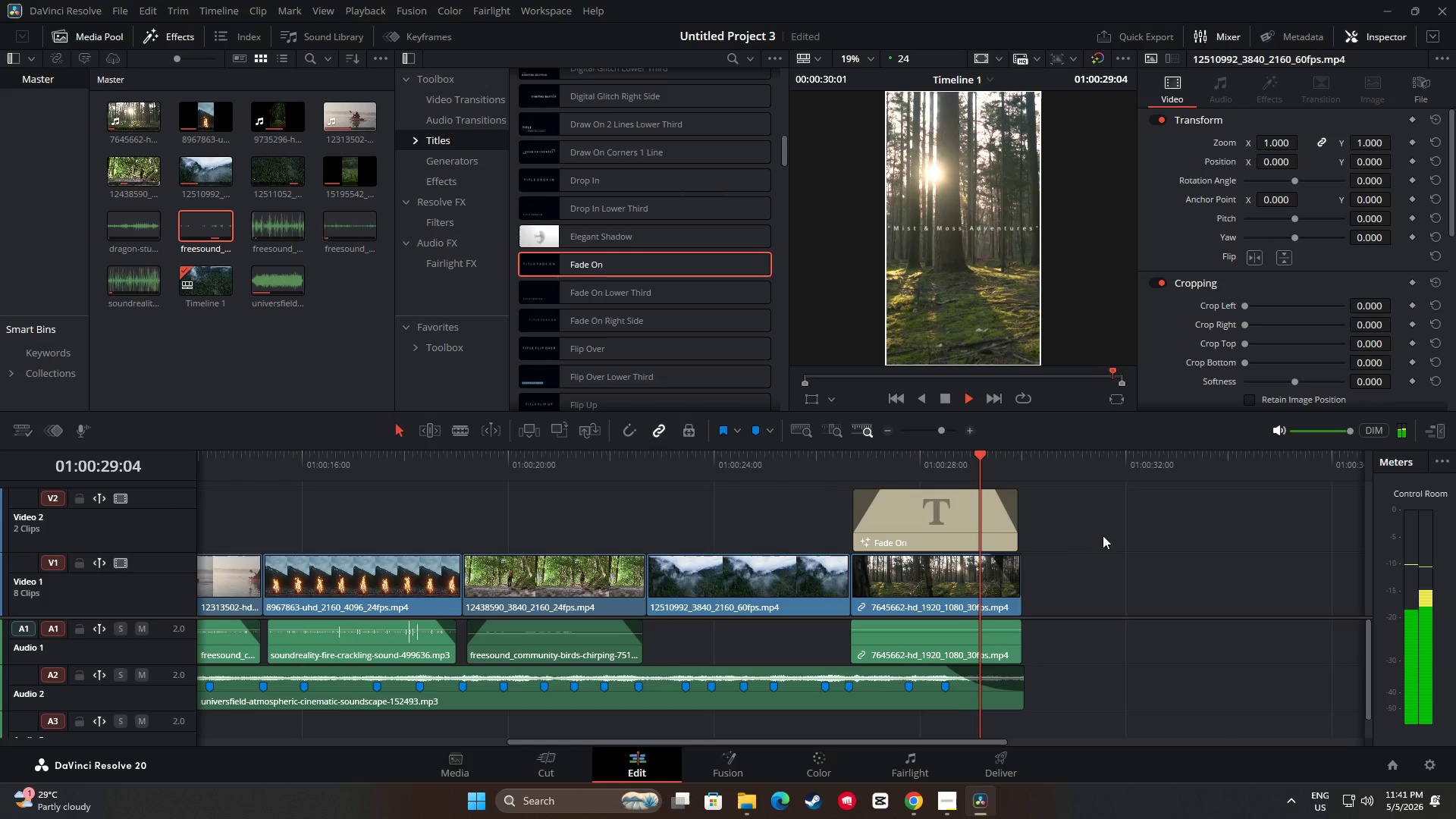 
wait(5.98)
 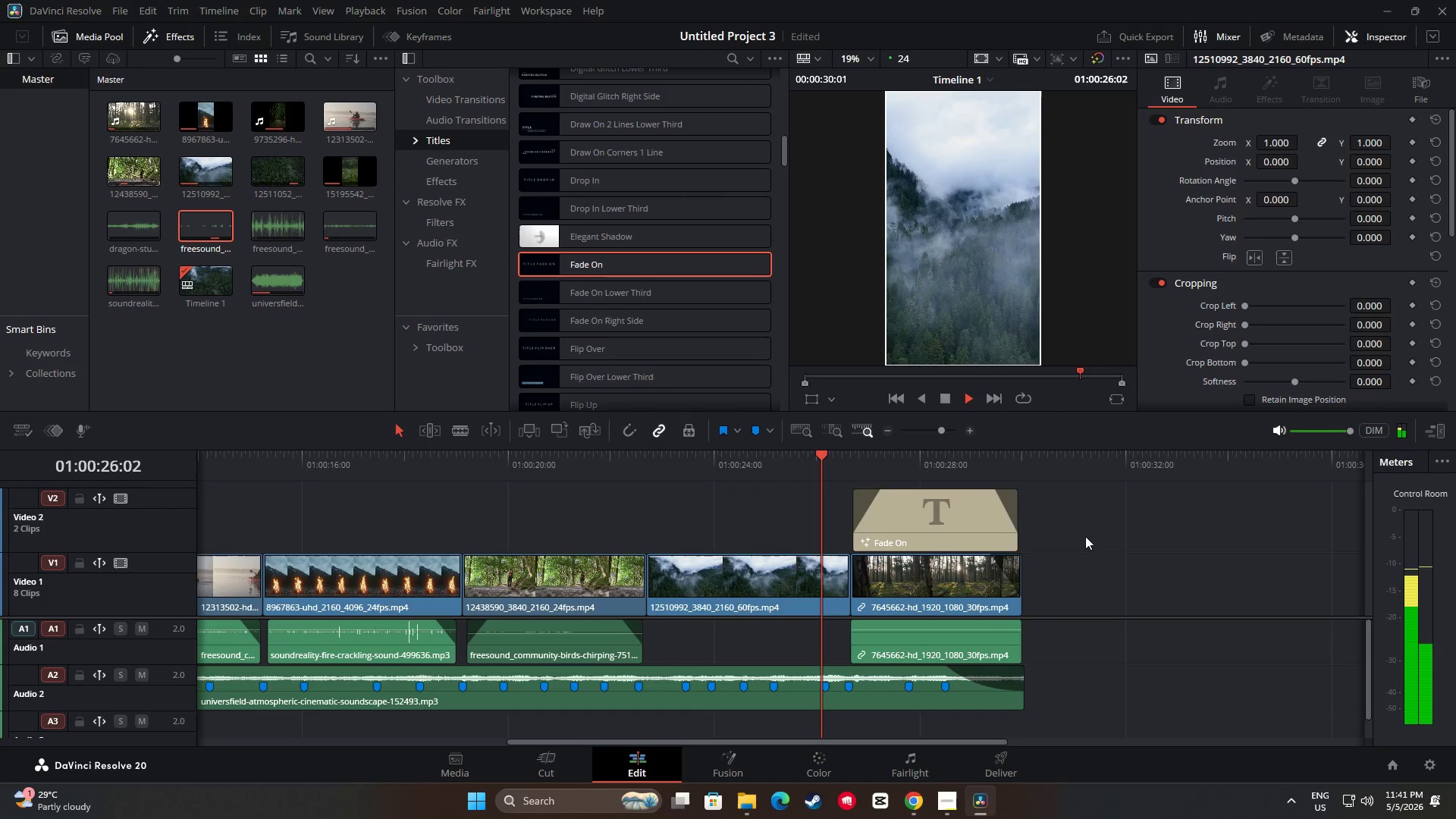 
left_click_drag(start_coordinate=[1021, 453], to_coordinate=[802, 463])
 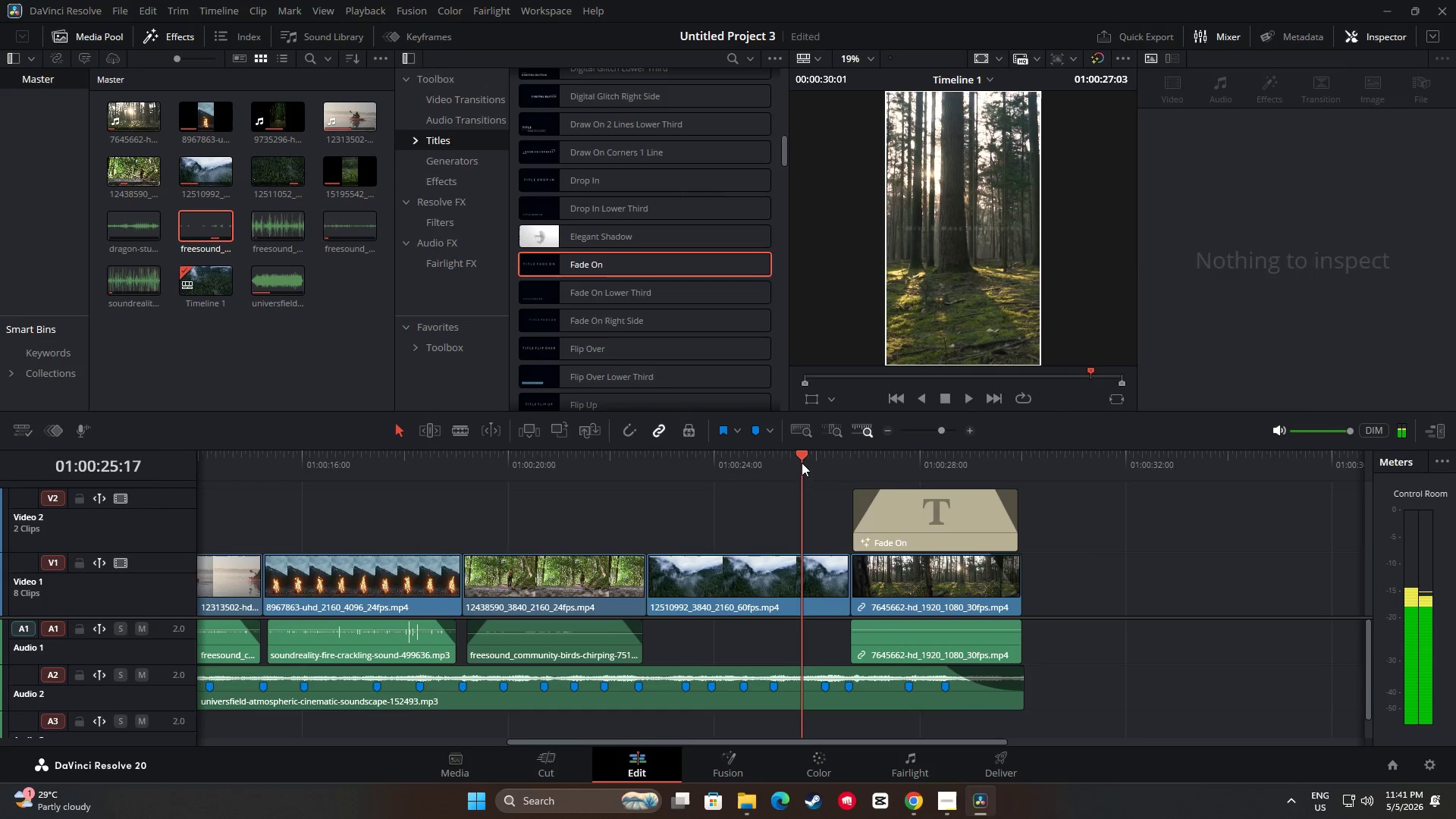 
key(Space)
 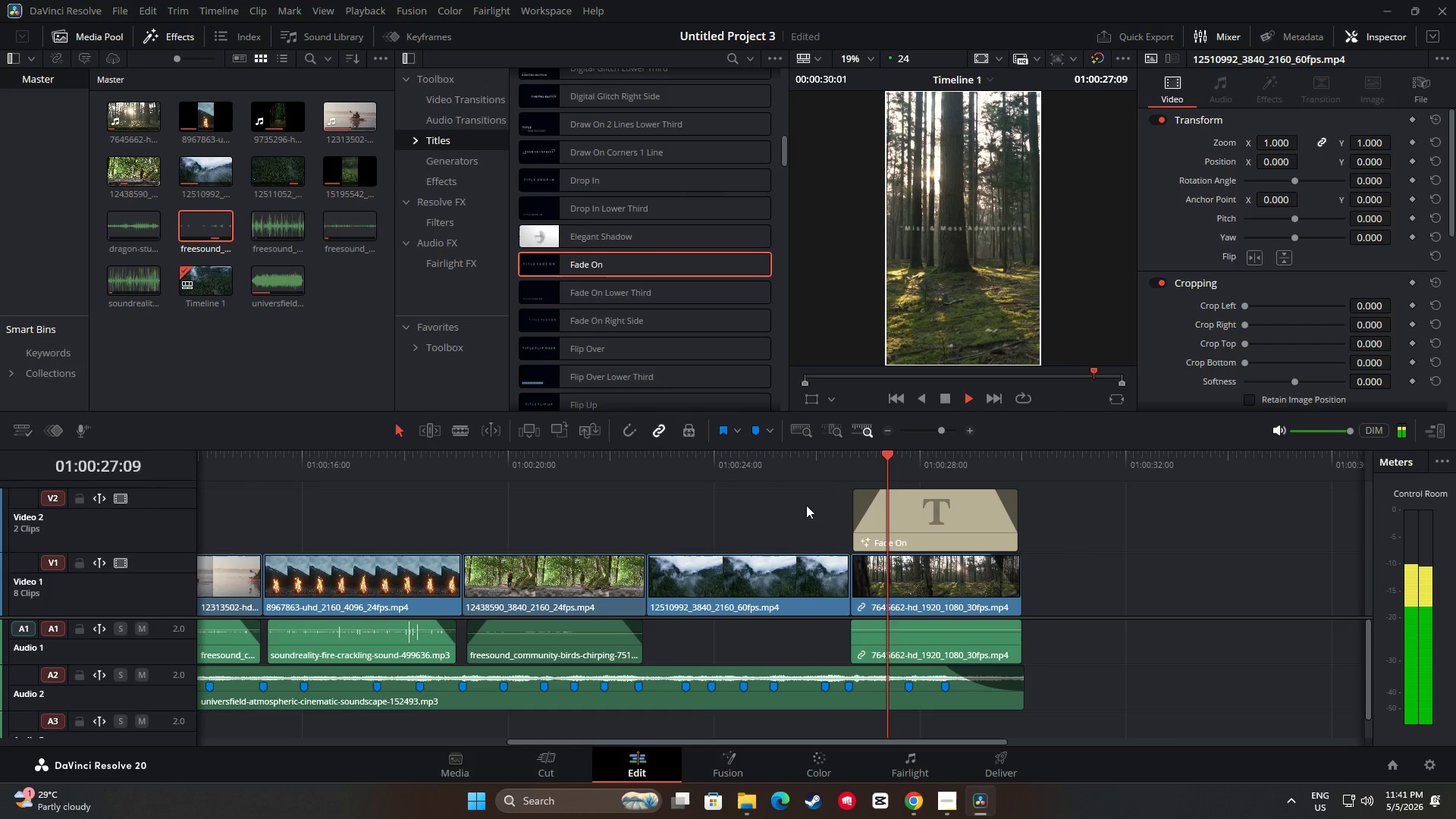 
key(Space)
 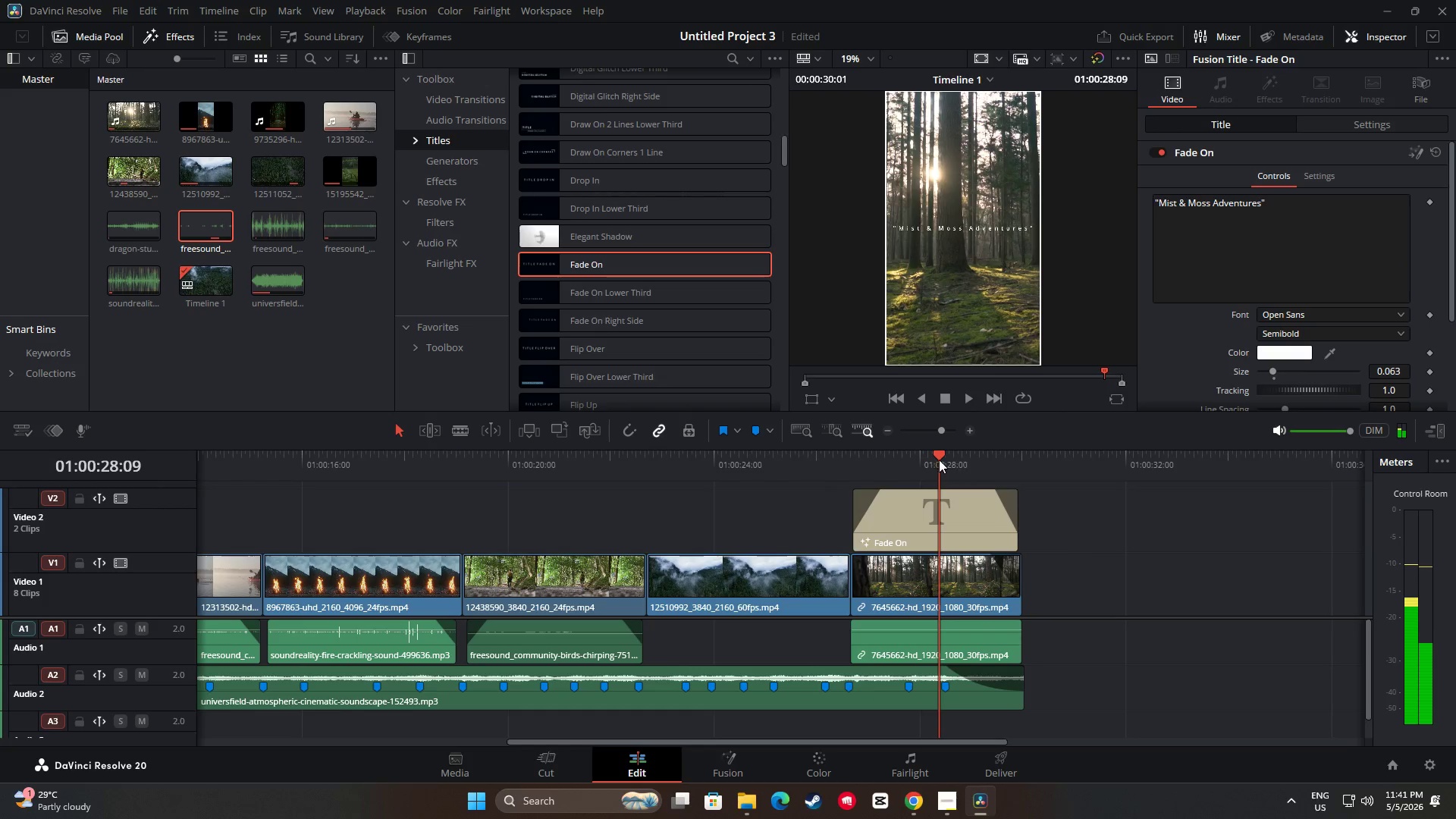 
left_click_drag(start_coordinate=[938, 455], to_coordinate=[149, 464])
 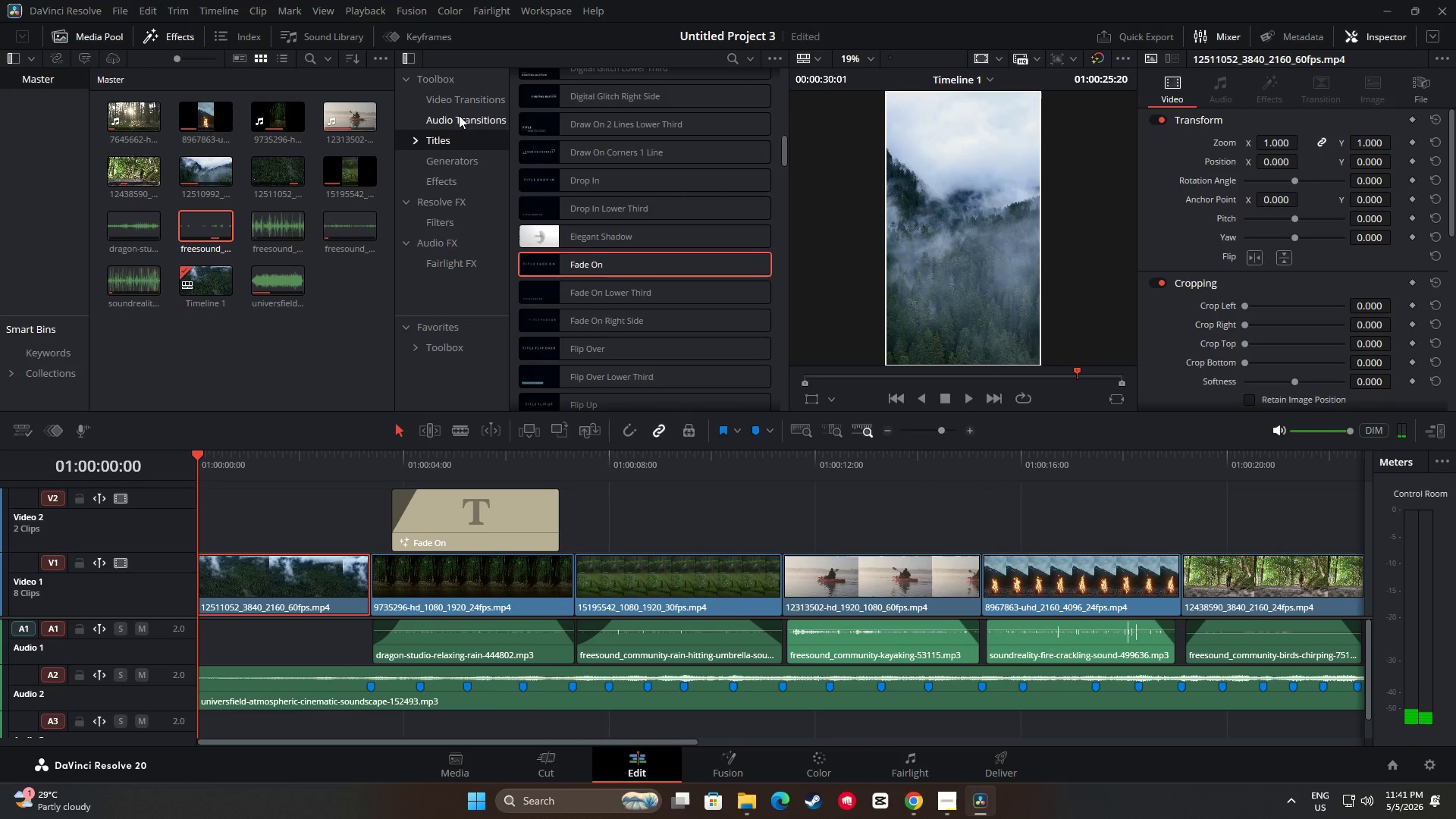 
left_click([440, 101])
 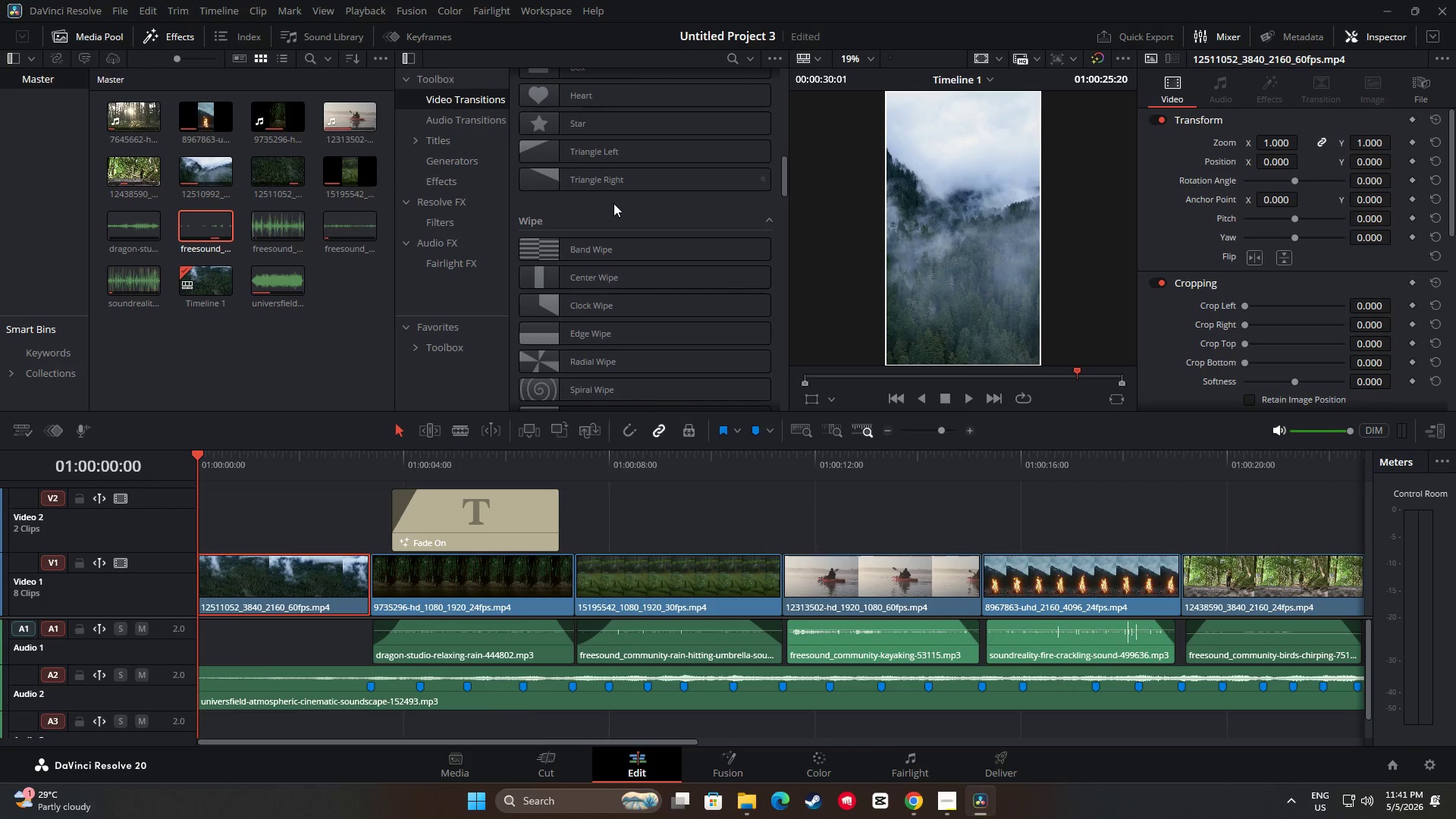 
scroll: coordinate [666, 231], scroll_direction: up, amount: 17.0
 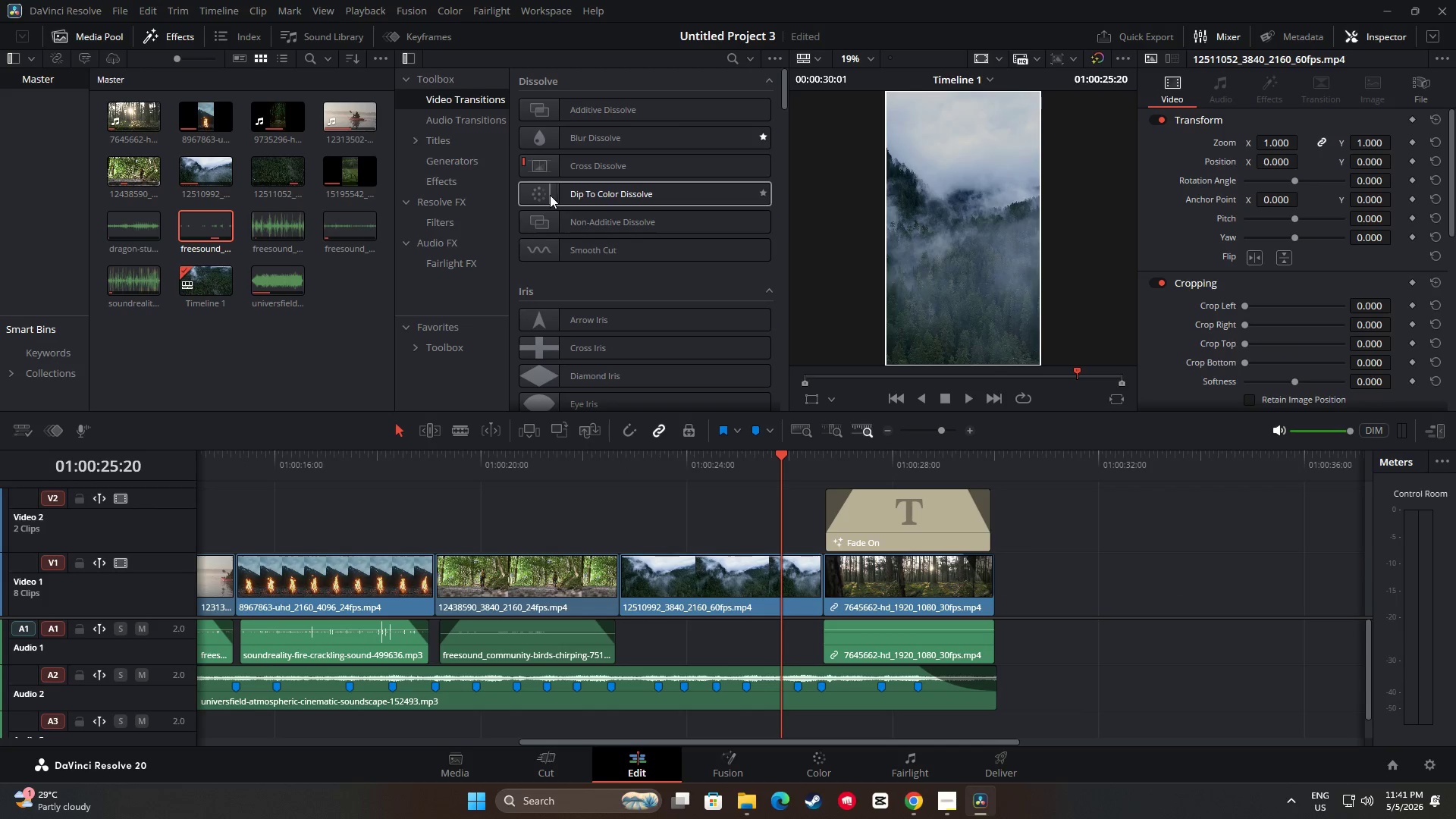 
left_click_drag(start_coordinate=[822, 743], to_coordinate=[391, 742])
 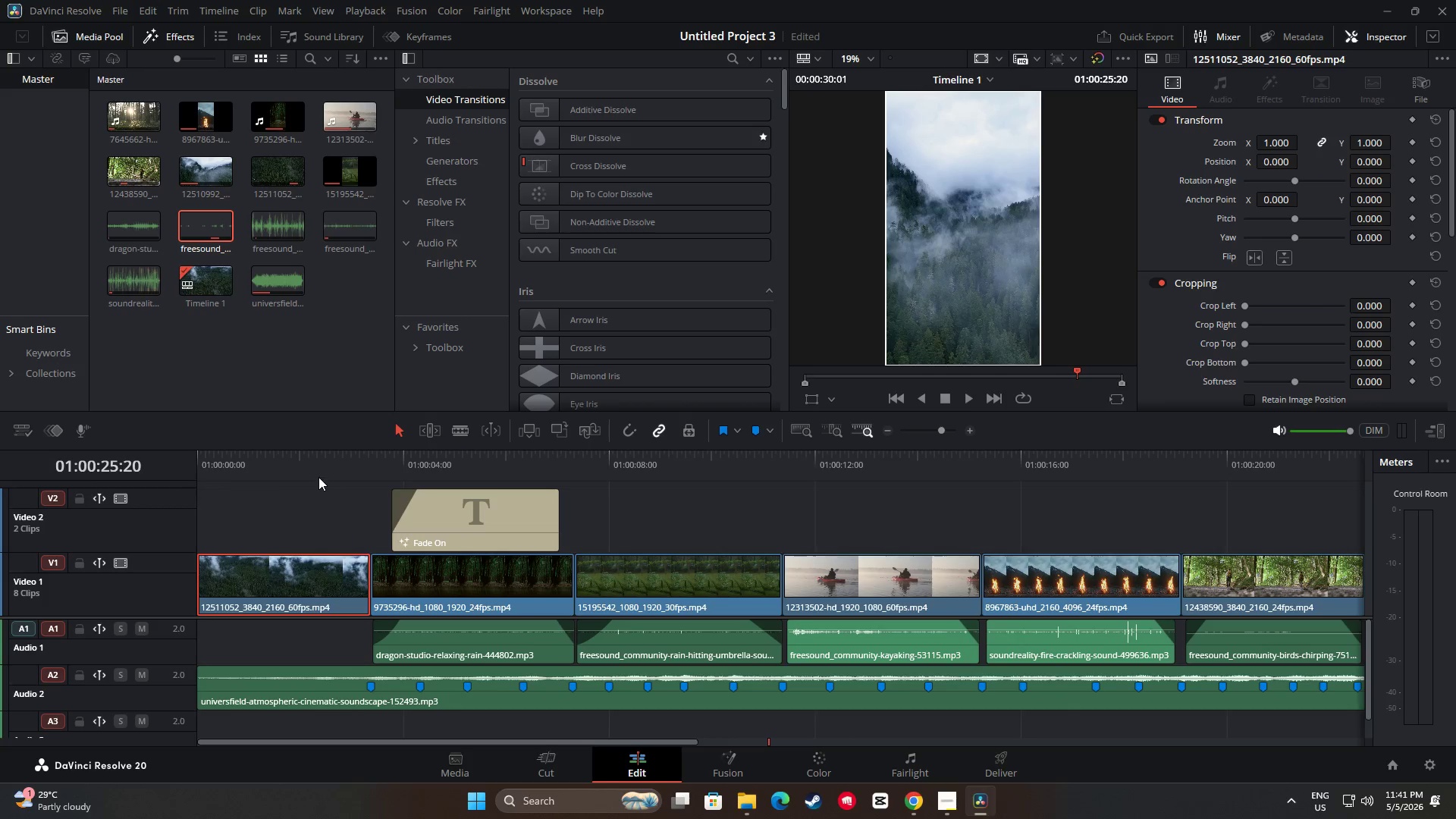 
left_click([319, 462])
 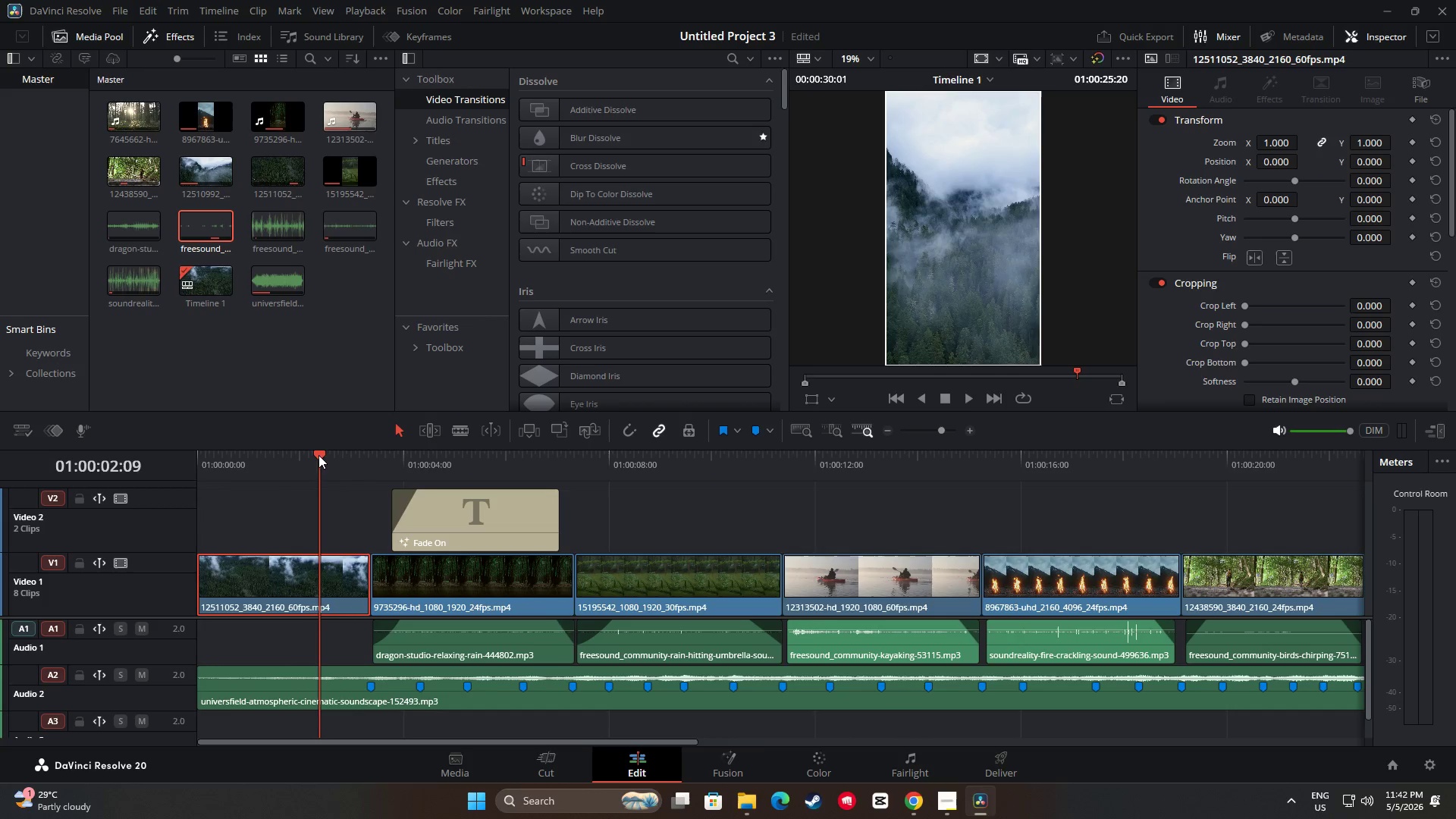 
left_click_drag(start_coordinate=[315, 453], to_coordinate=[286, 454])
 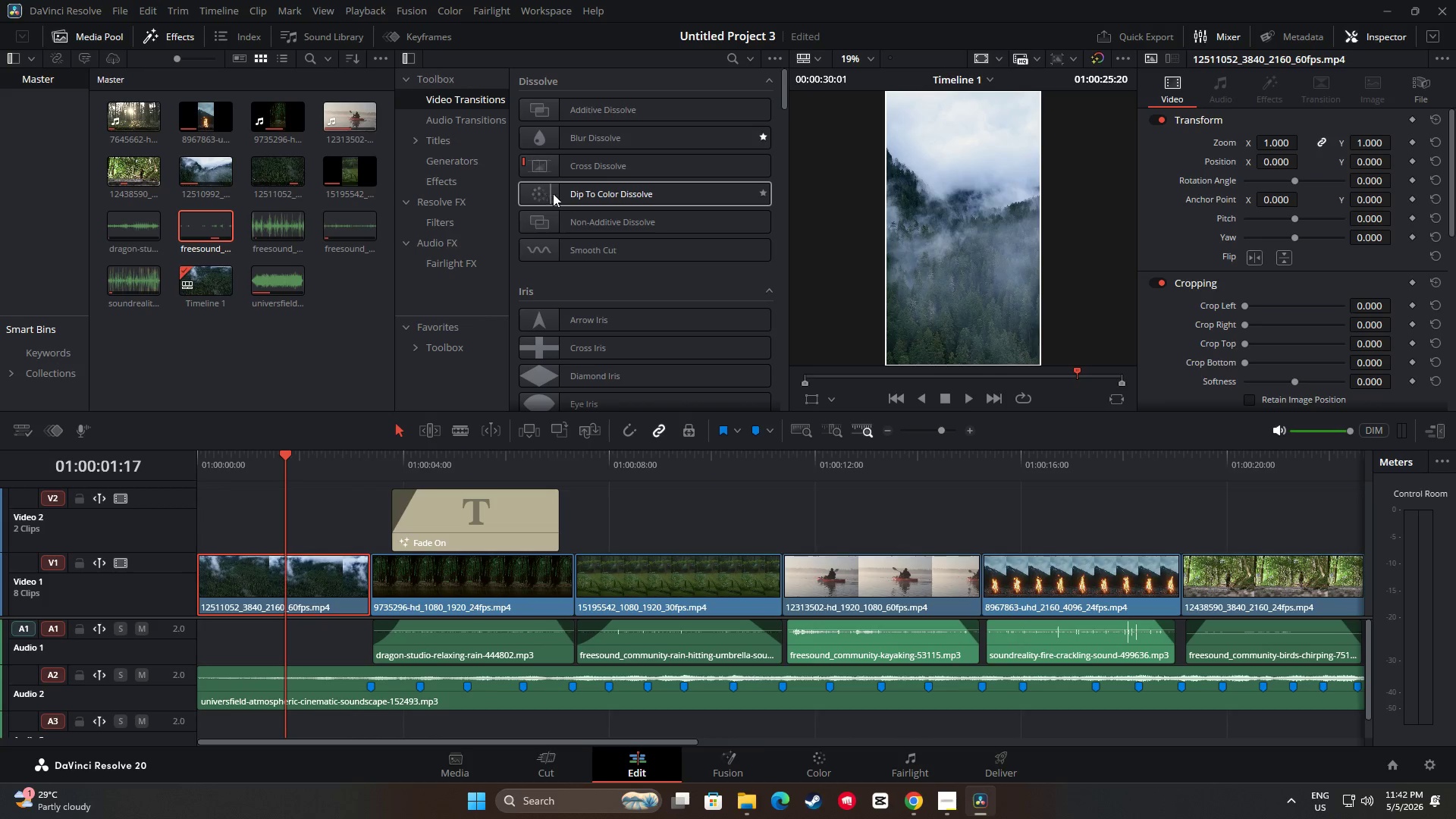 
left_click_drag(start_coordinate=[587, 190], to_coordinate=[220, 570])
 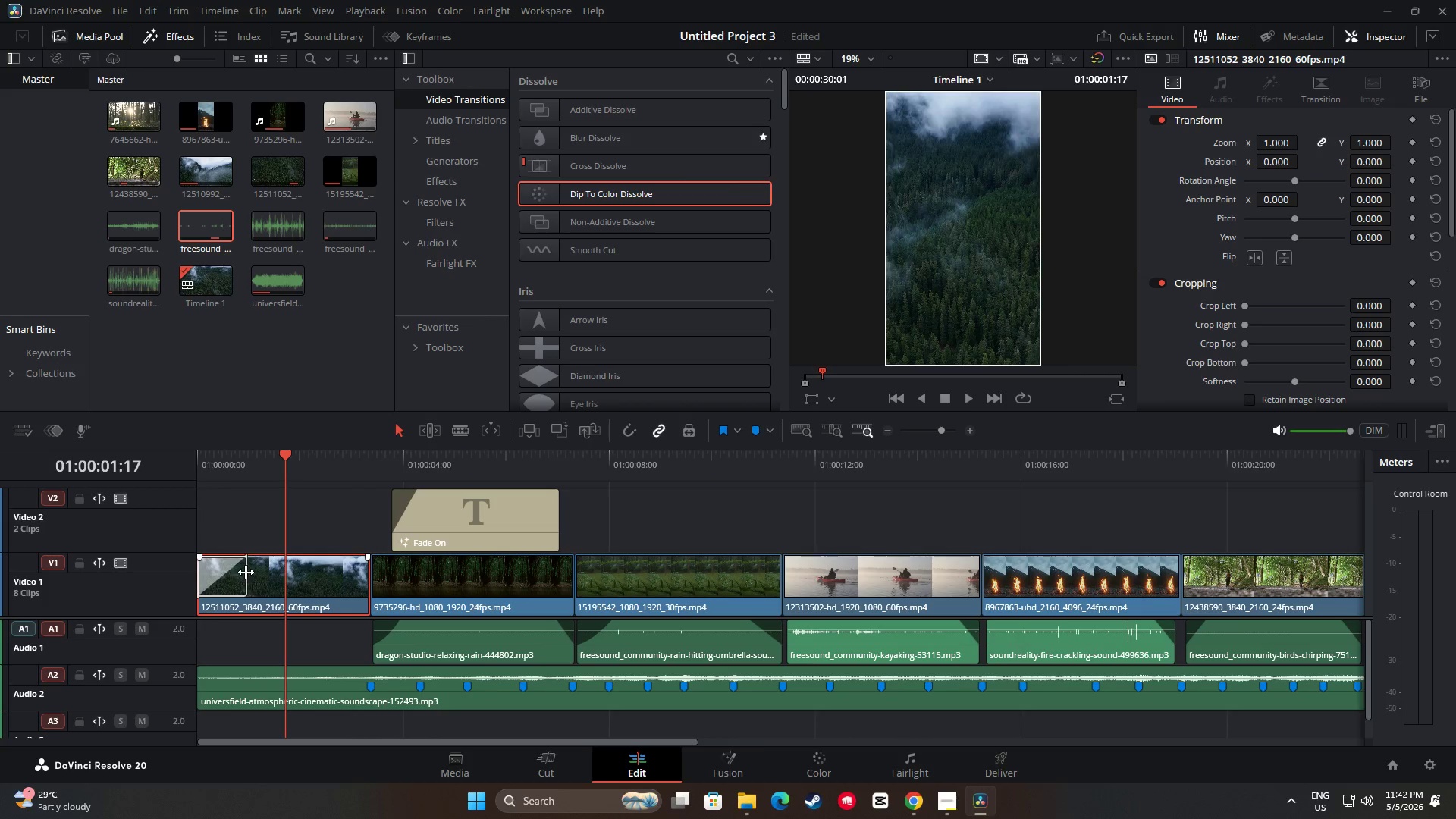 
left_click_drag(start_coordinate=[246, 572], to_coordinate=[229, 573])
 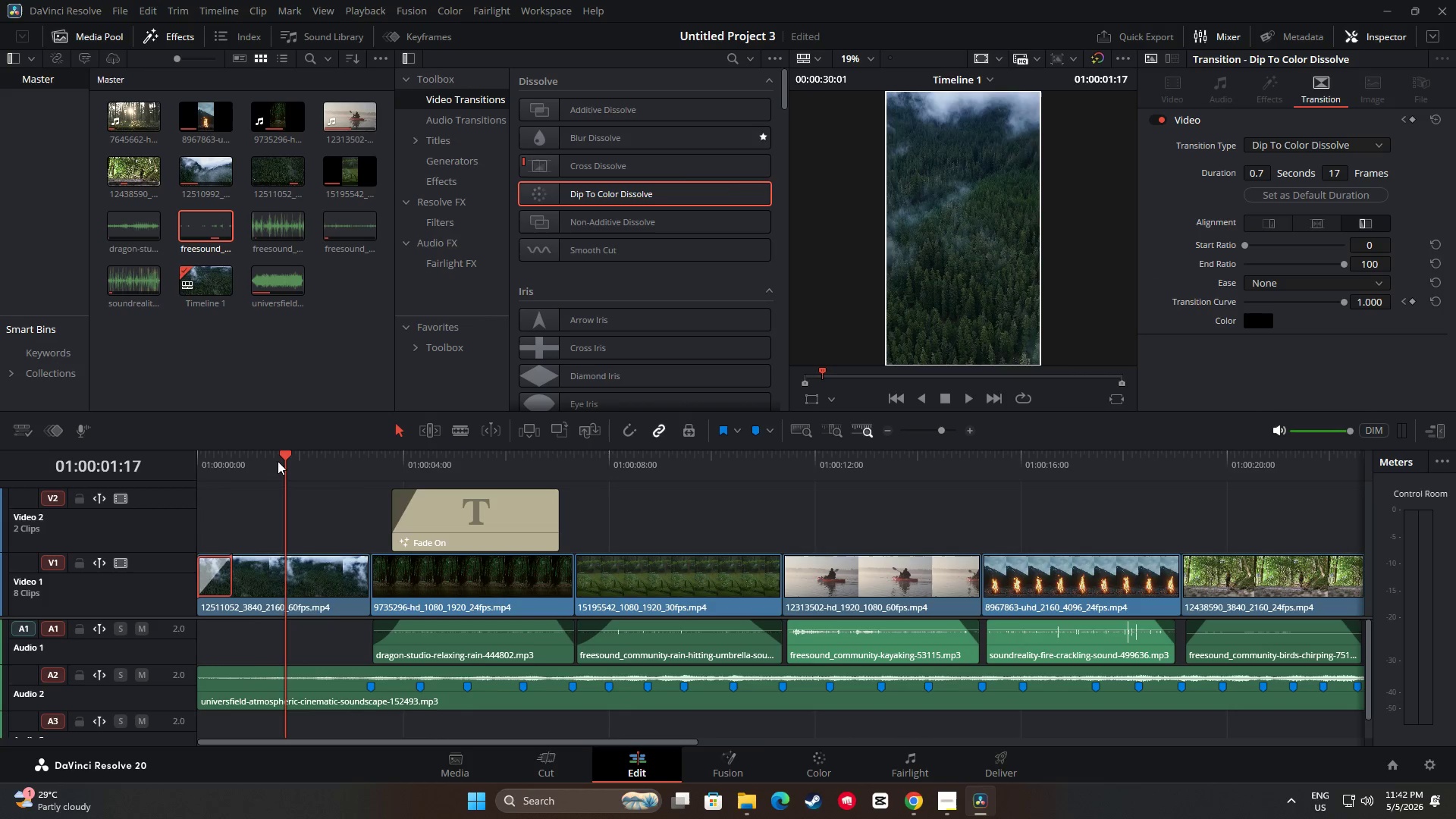 
left_click_drag(start_coordinate=[280, 453], to_coordinate=[193, 453])
 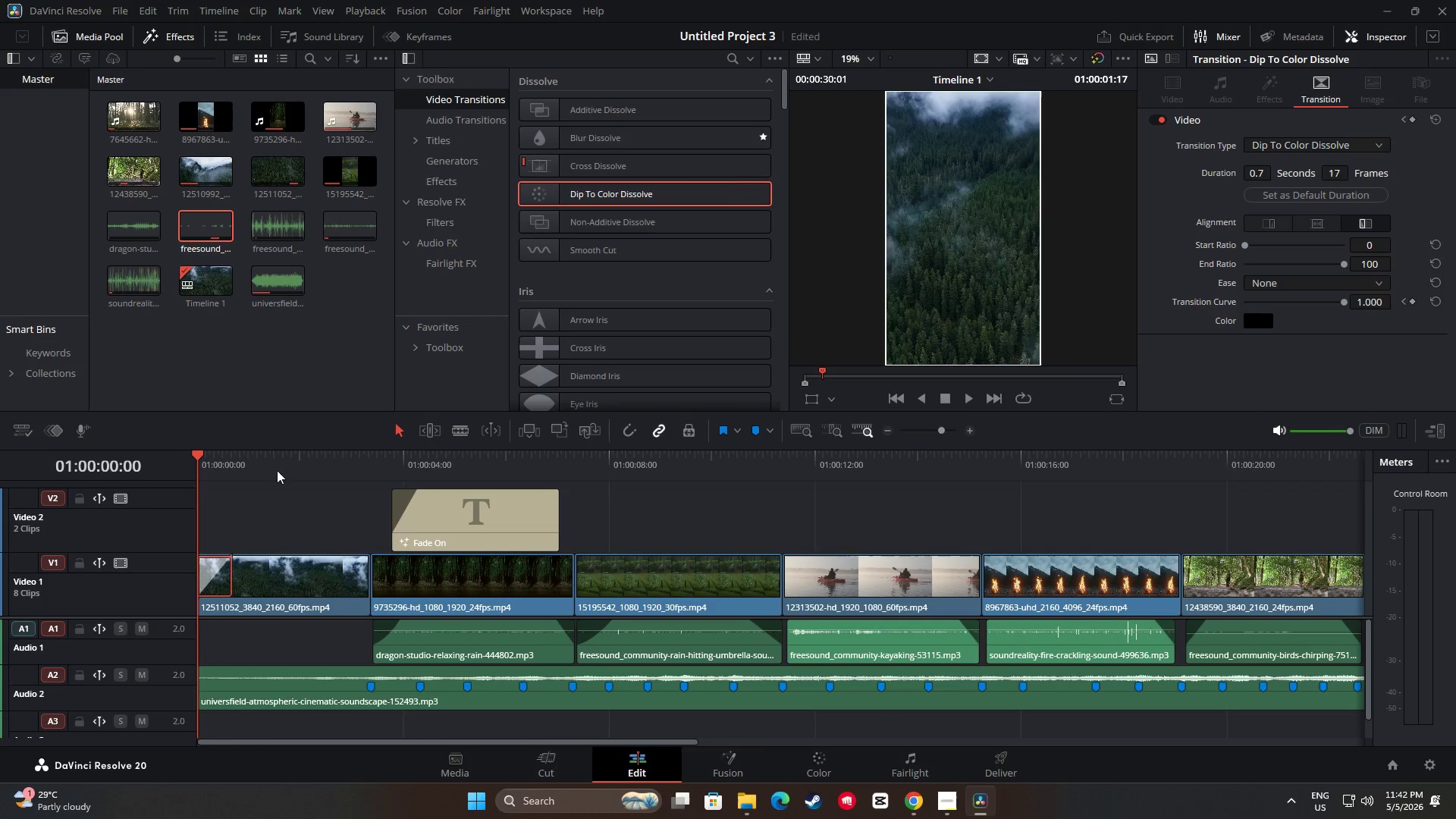 
key(Space)
 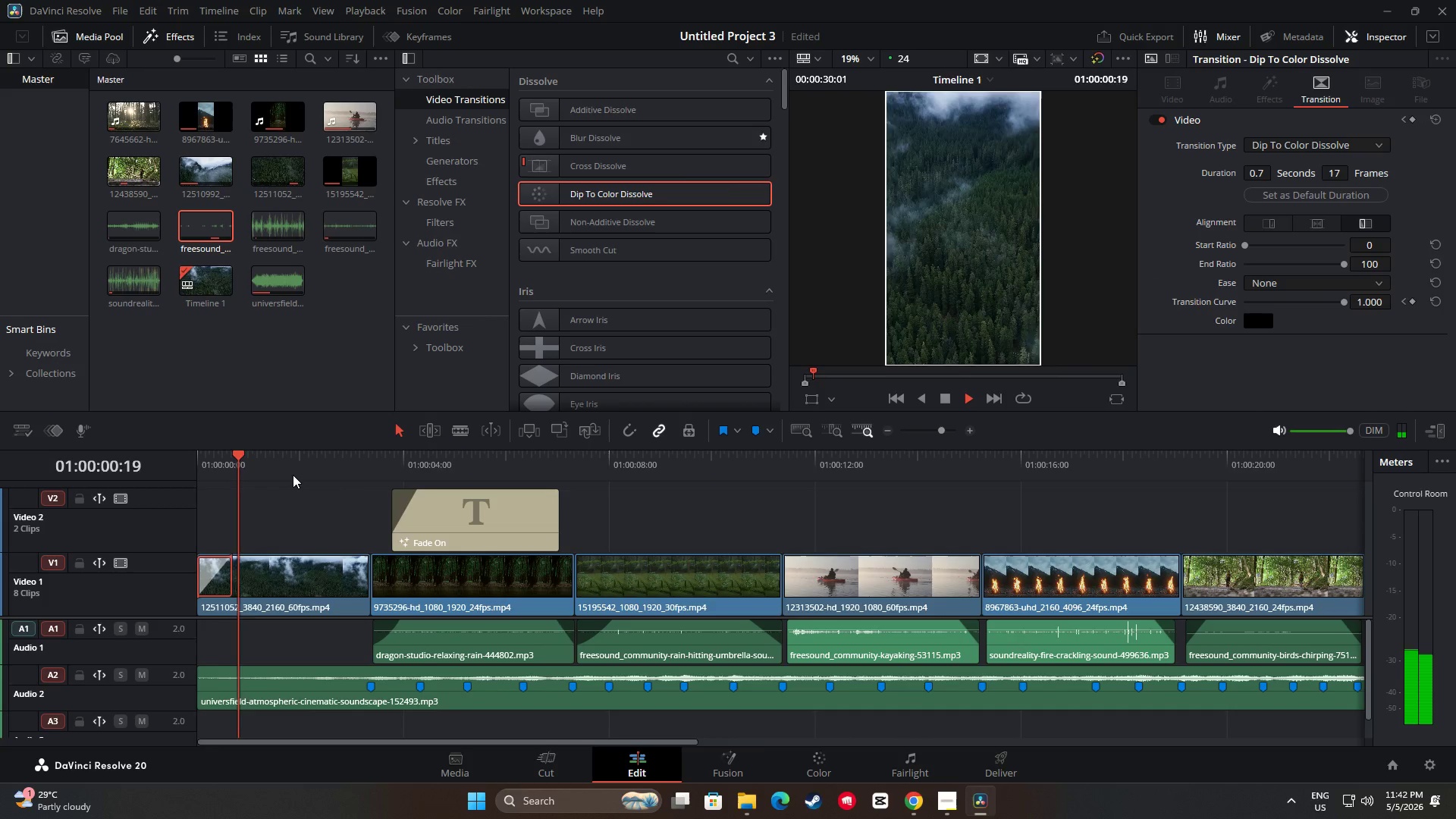 
key(Space)
 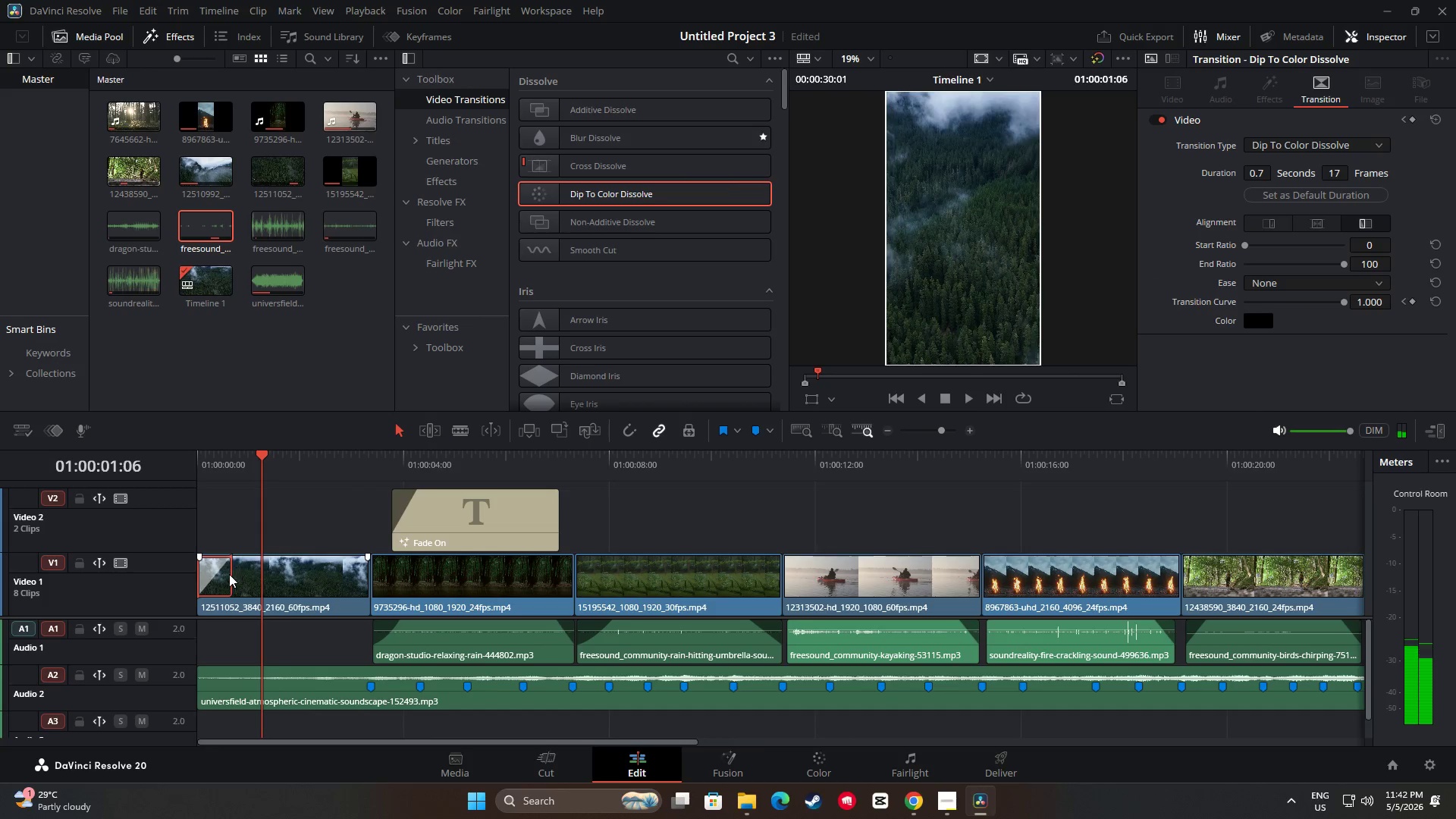 
left_click_drag(start_coordinate=[229, 574], to_coordinate=[233, 574])
 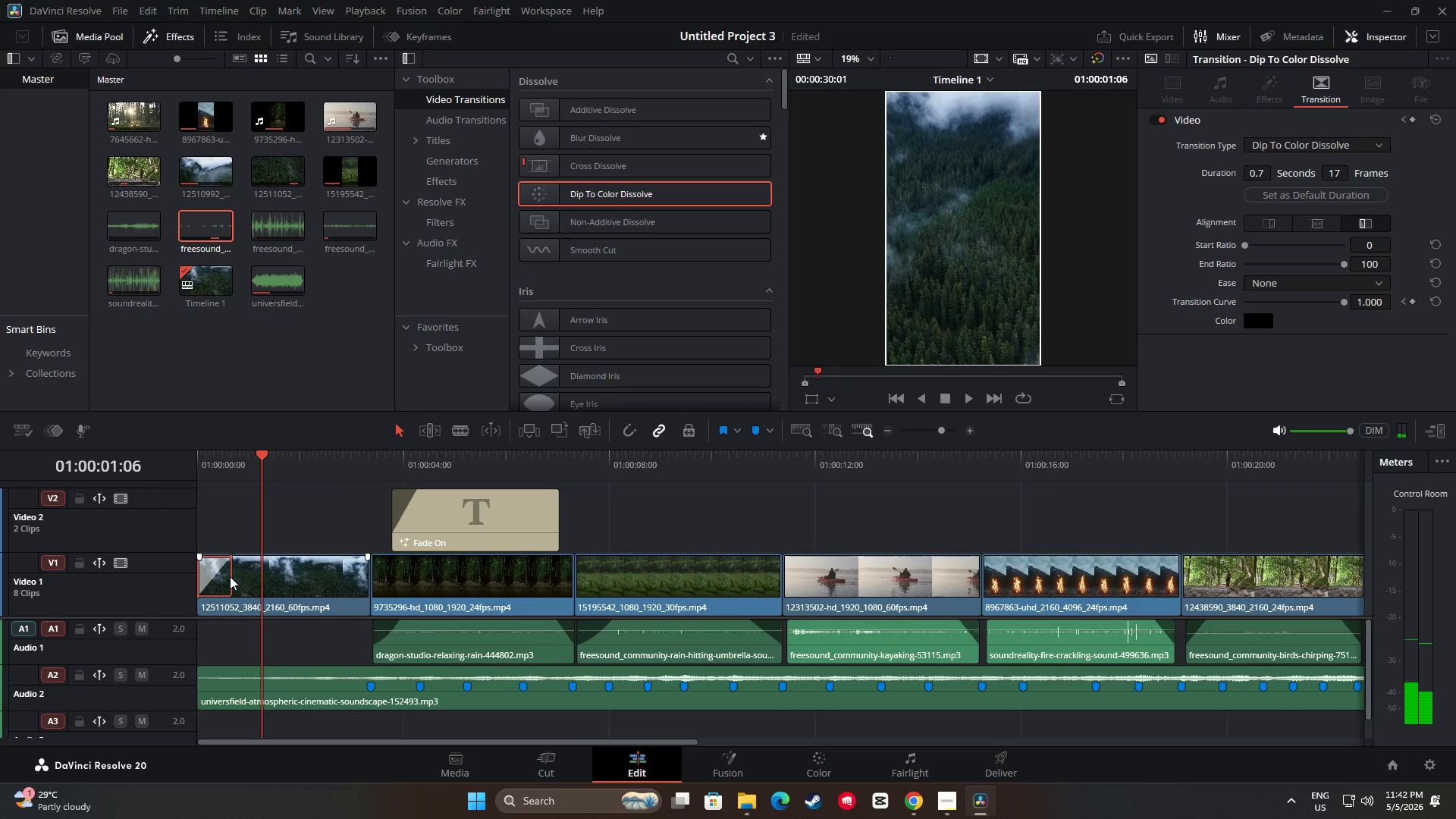 
left_click_drag(start_coordinate=[231, 576], to_coordinate=[249, 579])
 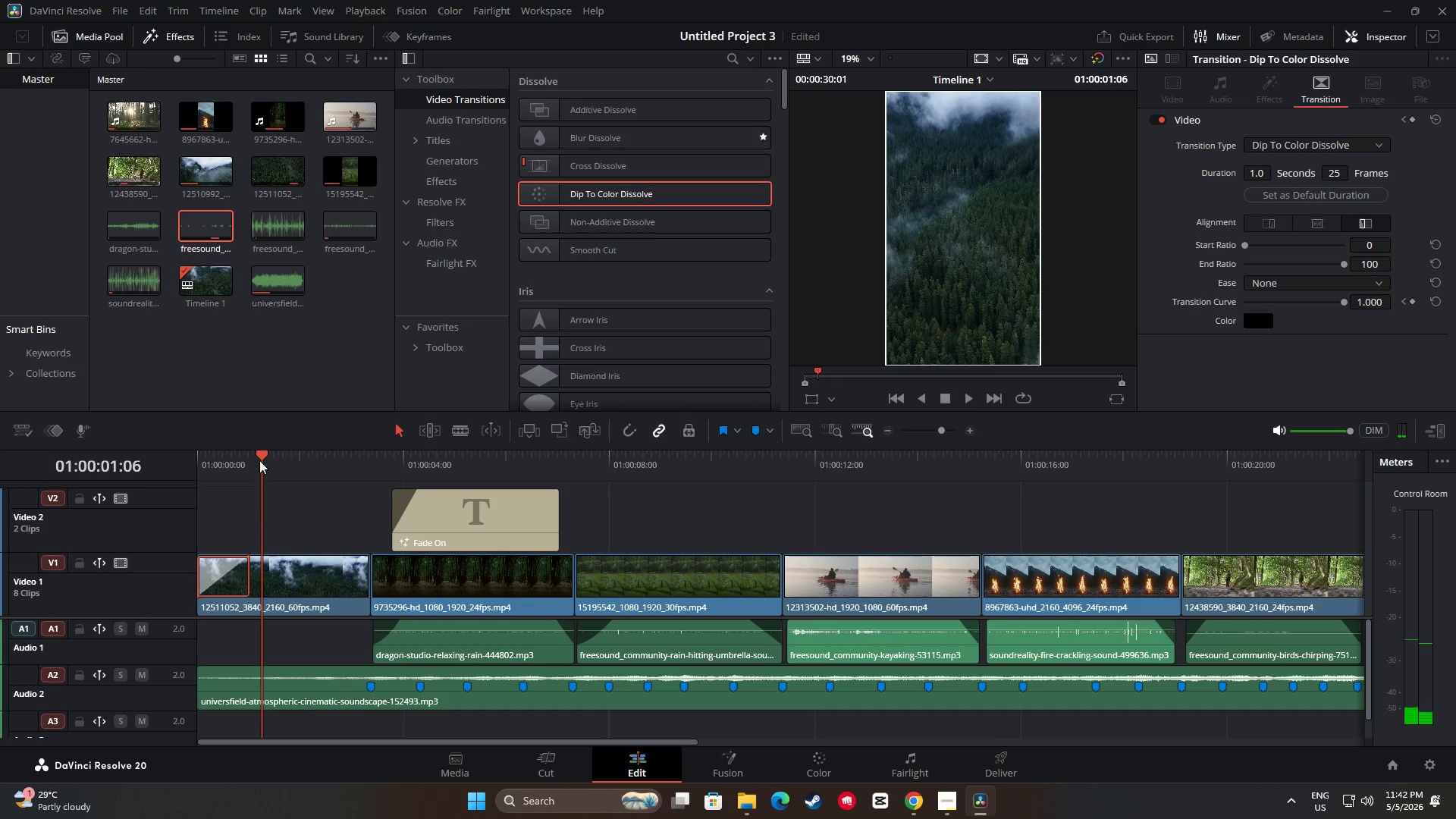 
left_click_drag(start_coordinate=[260, 451], to_coordinate=[196, 450])
 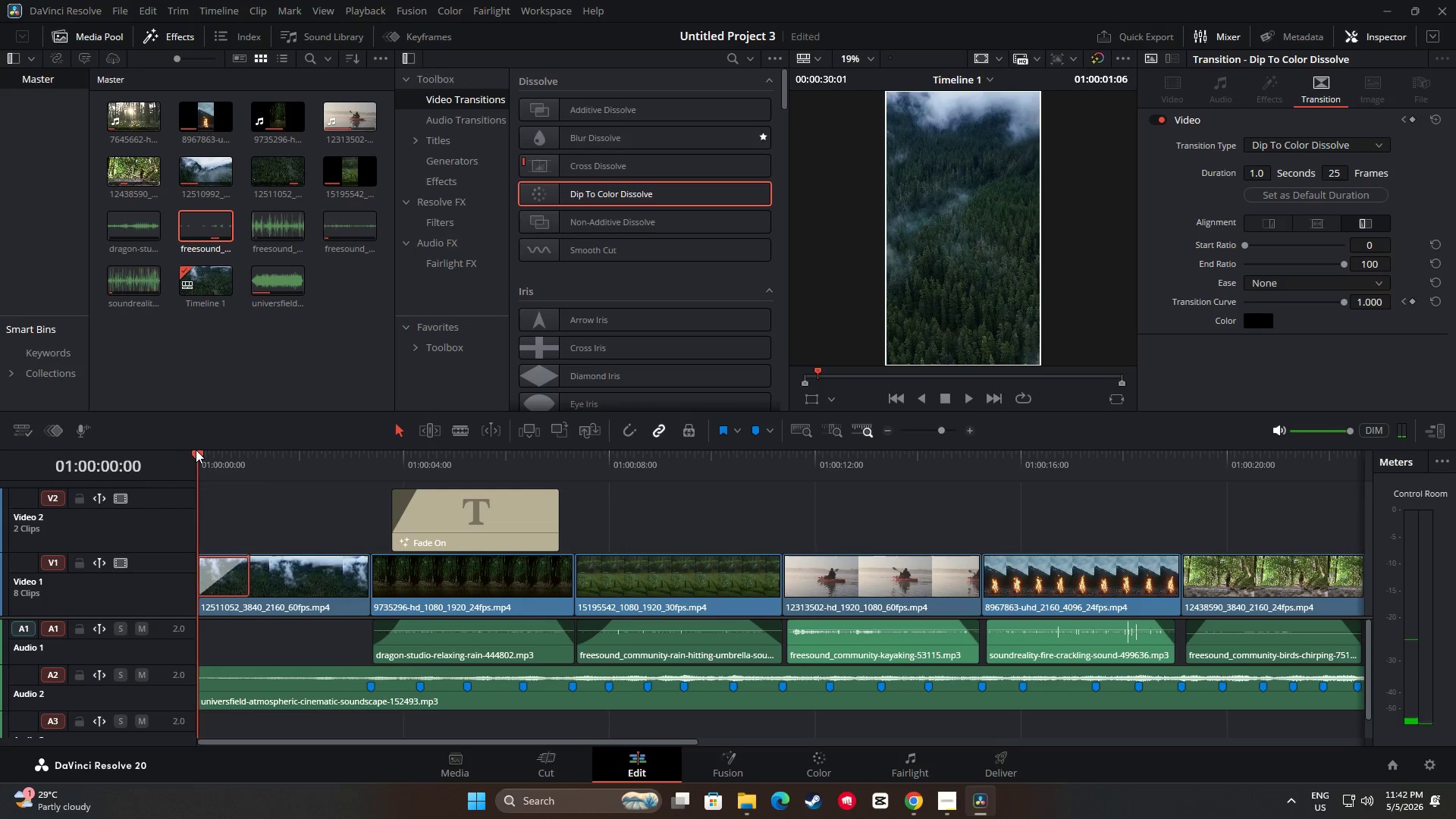 
key(Space)
 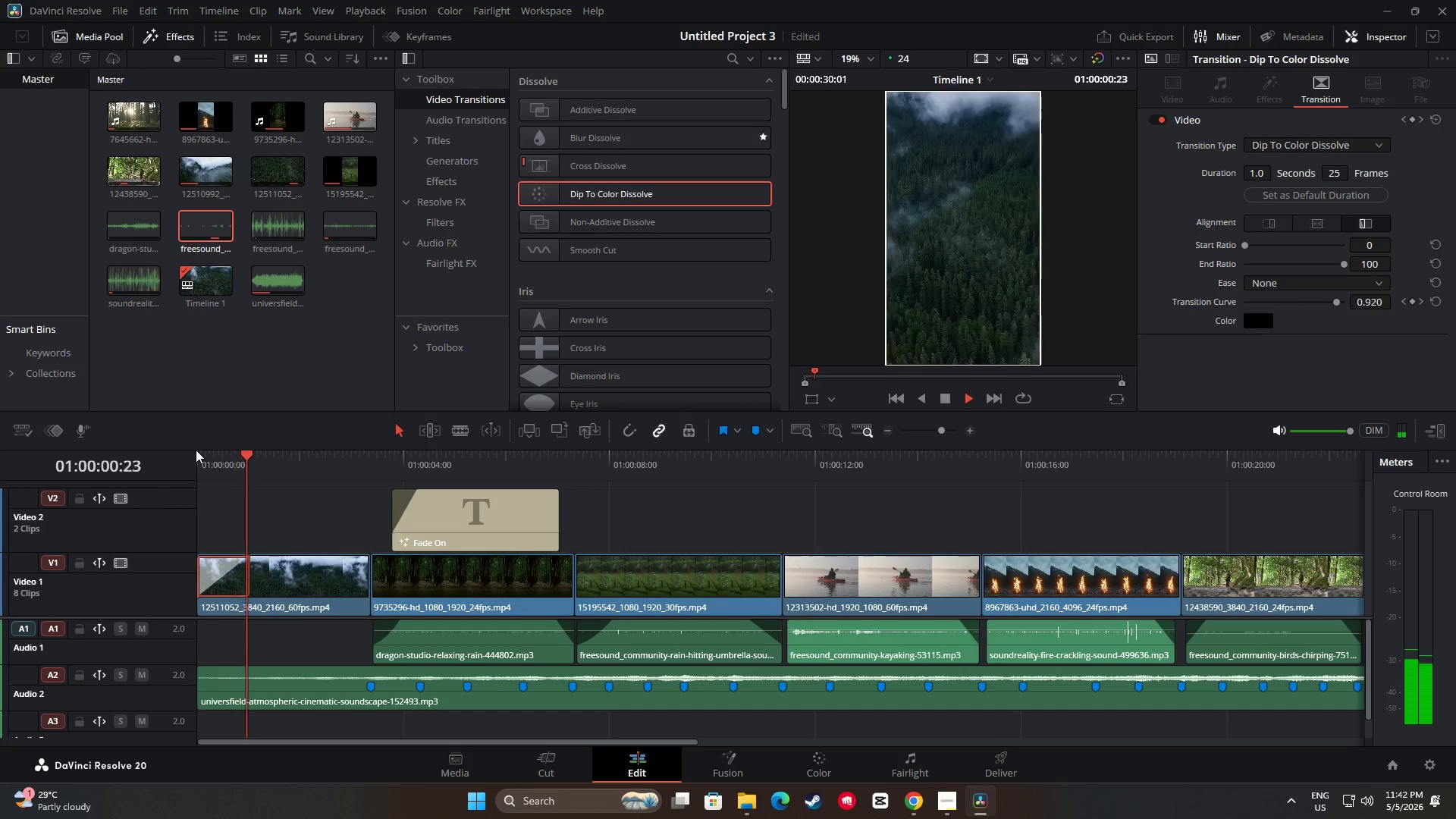 
key(Space)
 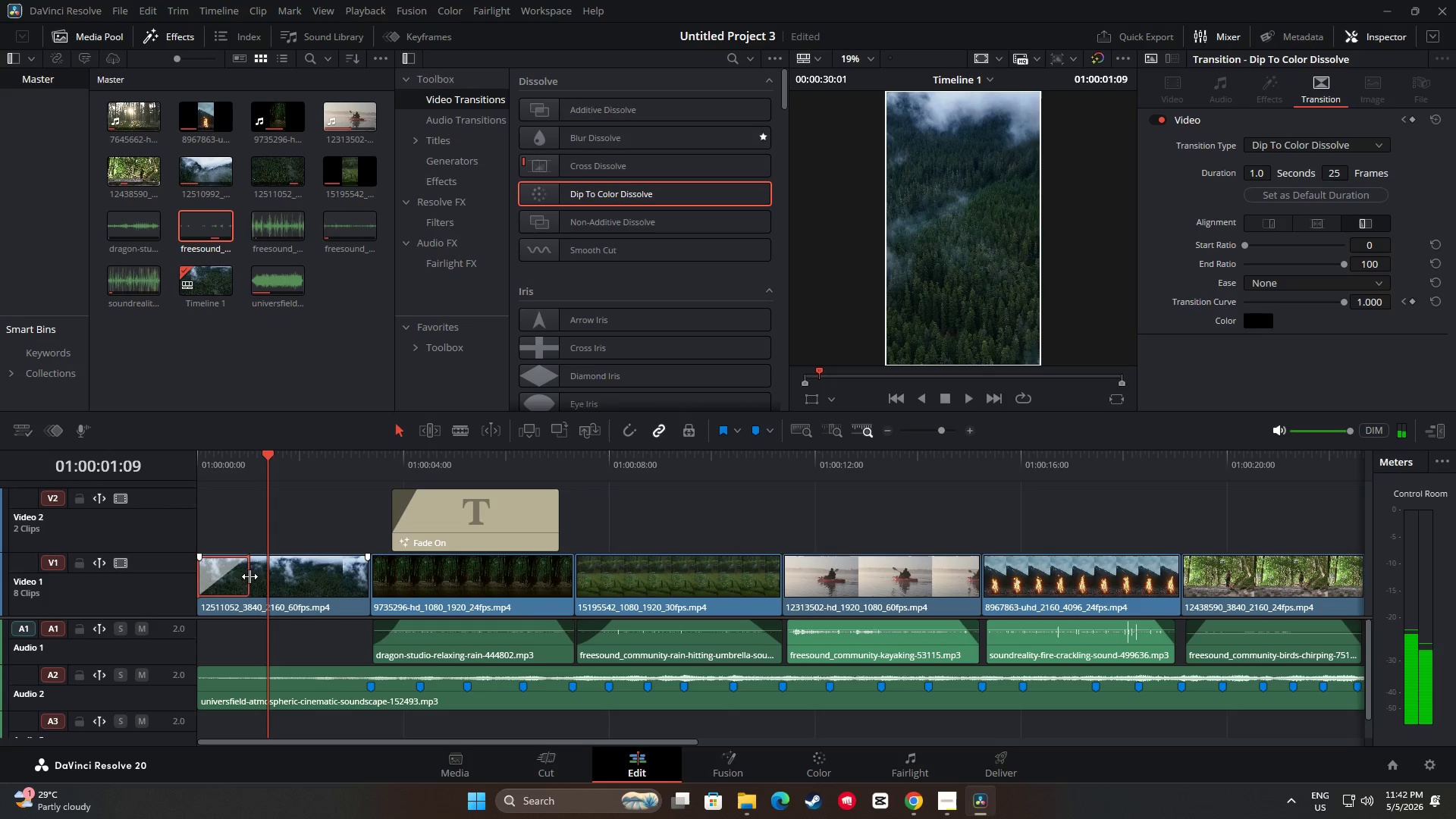 
left_click([246, 576])
 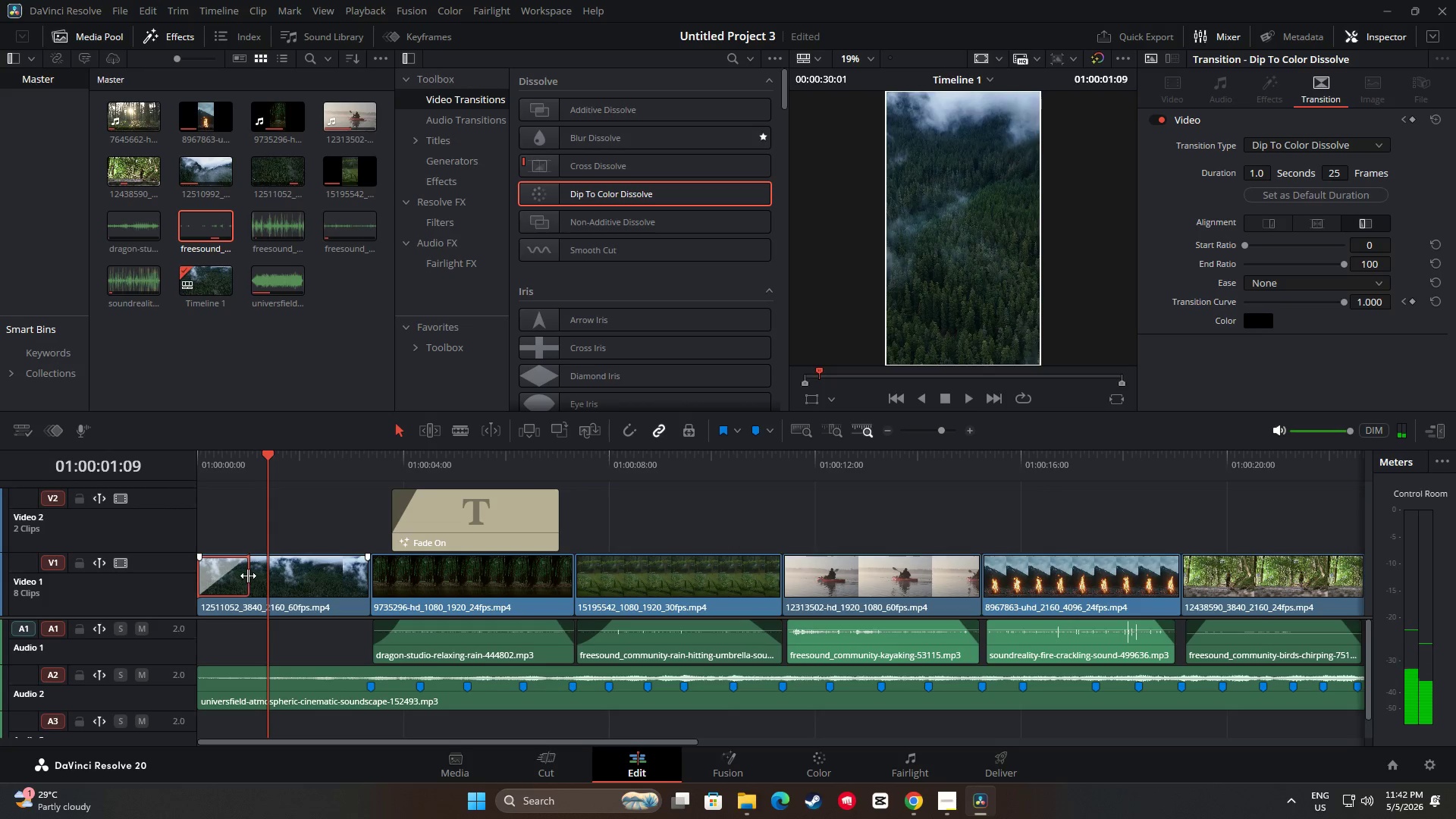 
left_click_drag(start_coordinate=[248, 576], to_coordinate=[240, 576])
 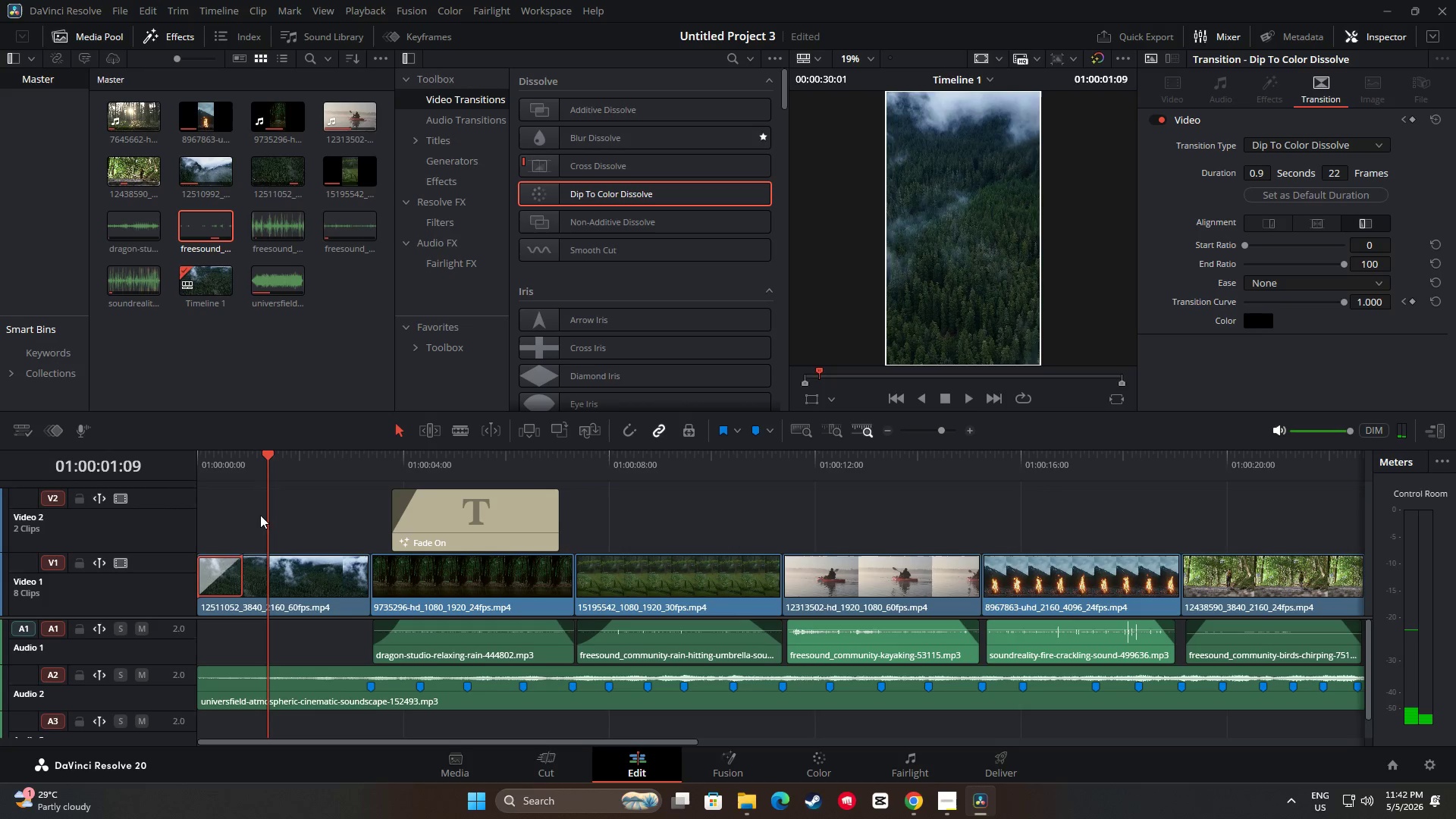 
left_click_drag(start_coordinate=[268, 452], to_coordinate=[194, 453])
 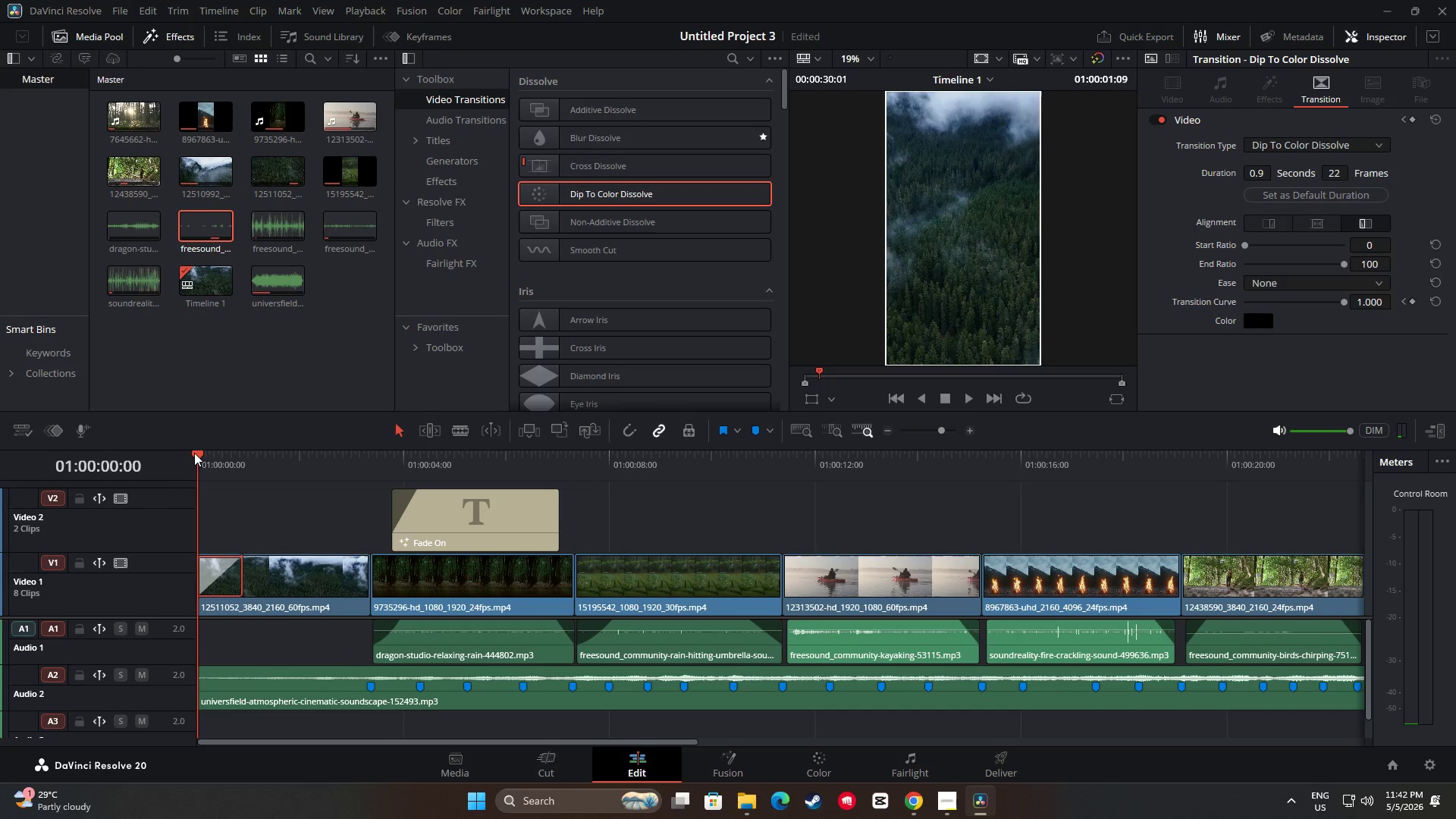 
key(Space)
 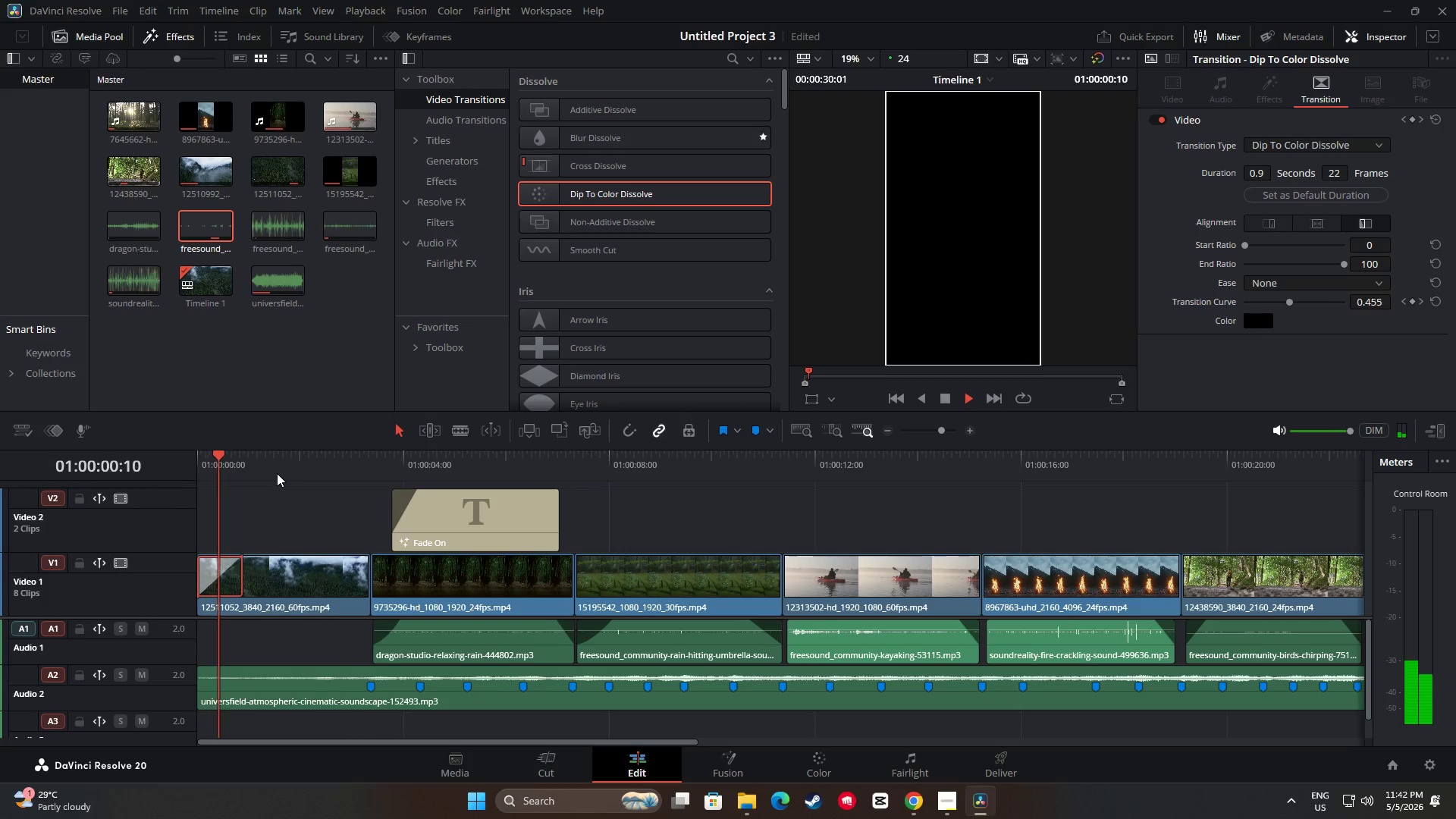 
key(Space)
 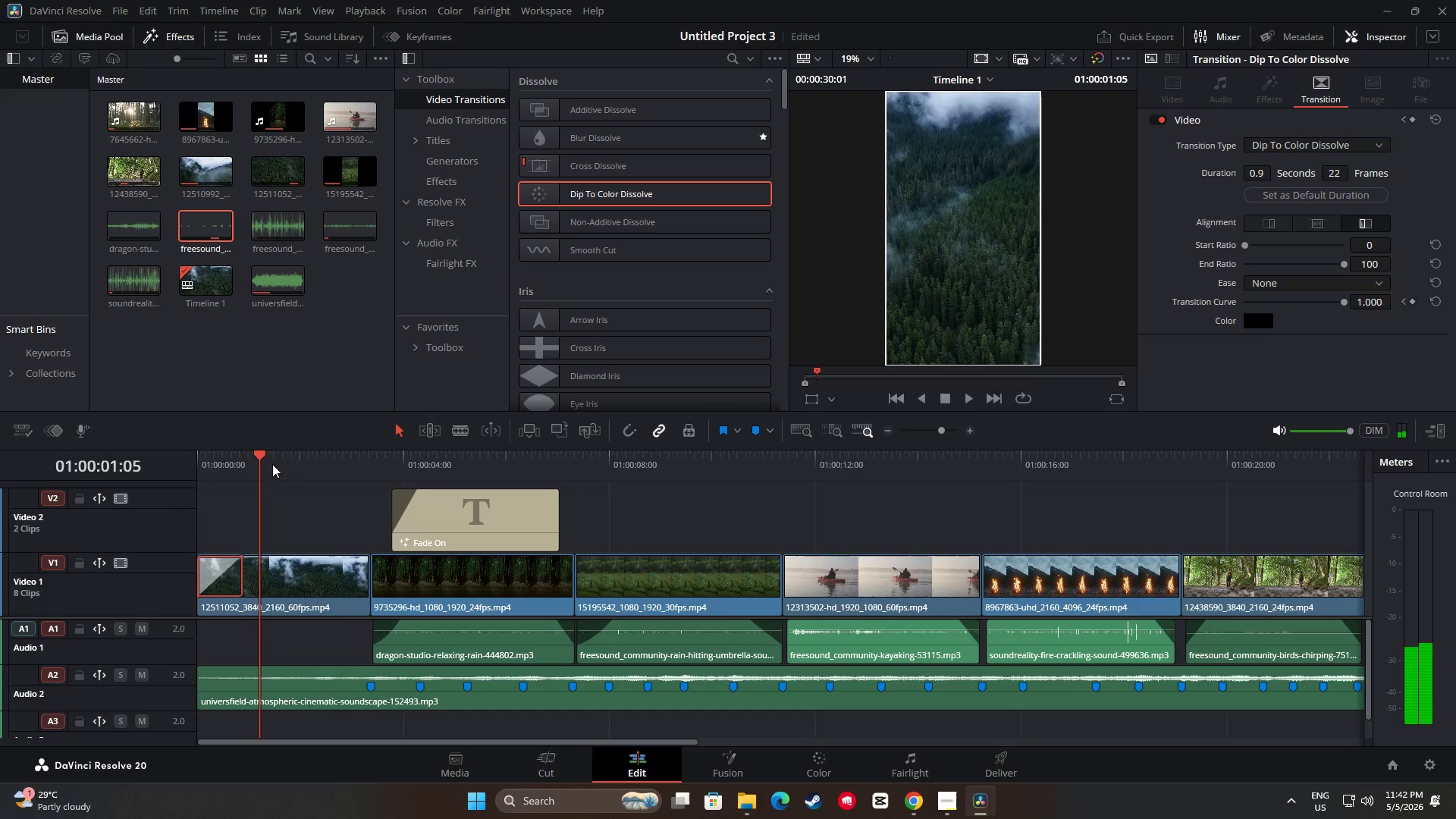 
left_click_drag(start_coordinate=[261, 452], to_coordinate=[166, 450])
 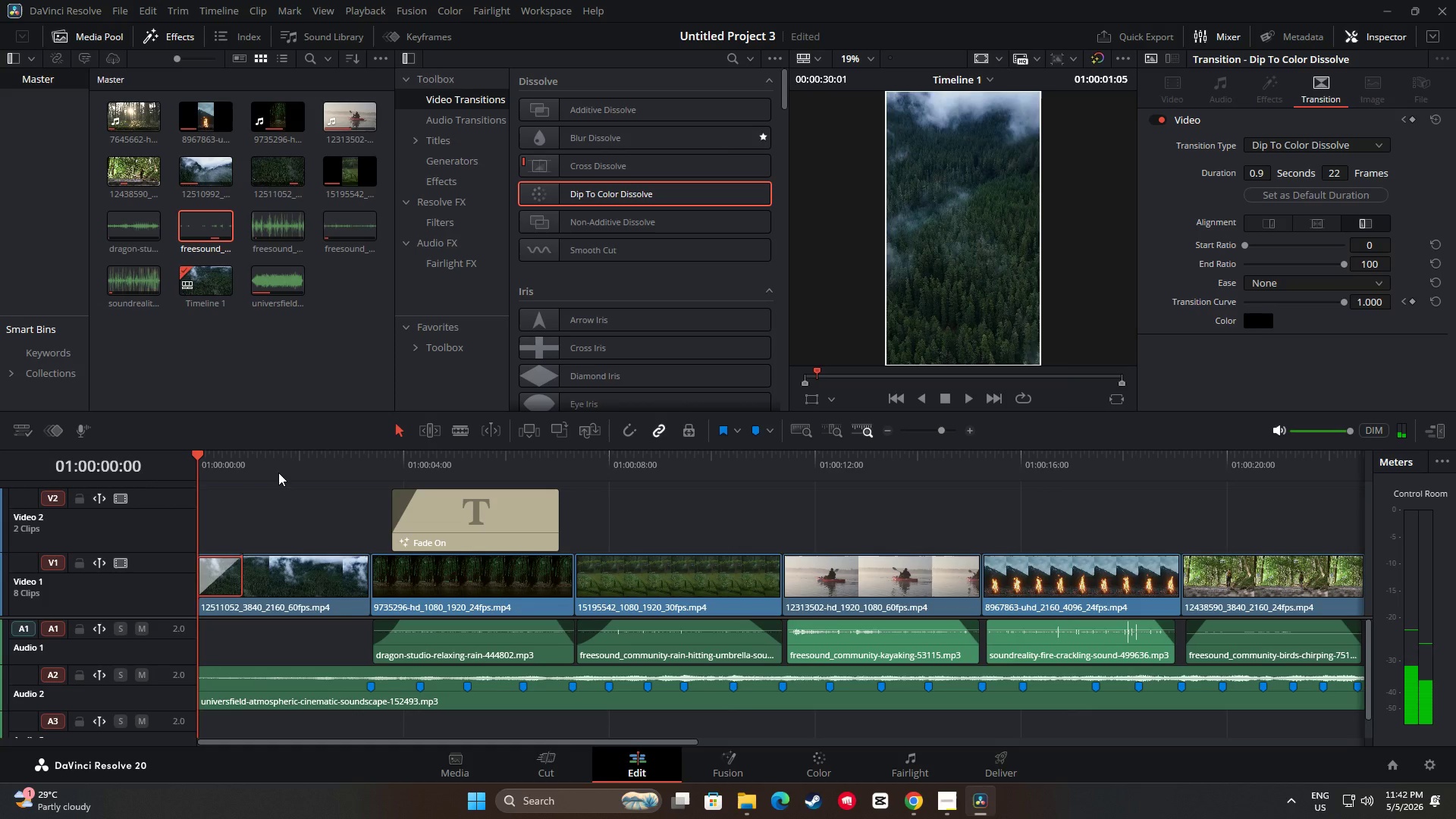 
key(Space)
 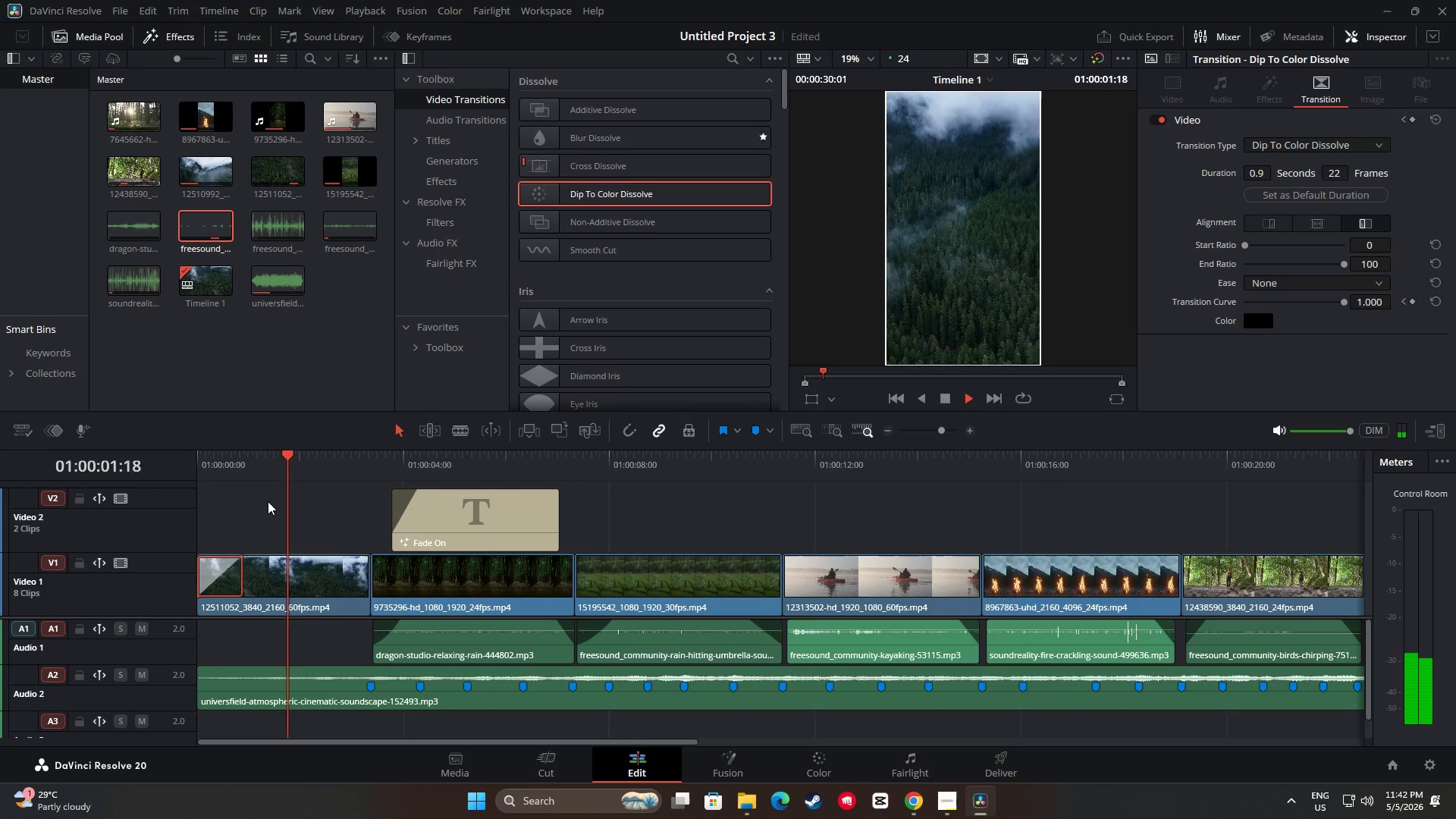 
key(Space)
 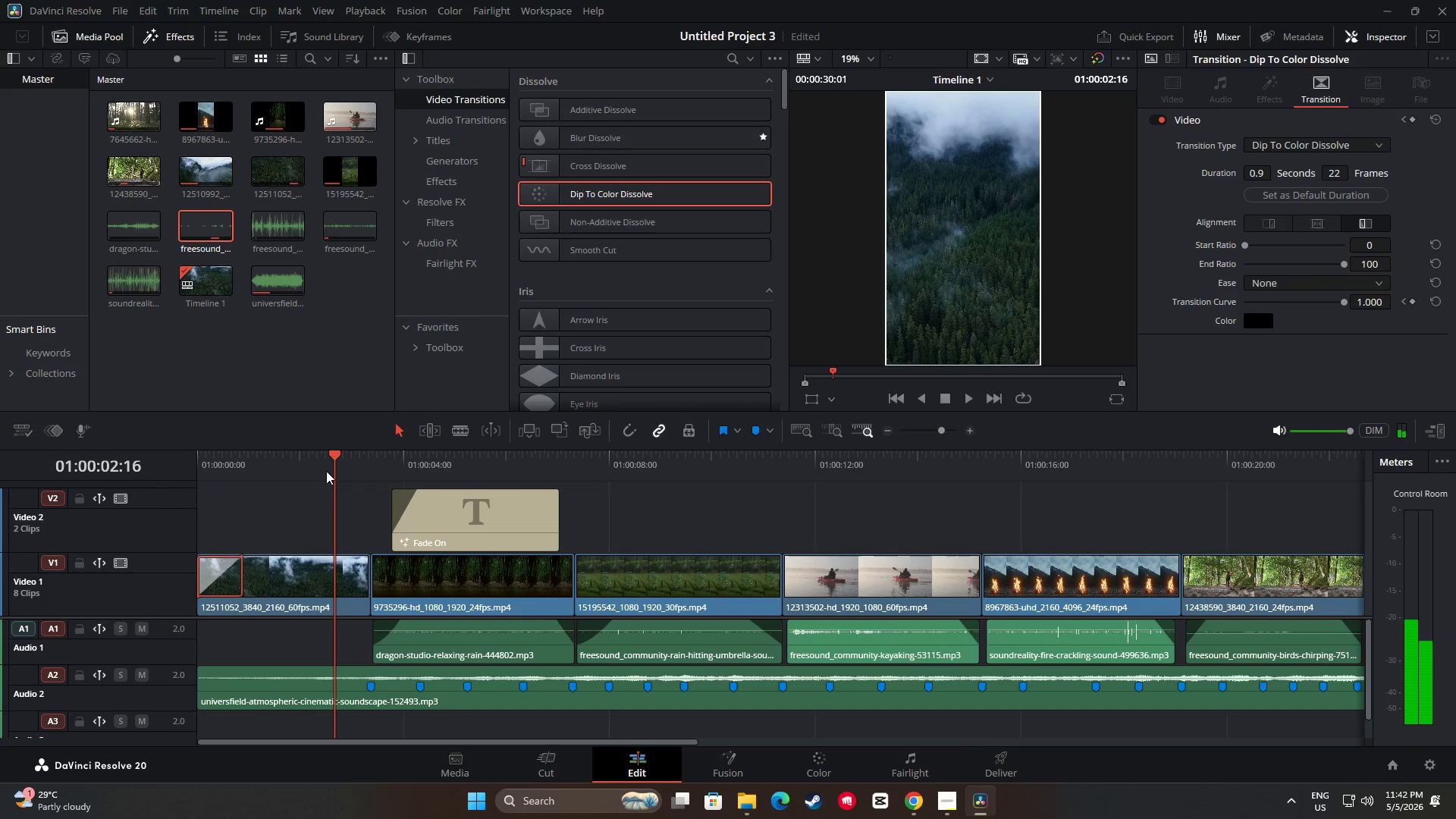 
left_click_drag(start_coordinate=[340, 457], to_coordinate=[198, 453])
 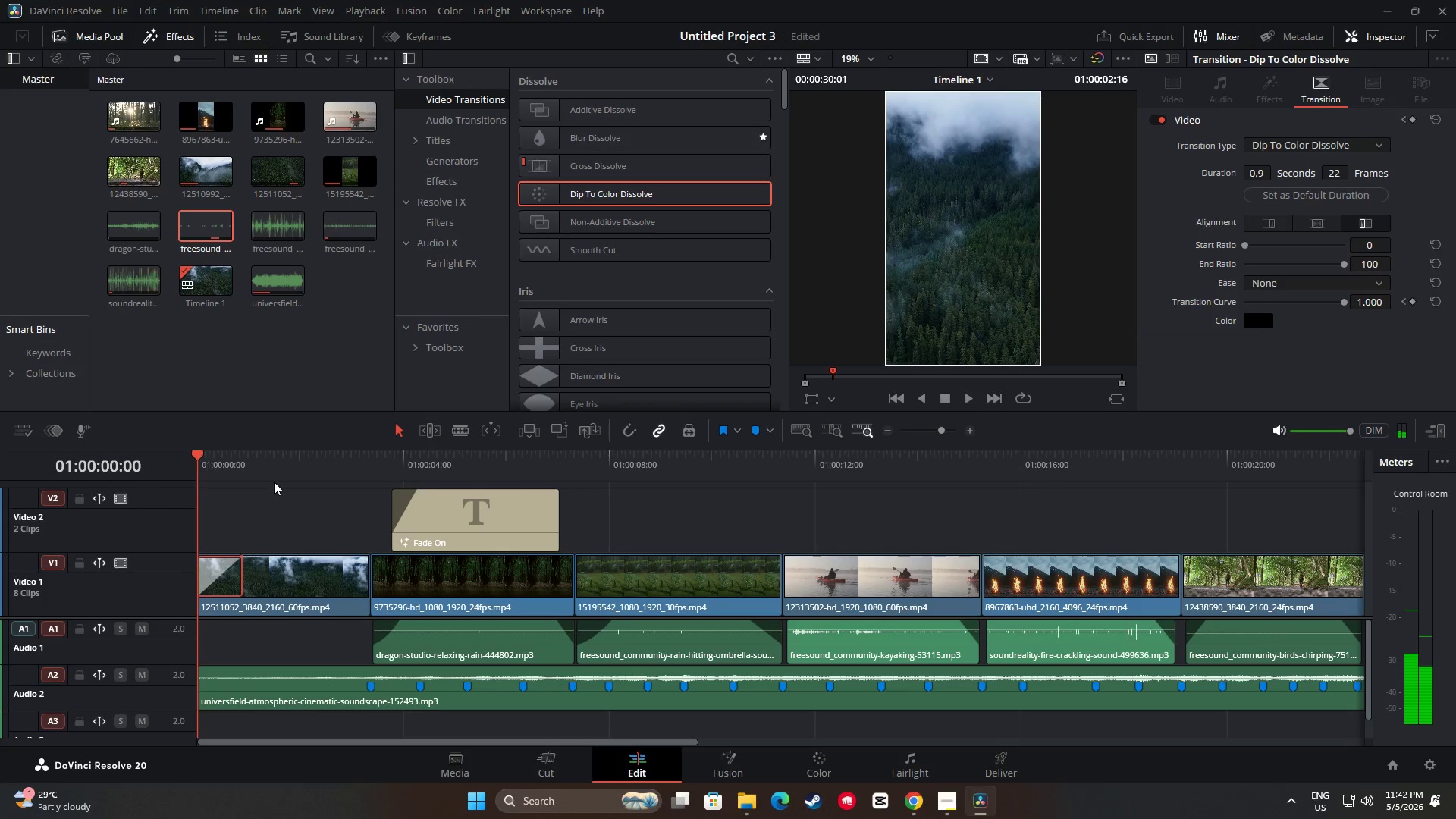 
key(Space)
 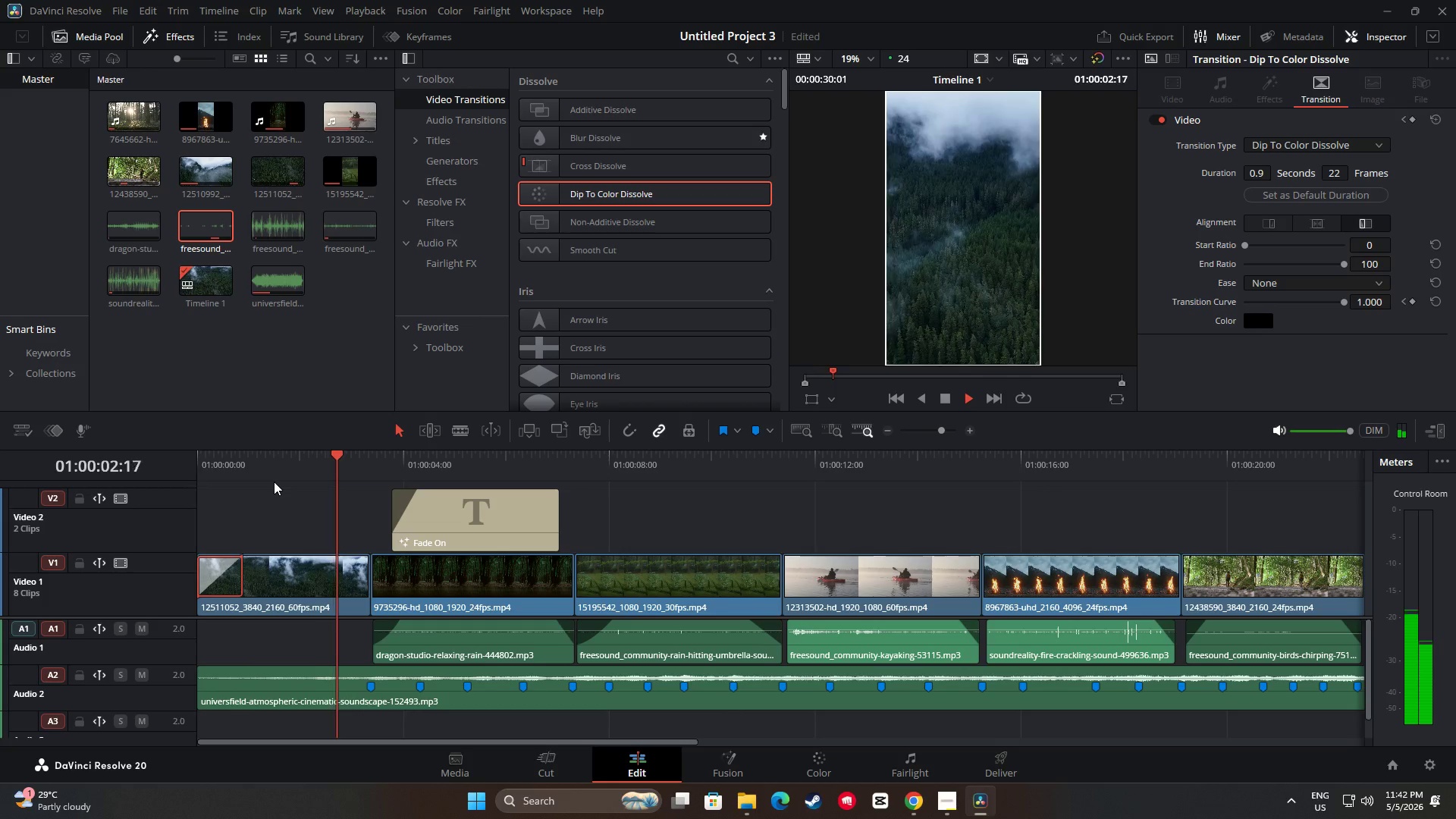 
wait(6.23)
 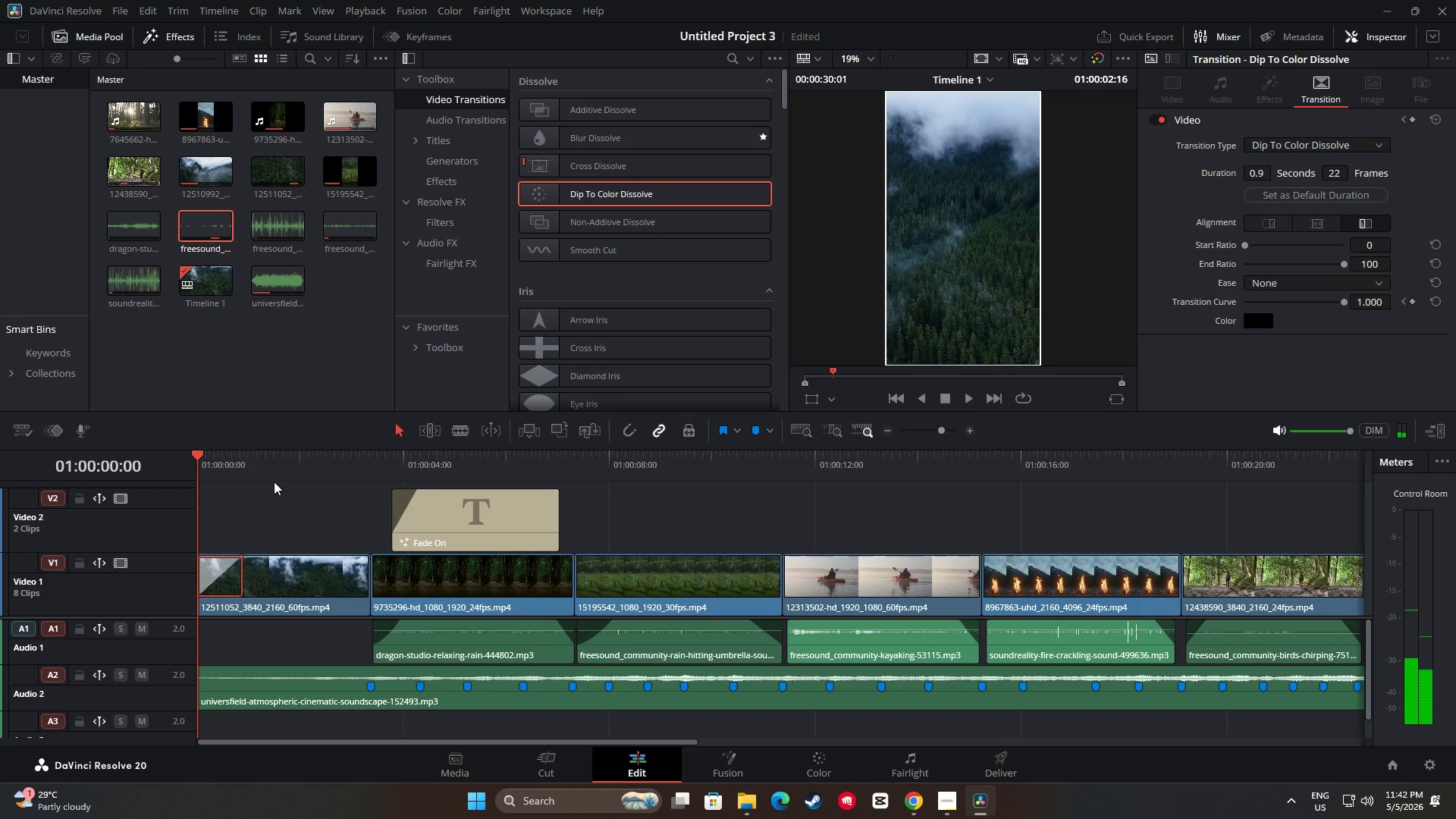 
key(Space)
 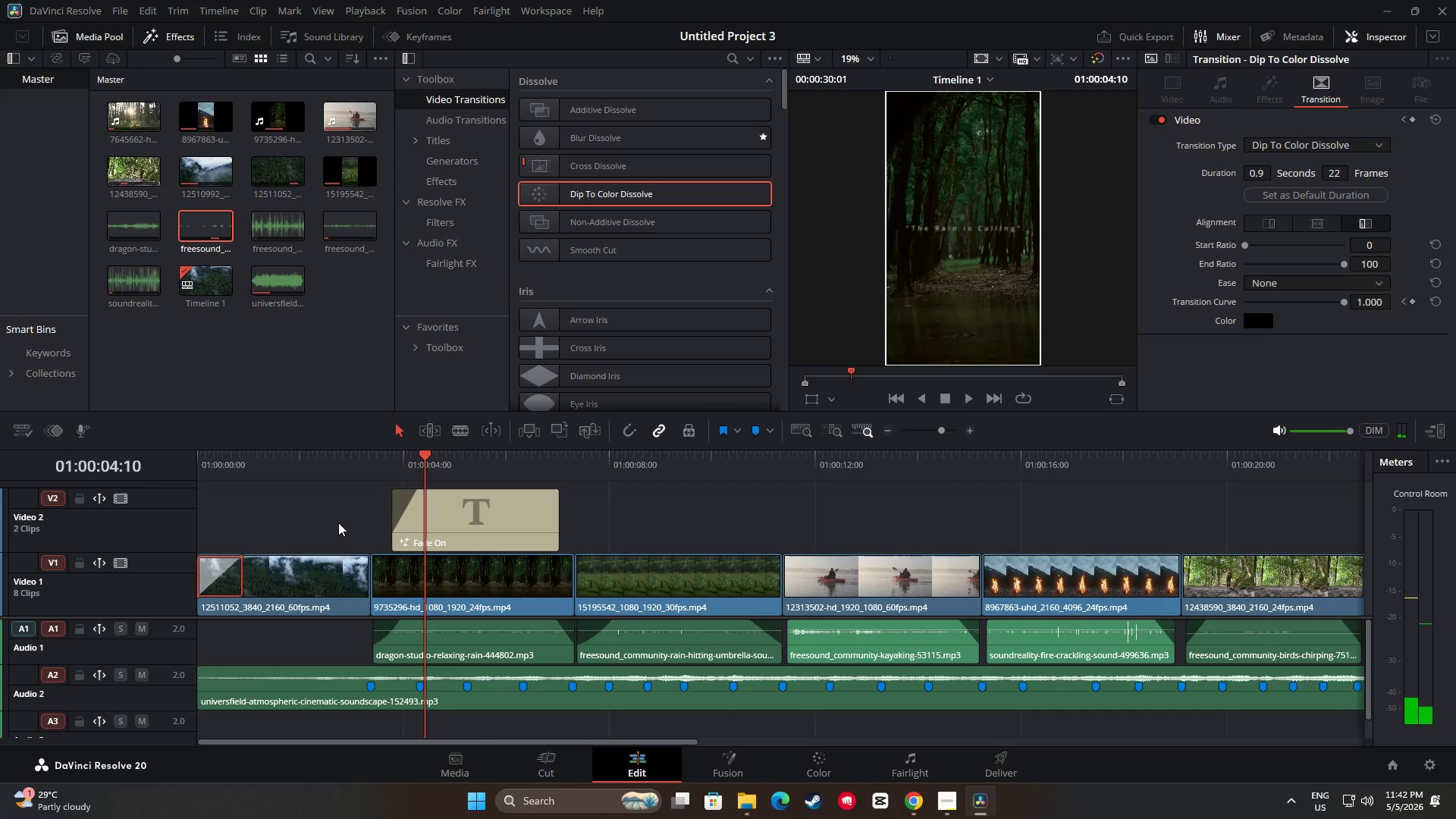 
key(Space)
 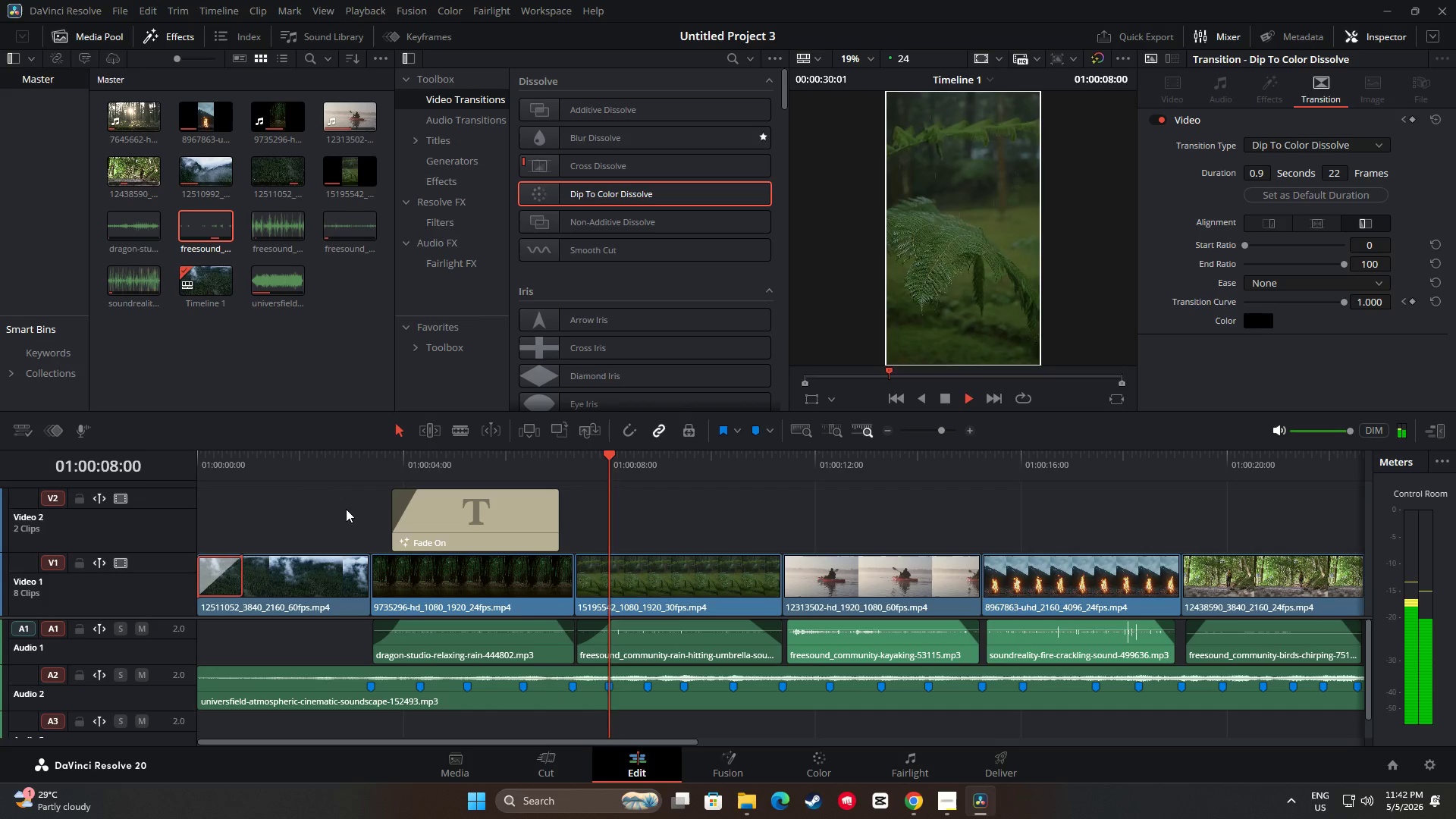 
wait(8.69)
 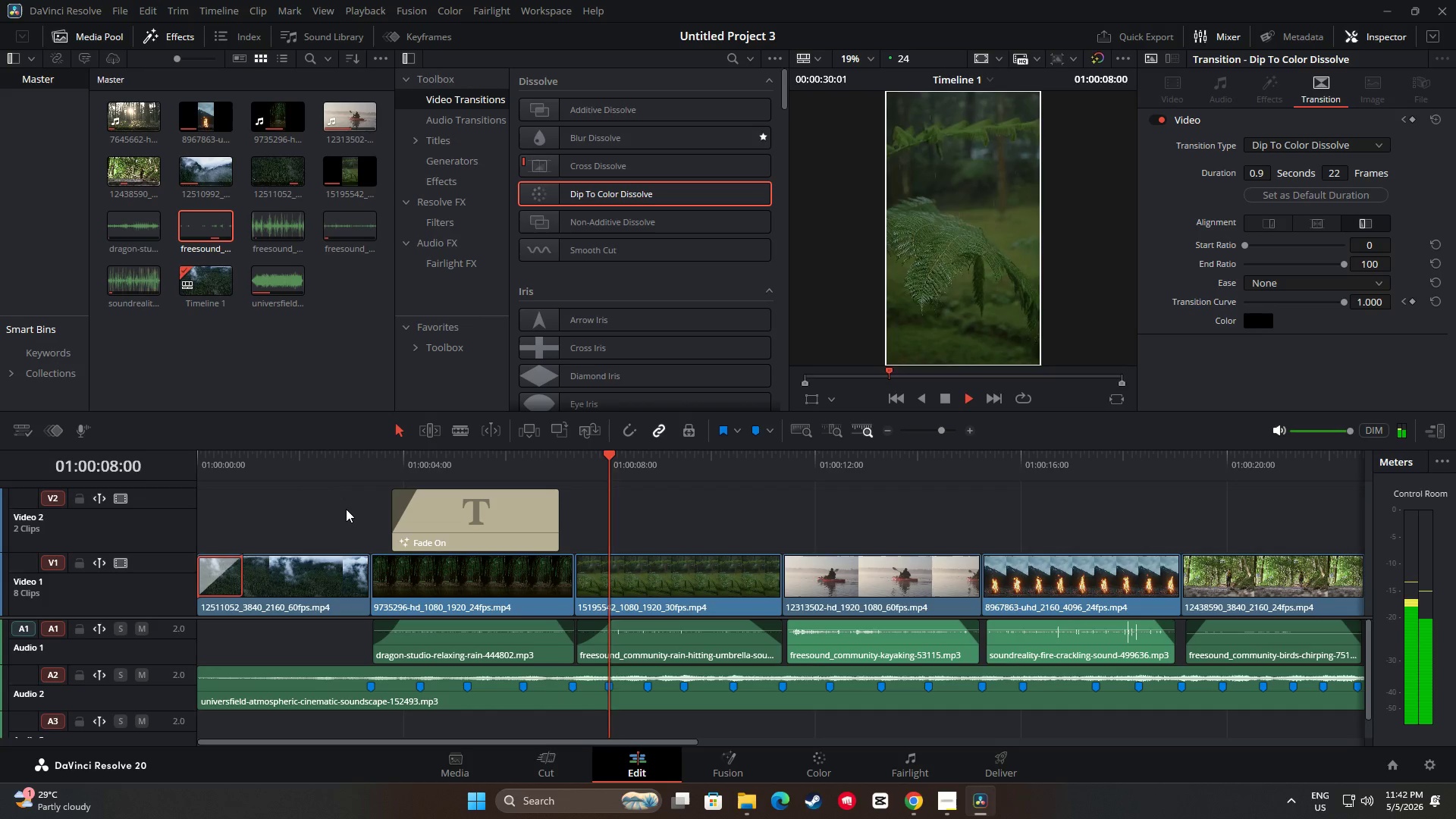 
key(Space)
 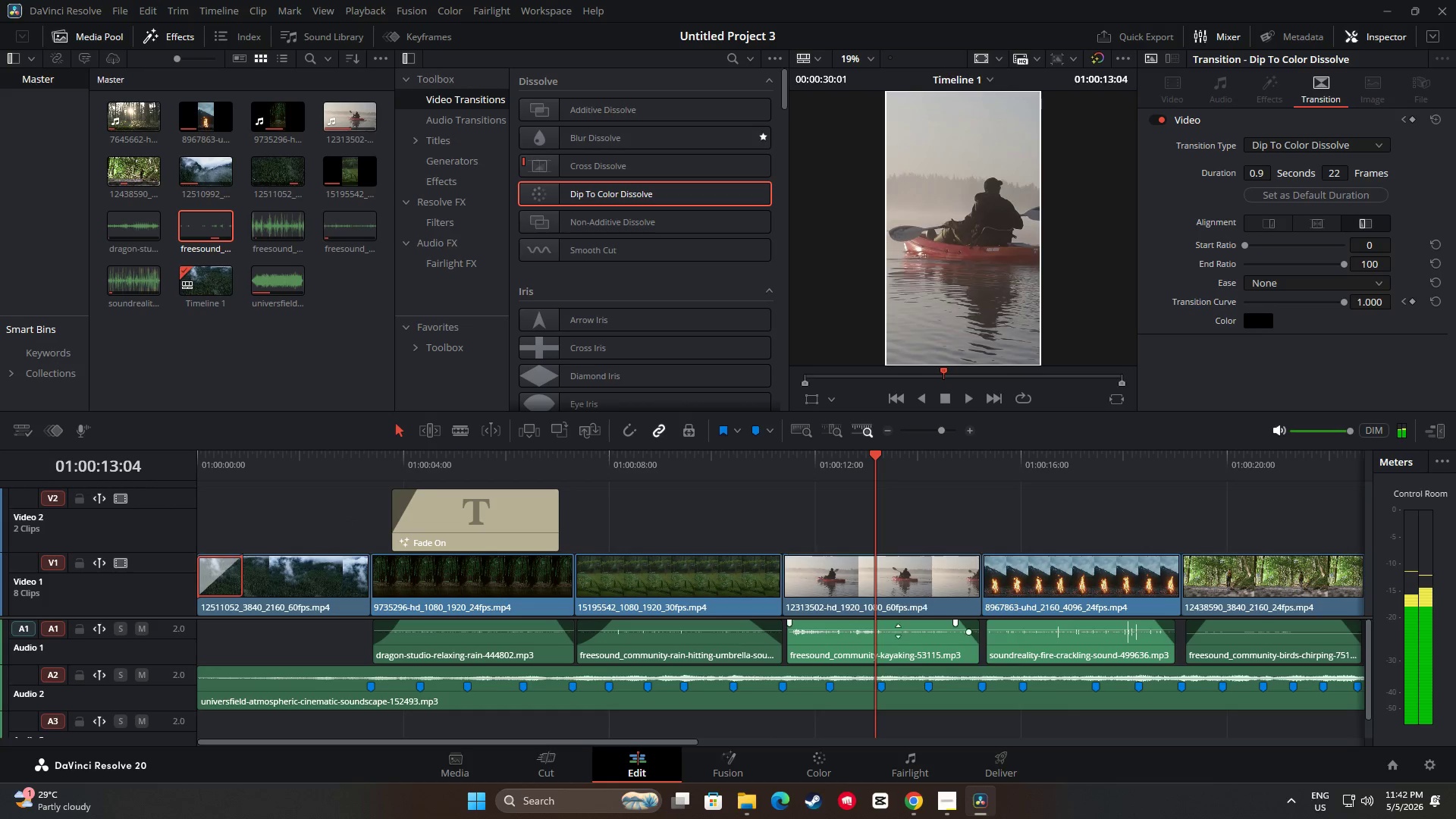 
left_click([881, 642])
 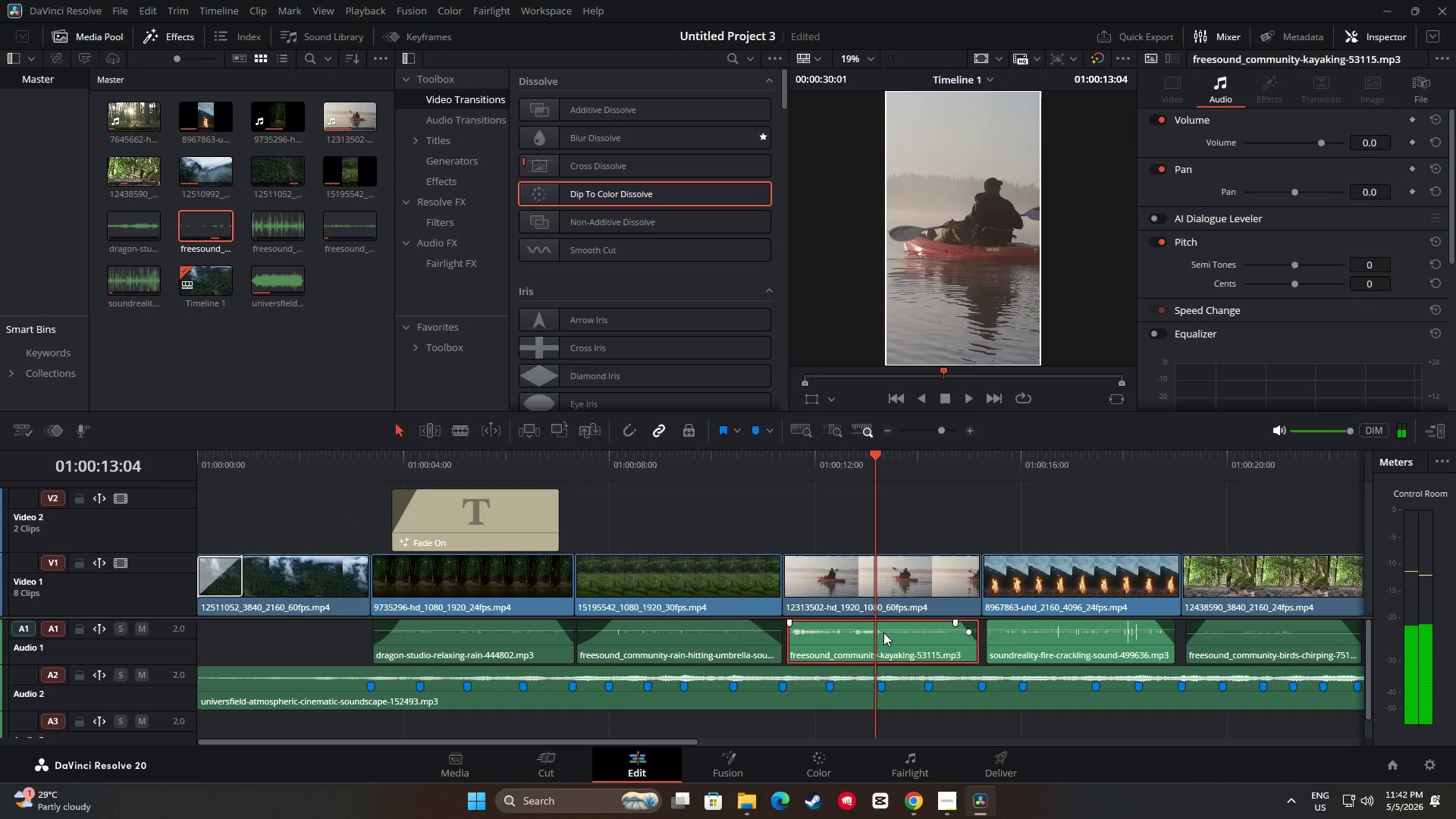 
left_click([886, 632])
 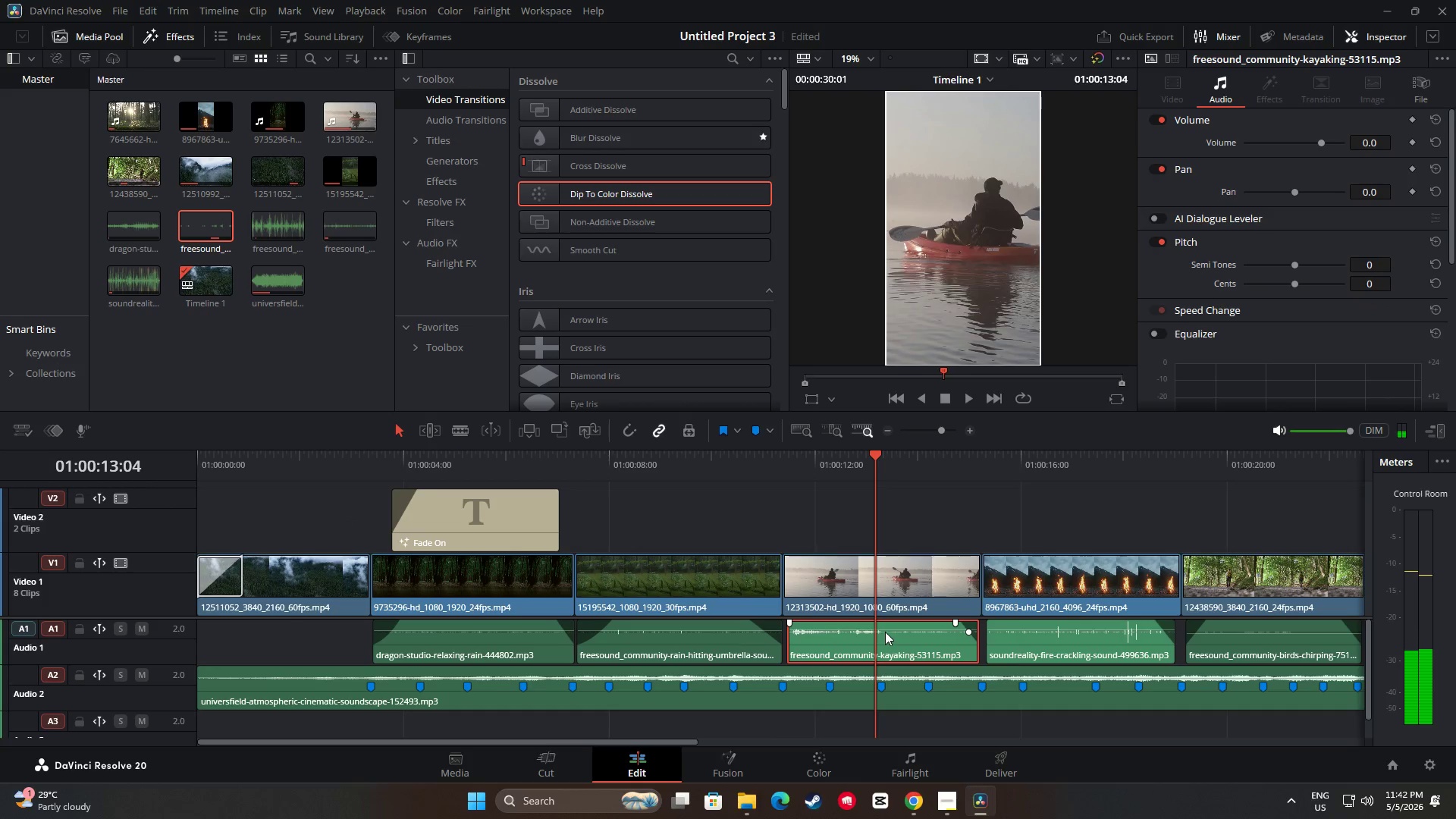 
mouse_move([827, 614])
 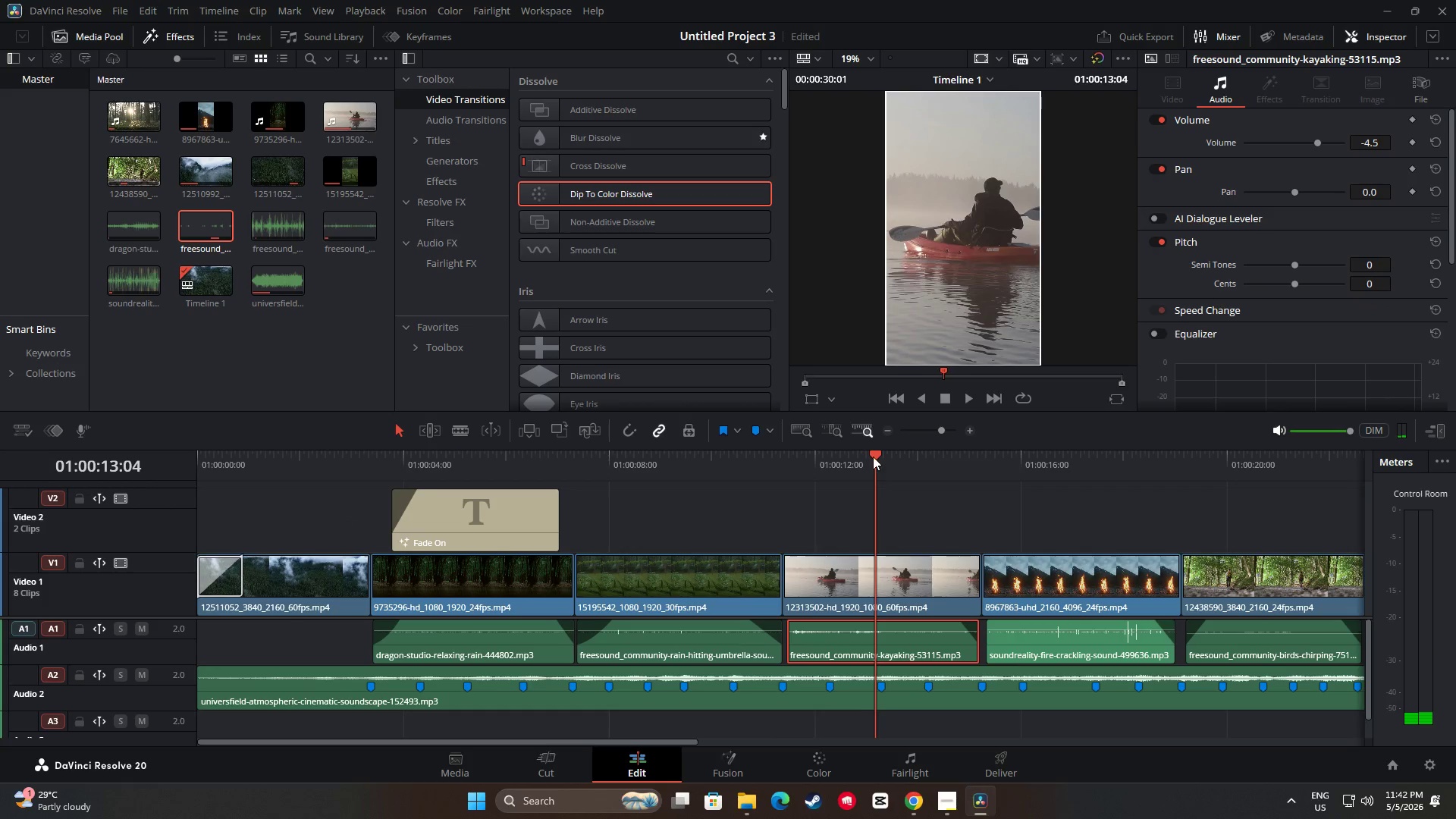 
left_click_drag(start_coordinate=[873, 456], to_coordinate=[755, 453])
 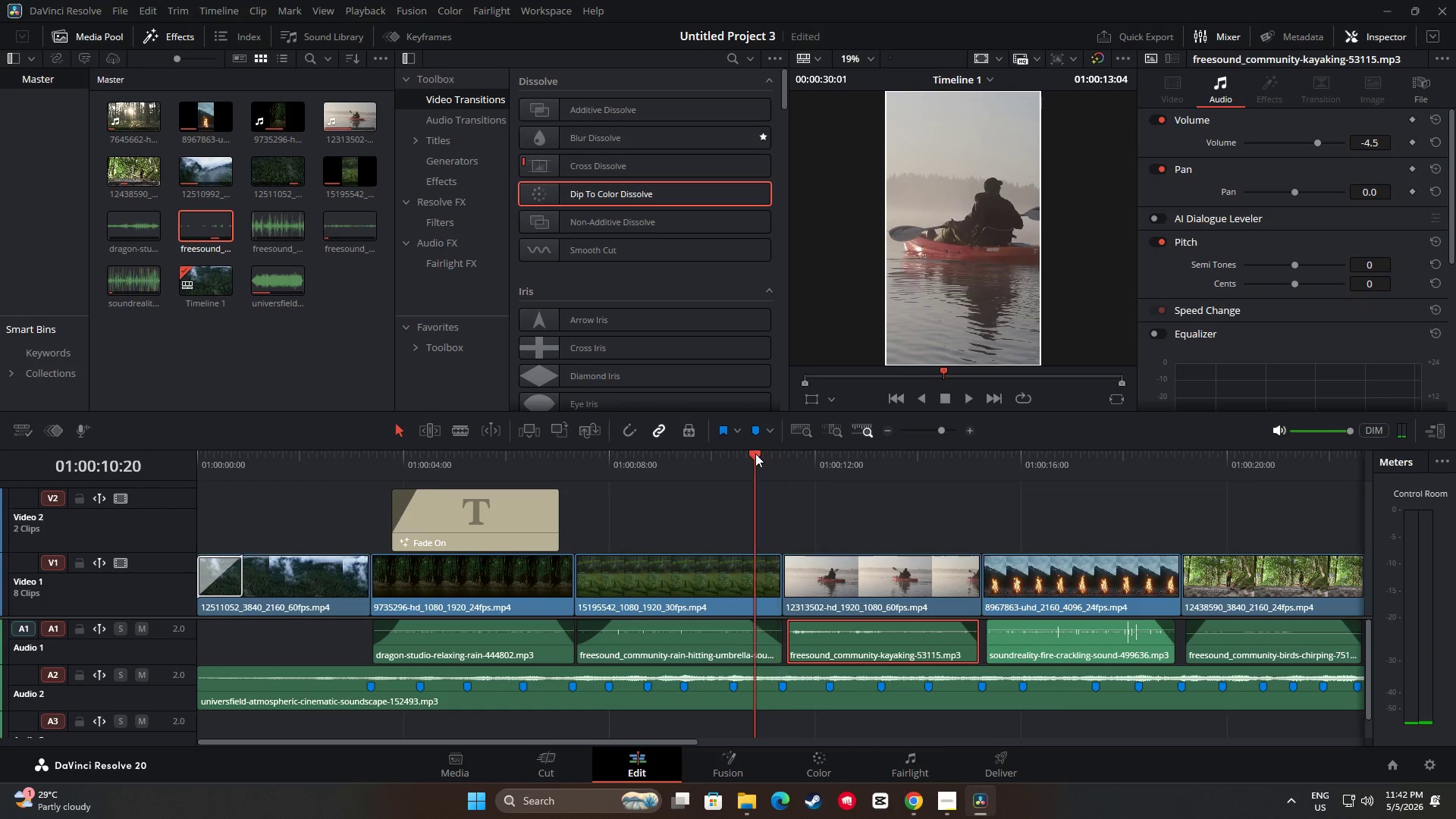 
key(Space)
 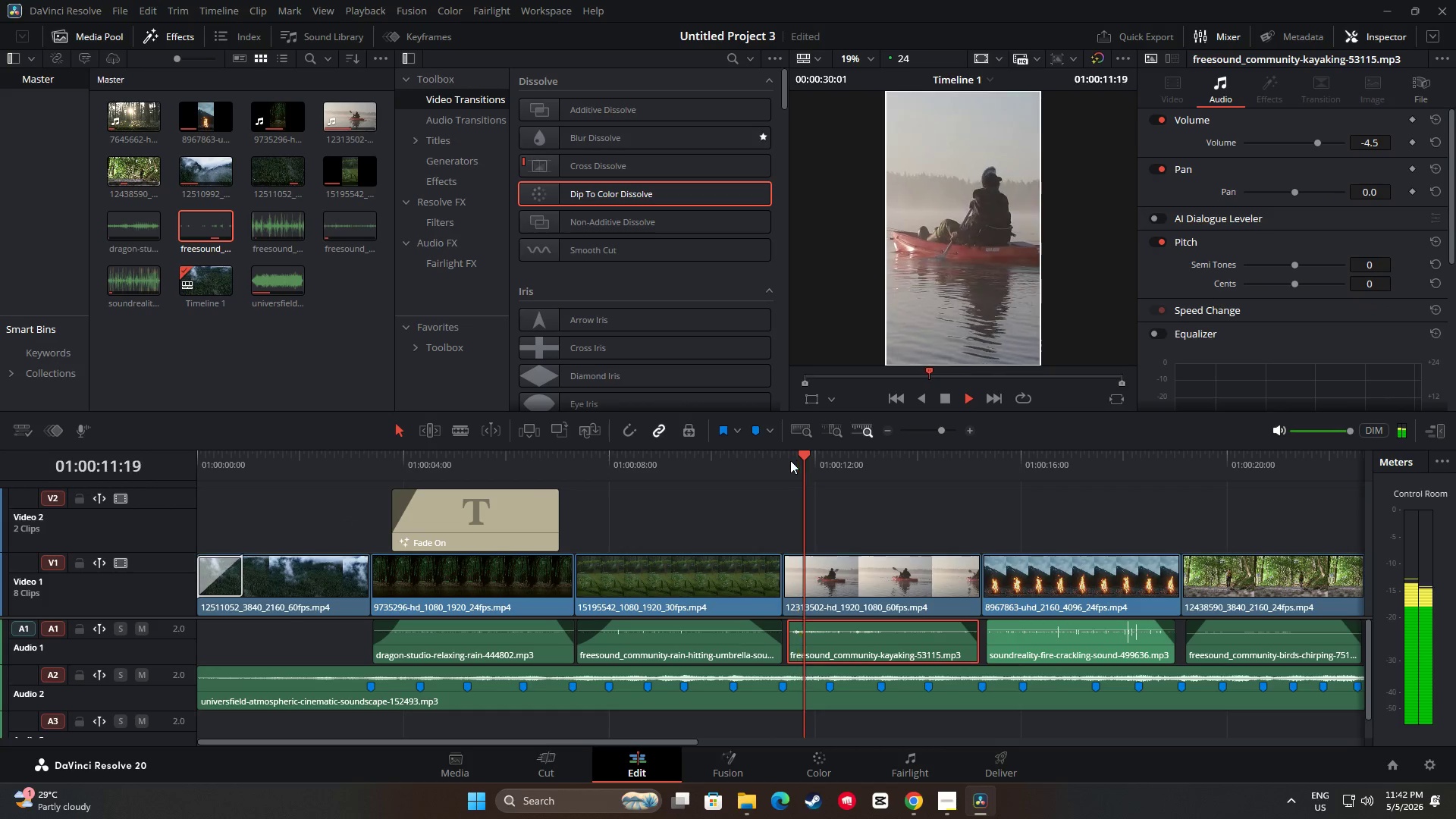 
key(Space)
 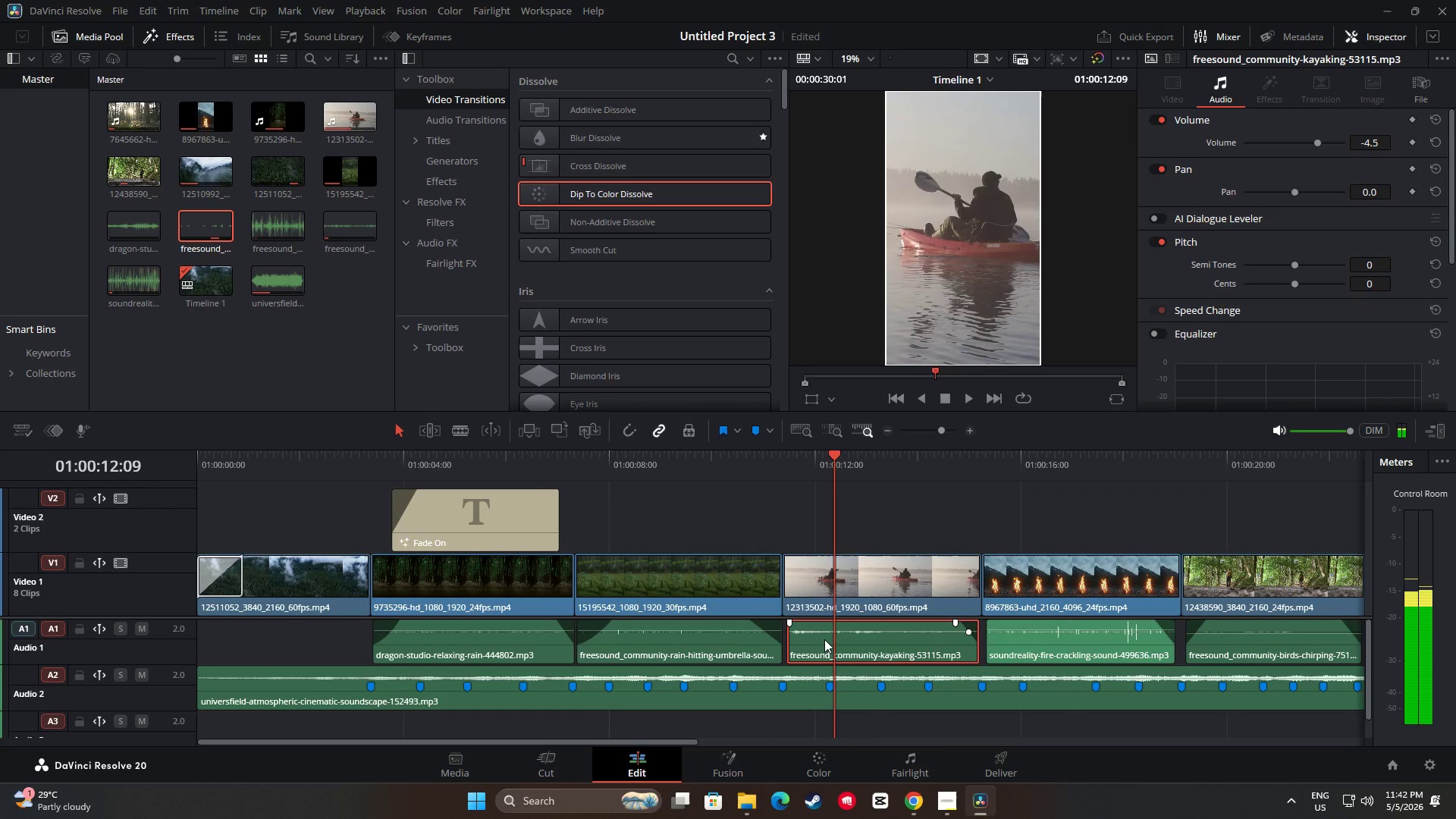 
mouse_move([814, 622])
 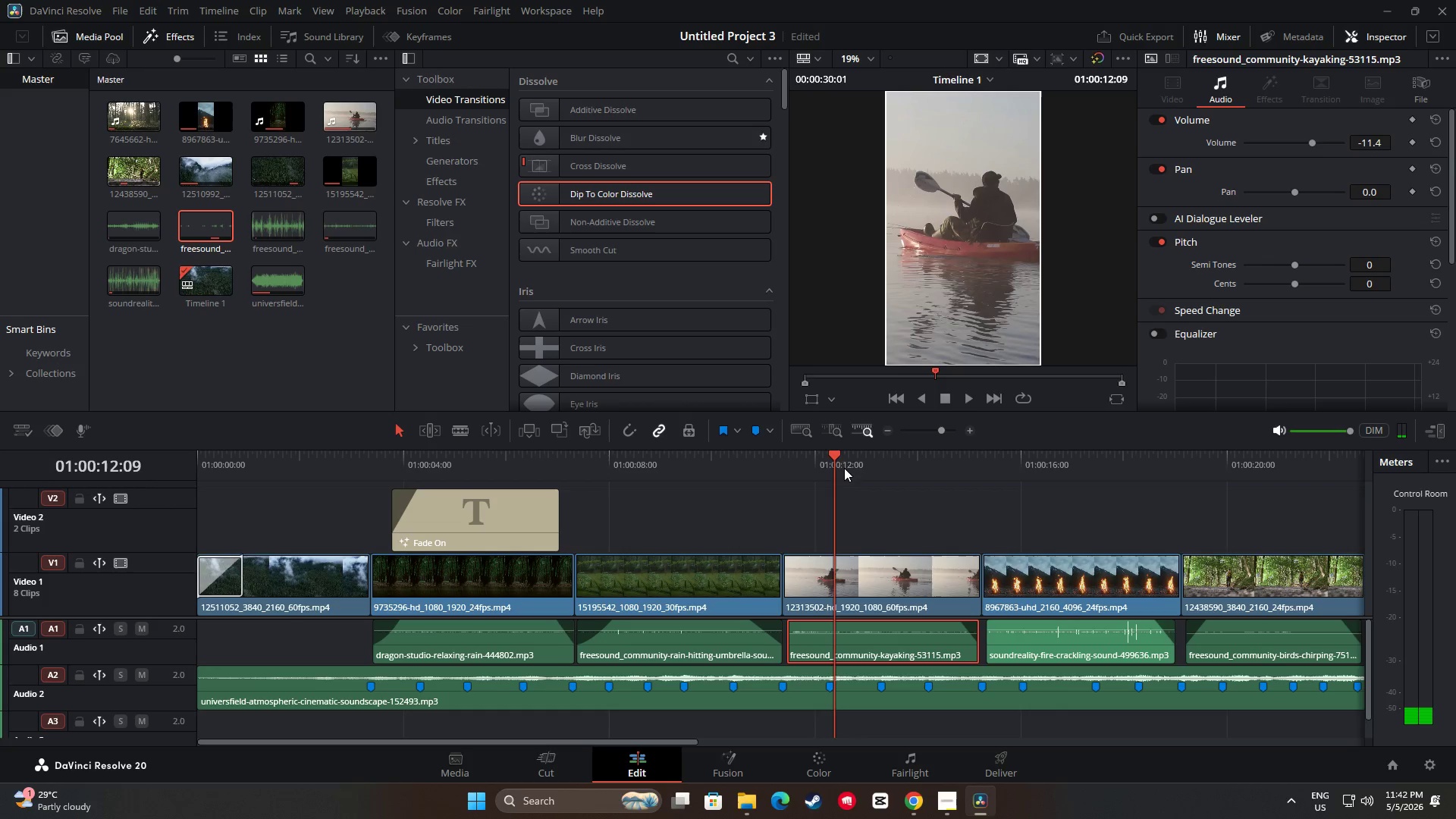 
left_click_drag(start_coordinate=[833, 453], to_coordinate=[751, 453])
 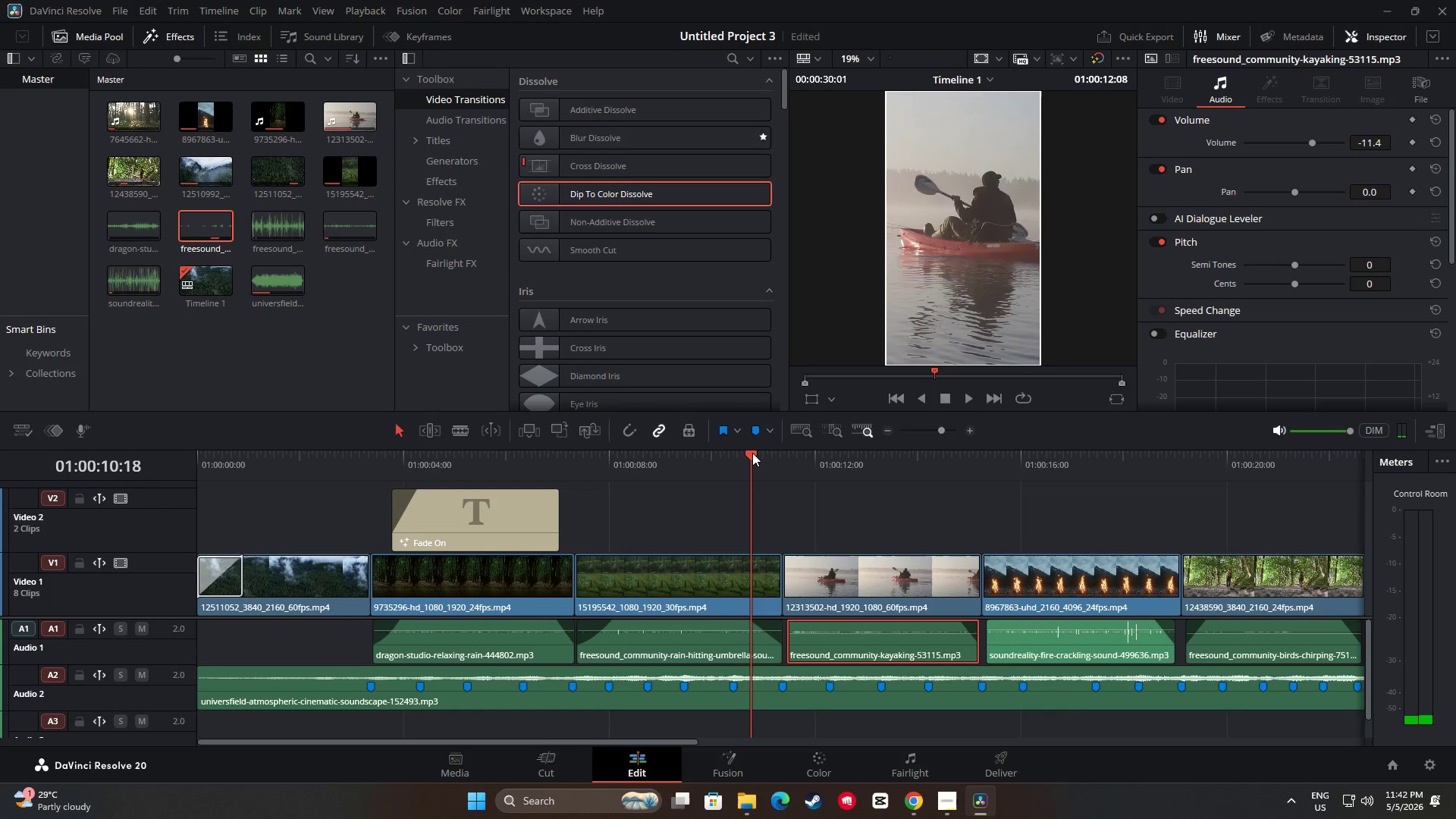 
key(Space)
 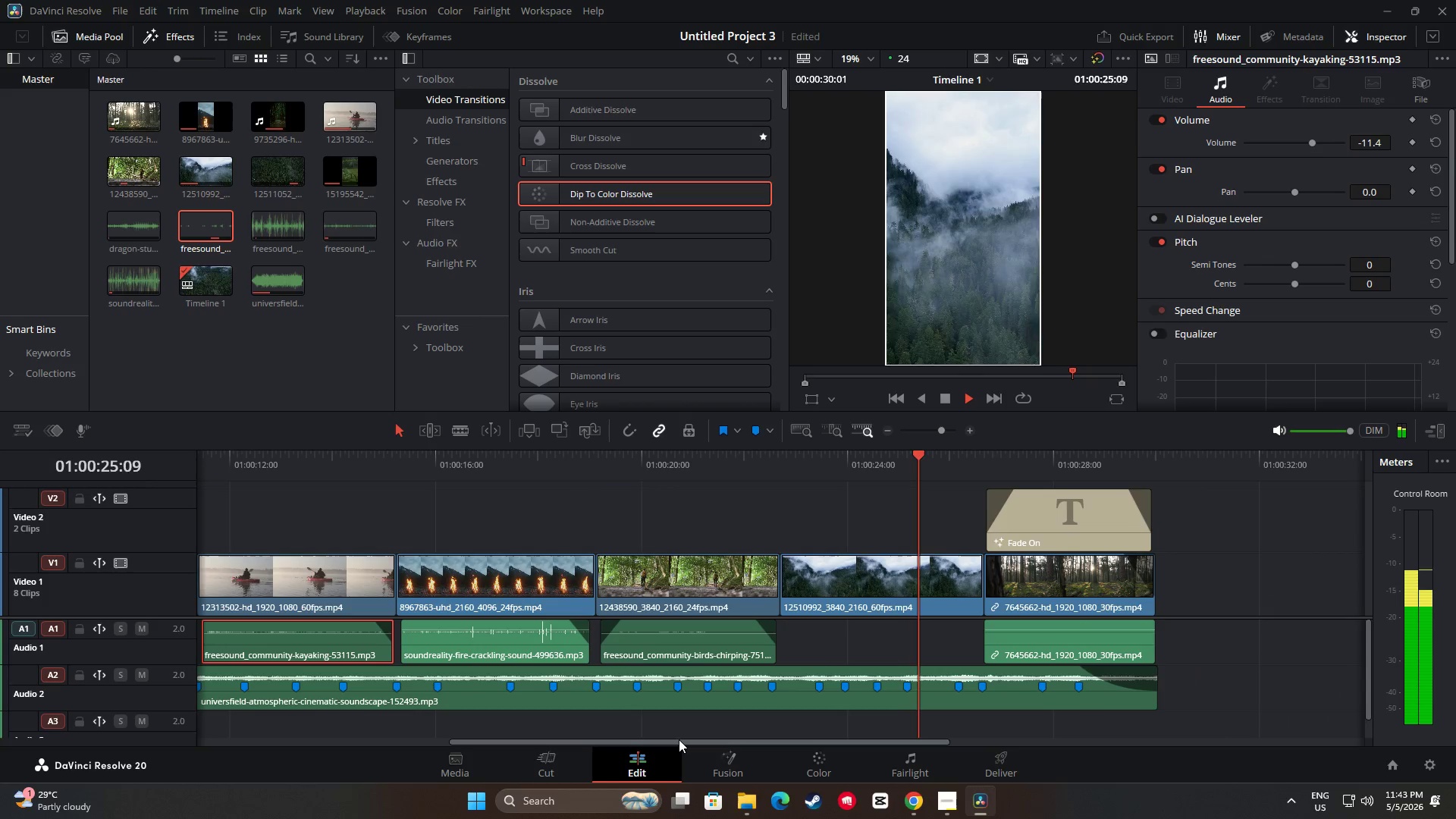 
wait(19.81)
 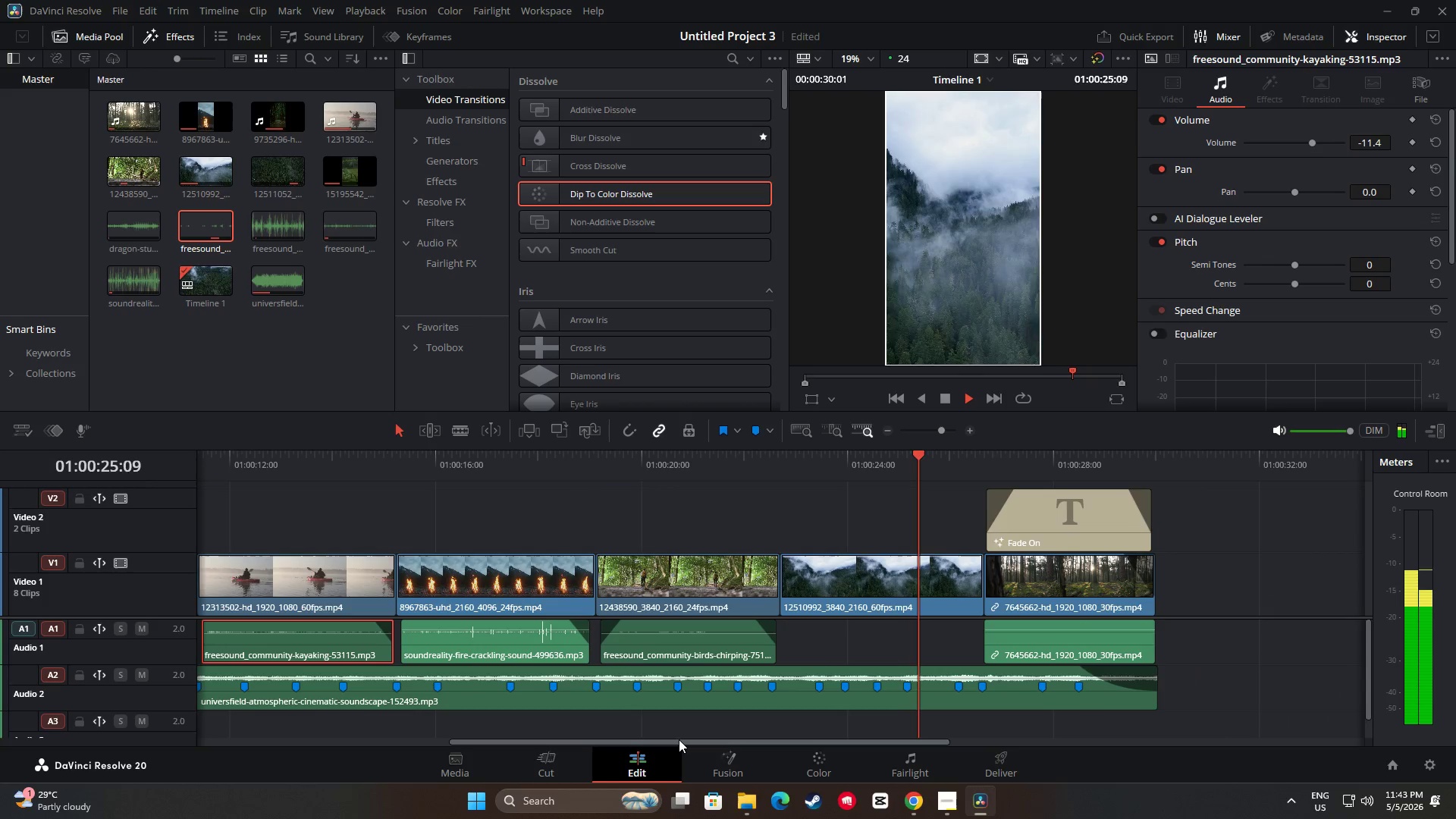 
left_click_drag(start_coordinate=[1163, 460], to_coordinate=[880, 466])
 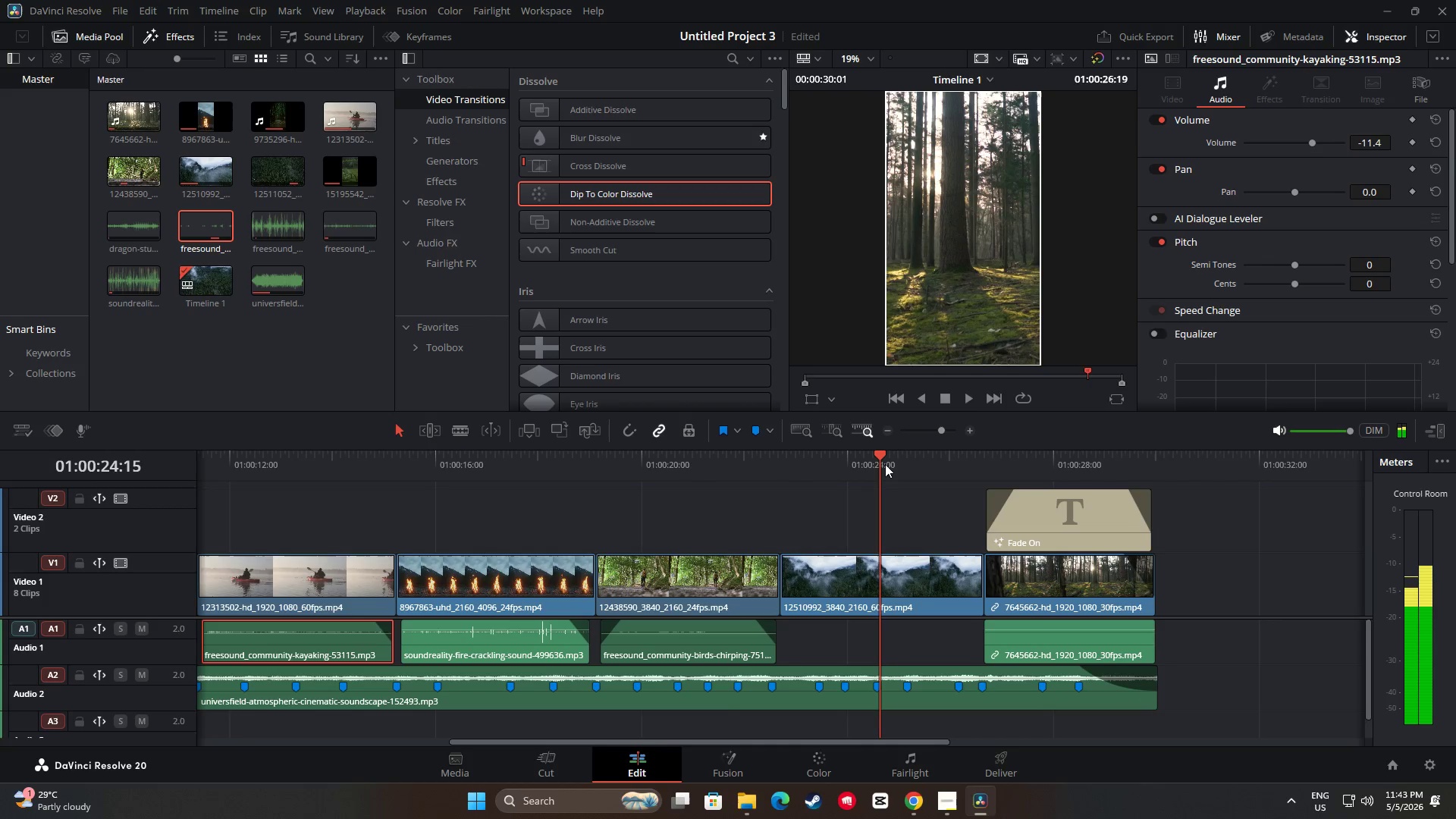 
key(Space)
 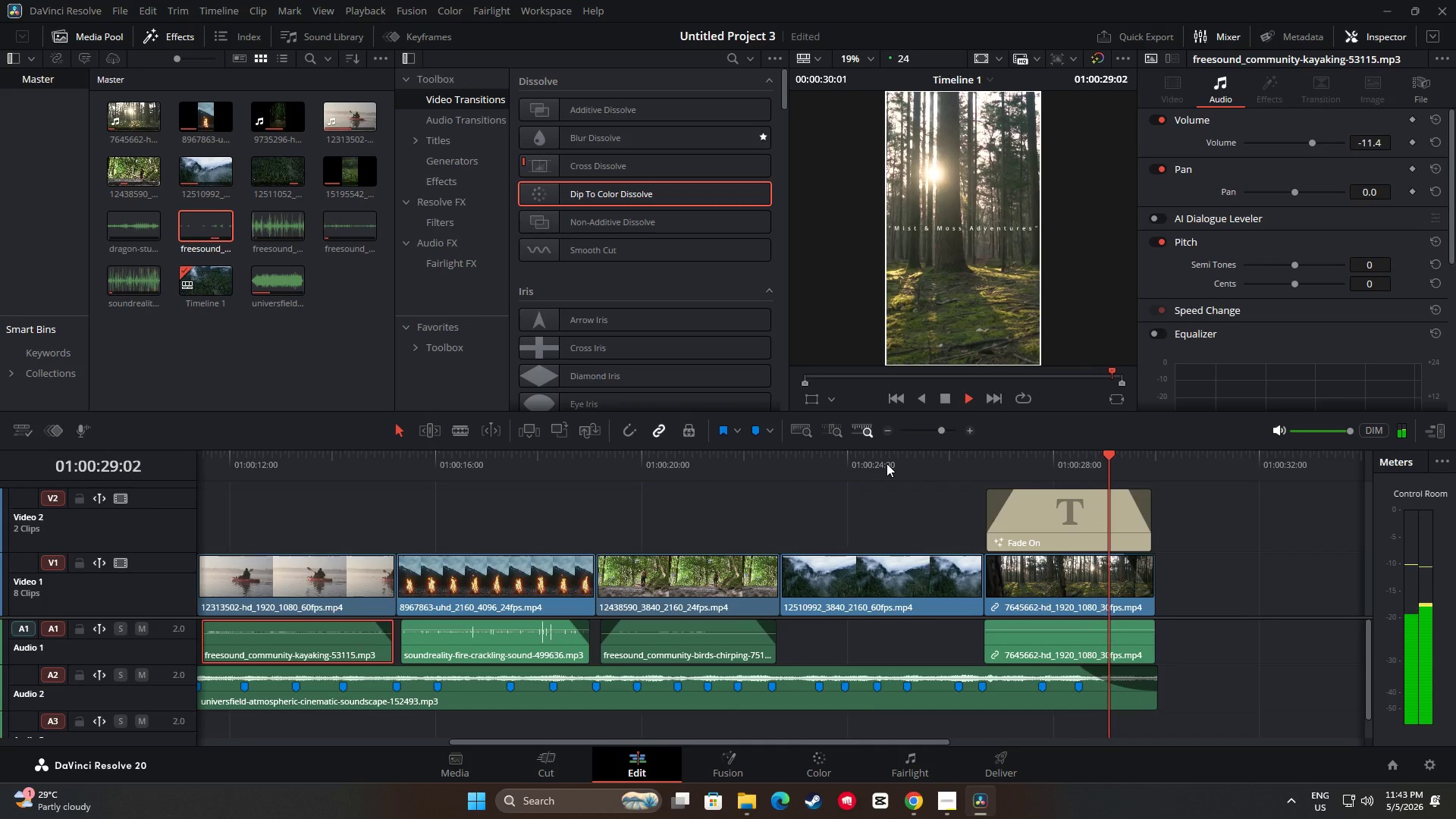 
wait(6.77)
 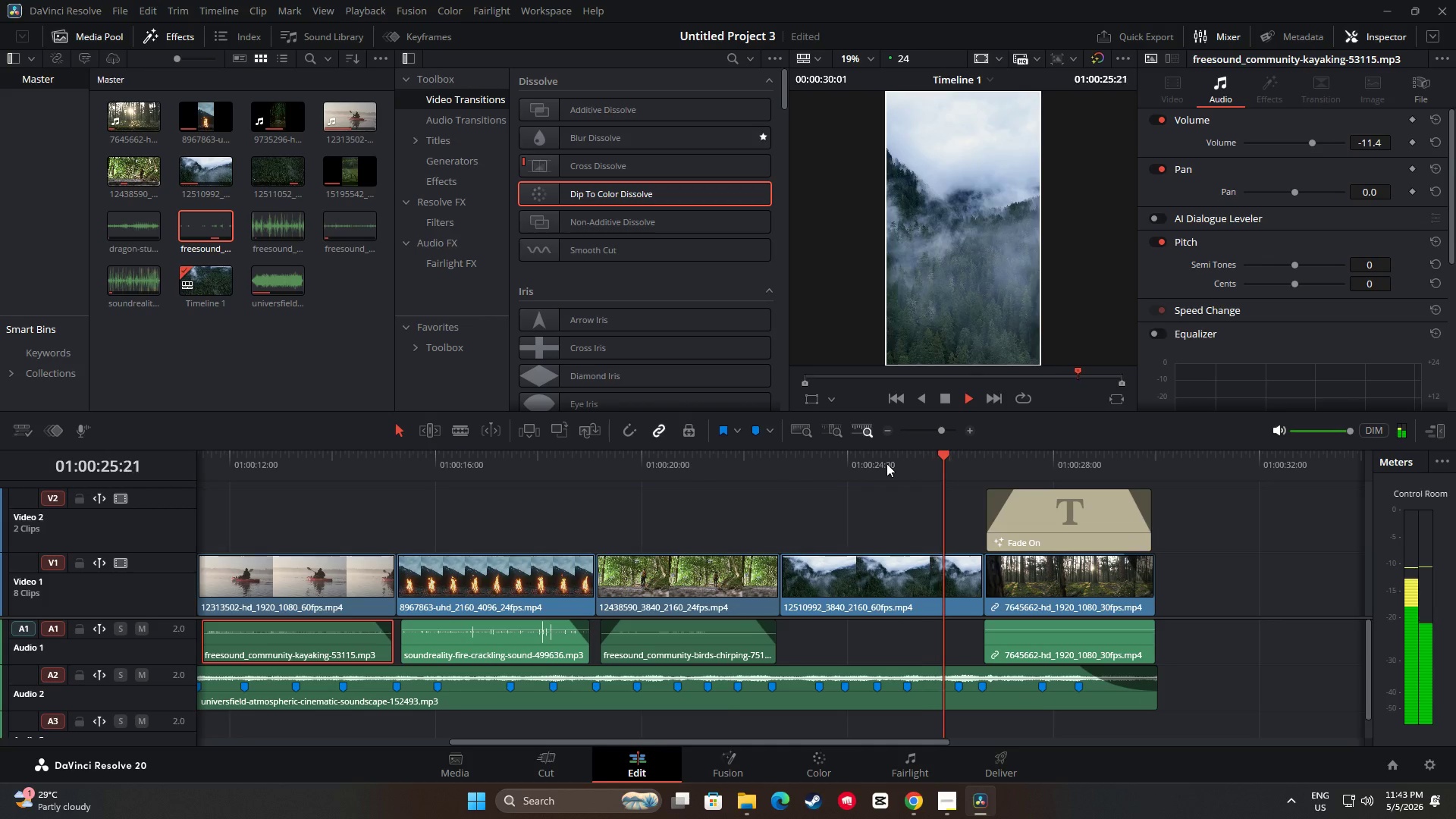 
left_click_drag(start_coordinate=[1157, 457], to_coordinate=[89, 519])
 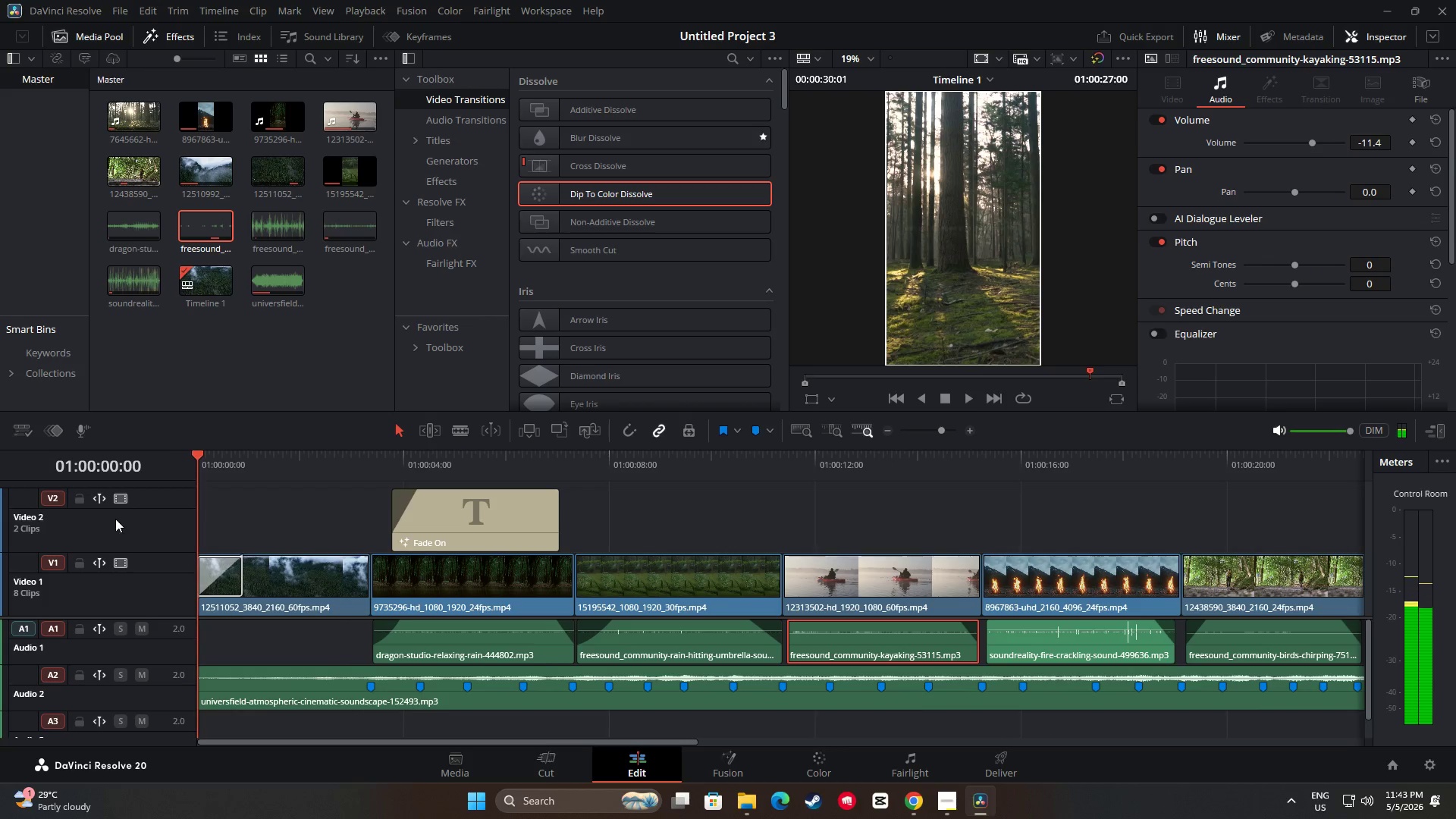 
key(Space)
 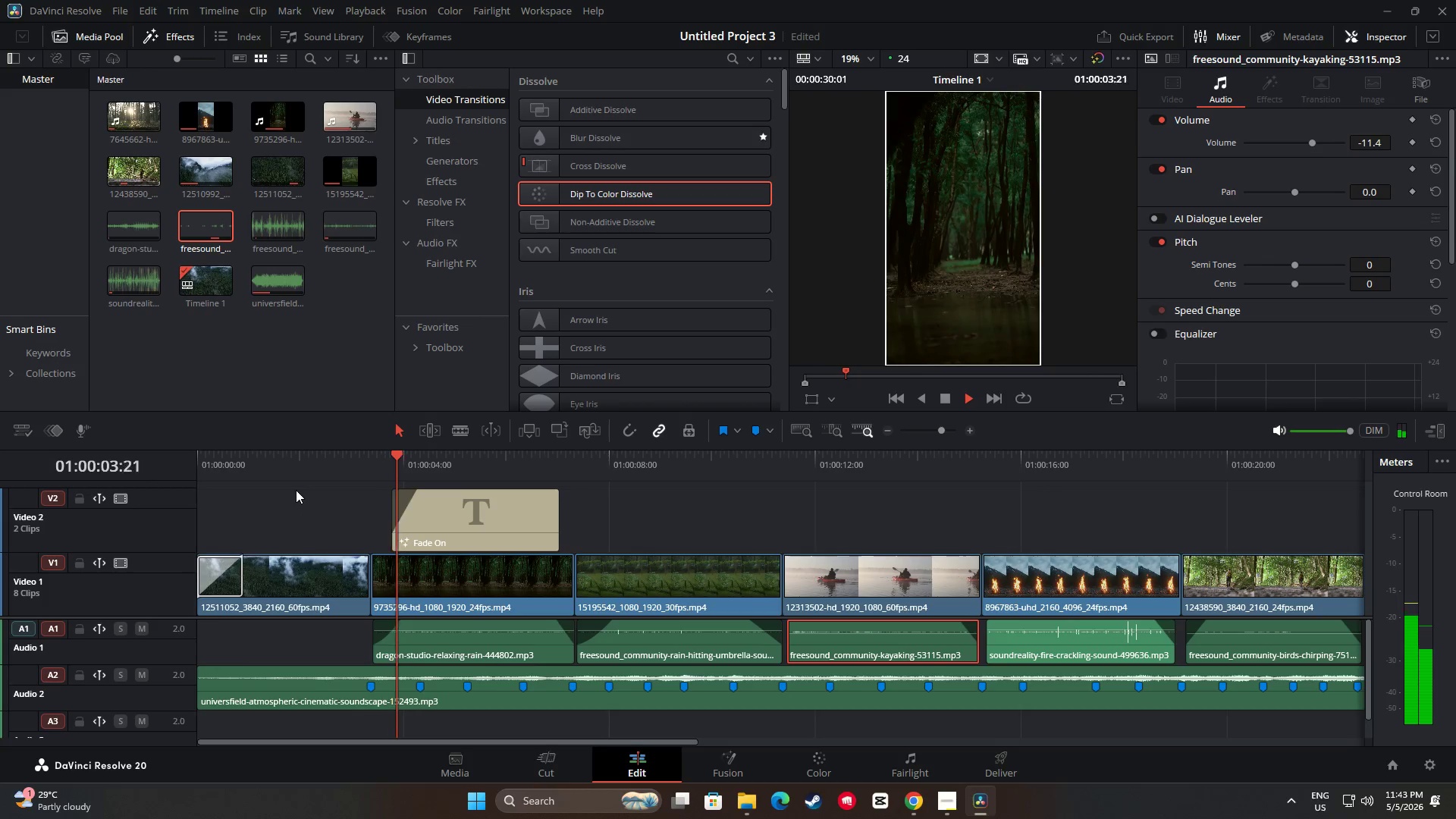 
wait(6.8)
 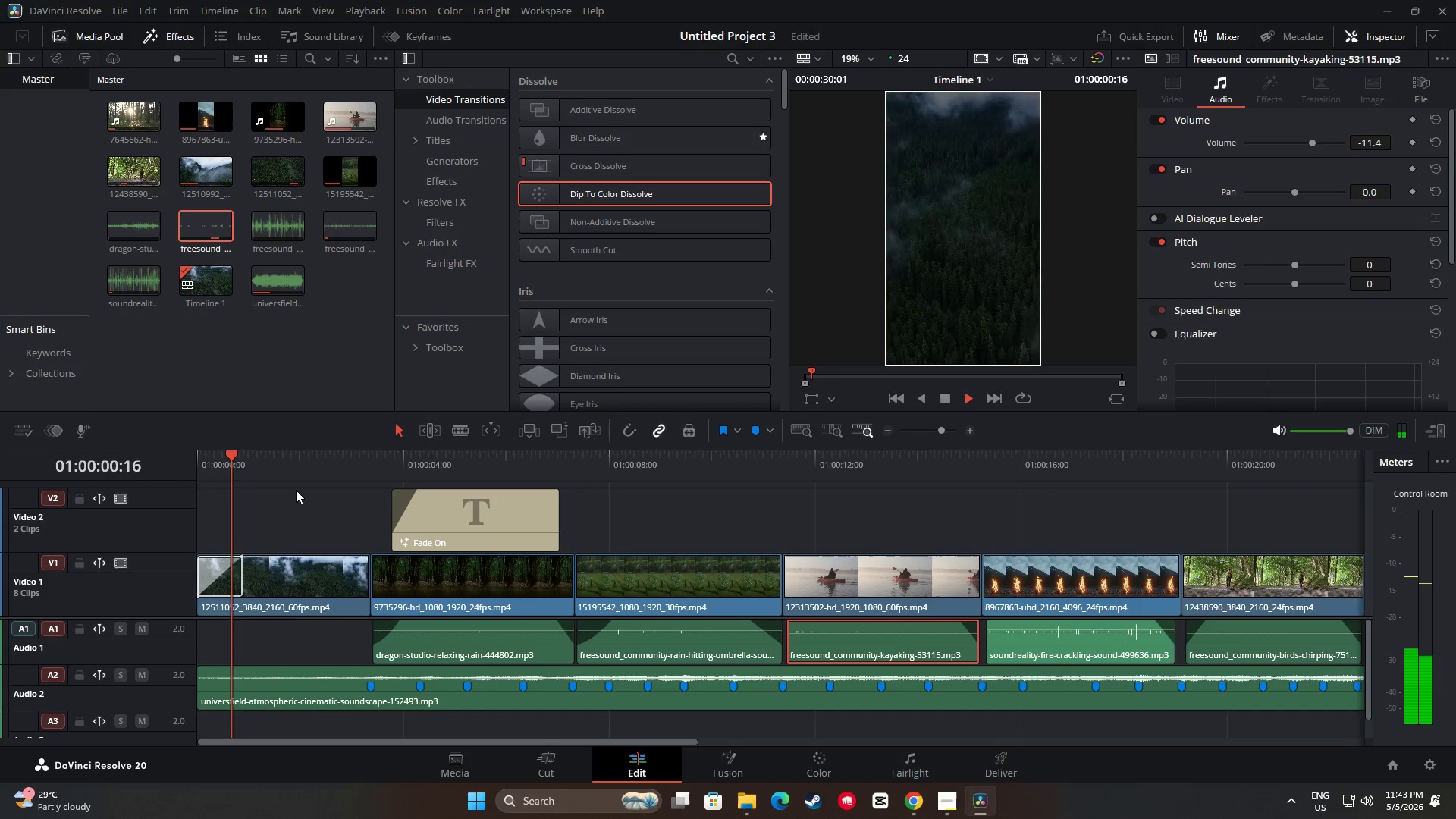 
key(Space)
 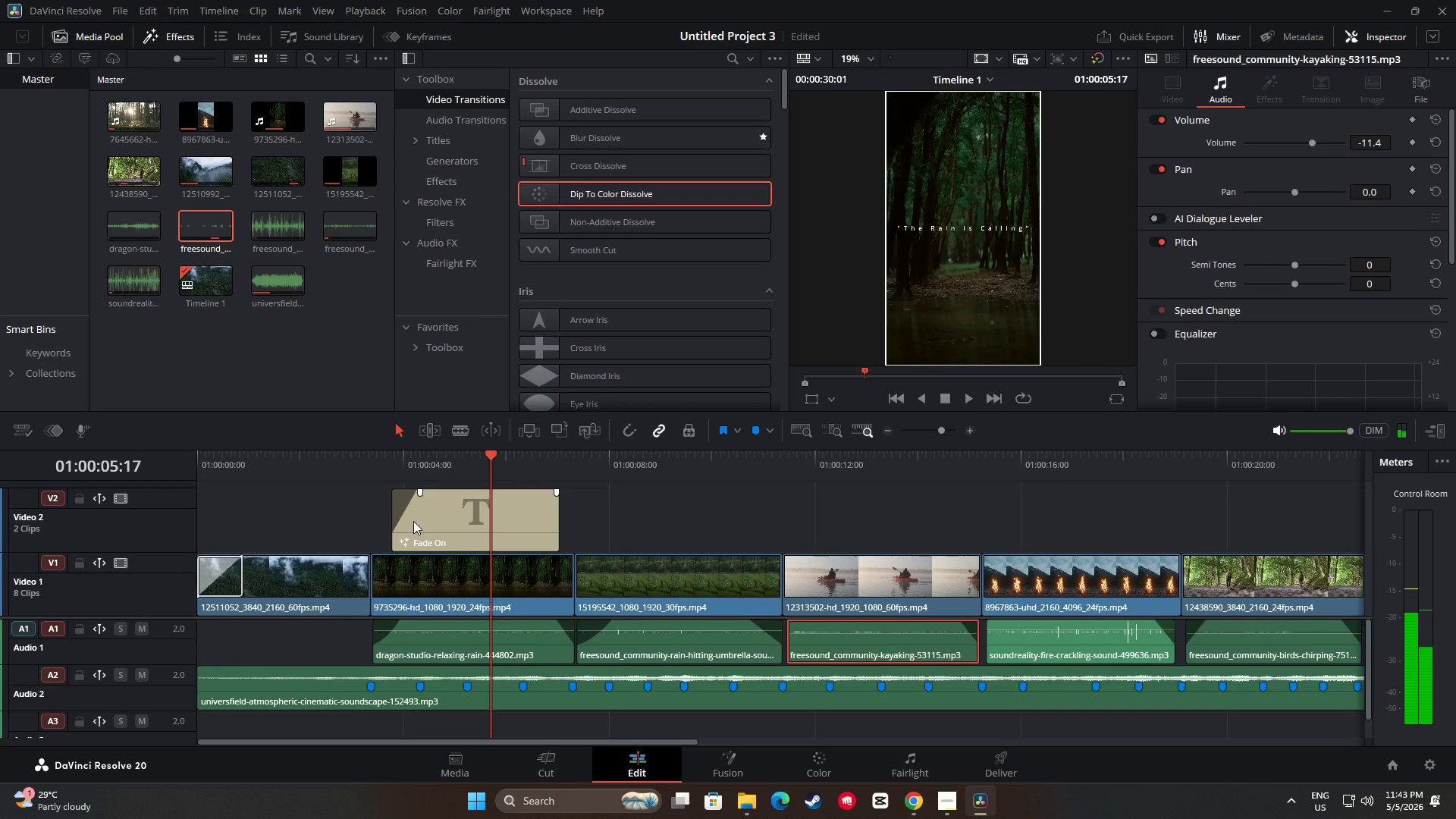 
left_click_drag(start_coordinate=[436, 527], to_coordinate=[426, 527])
 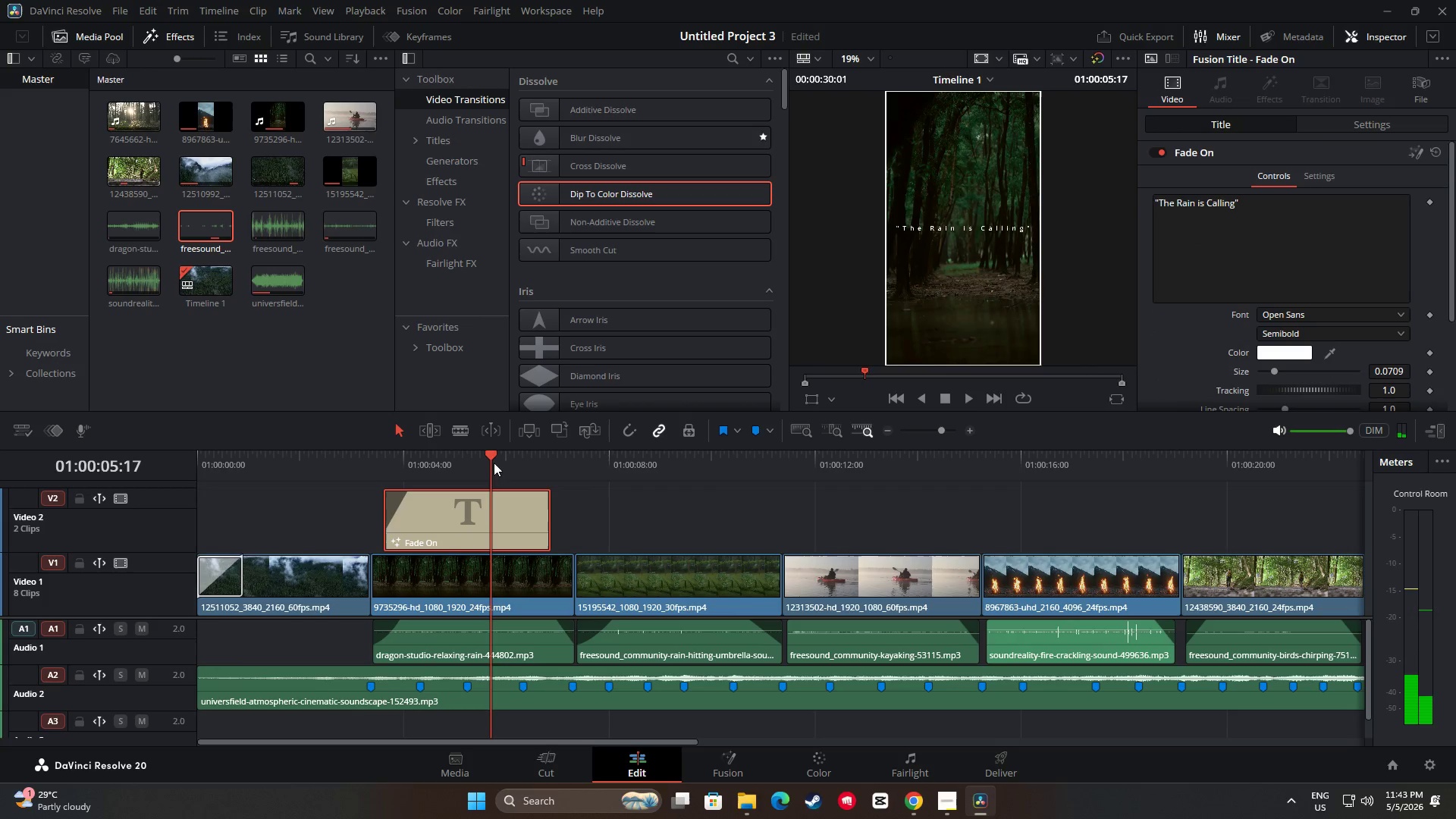 
left_click_drag(start_coordinate=[495, 457], to_coordinate=[250, 447])
 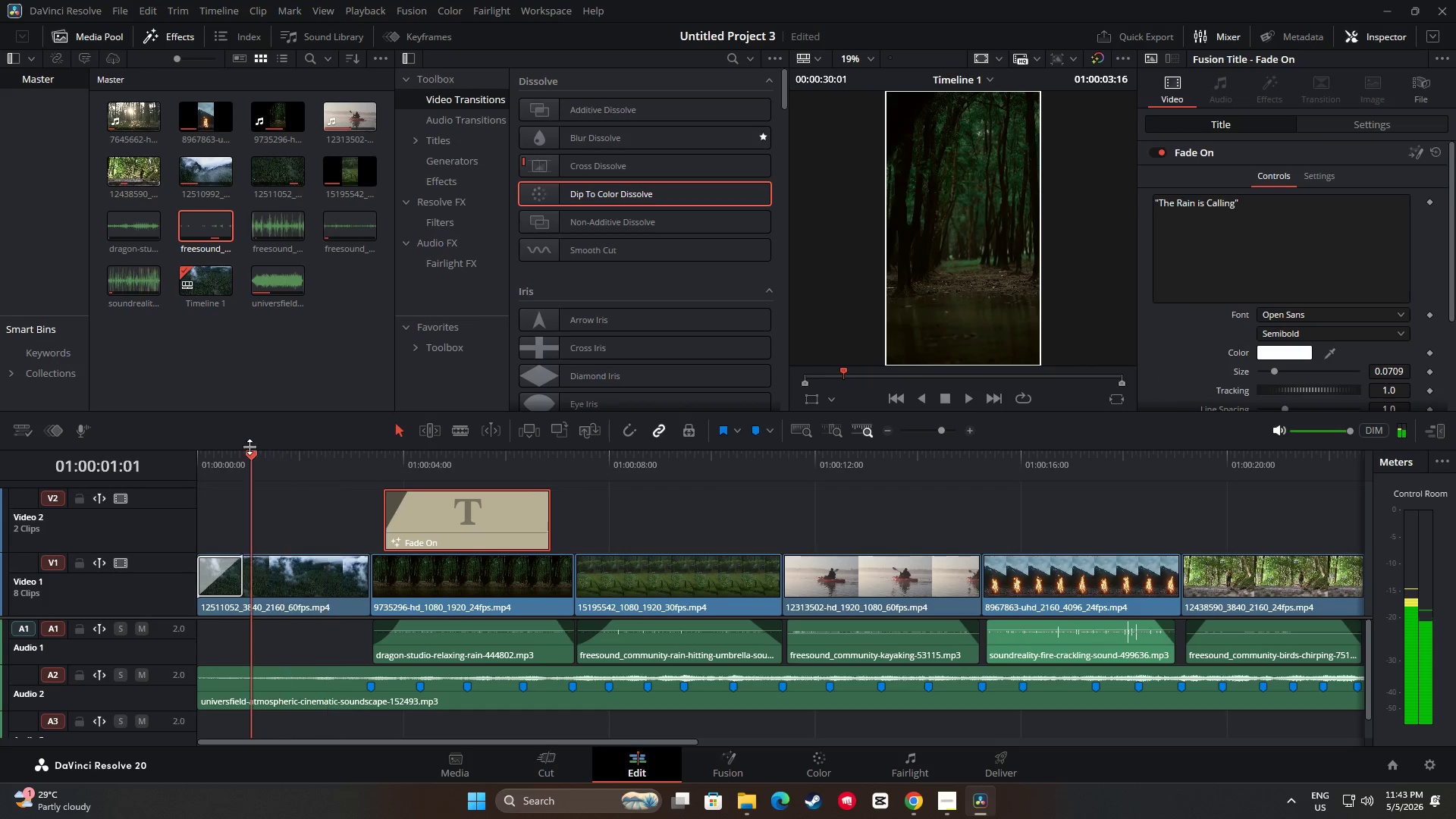 
key(Space)
 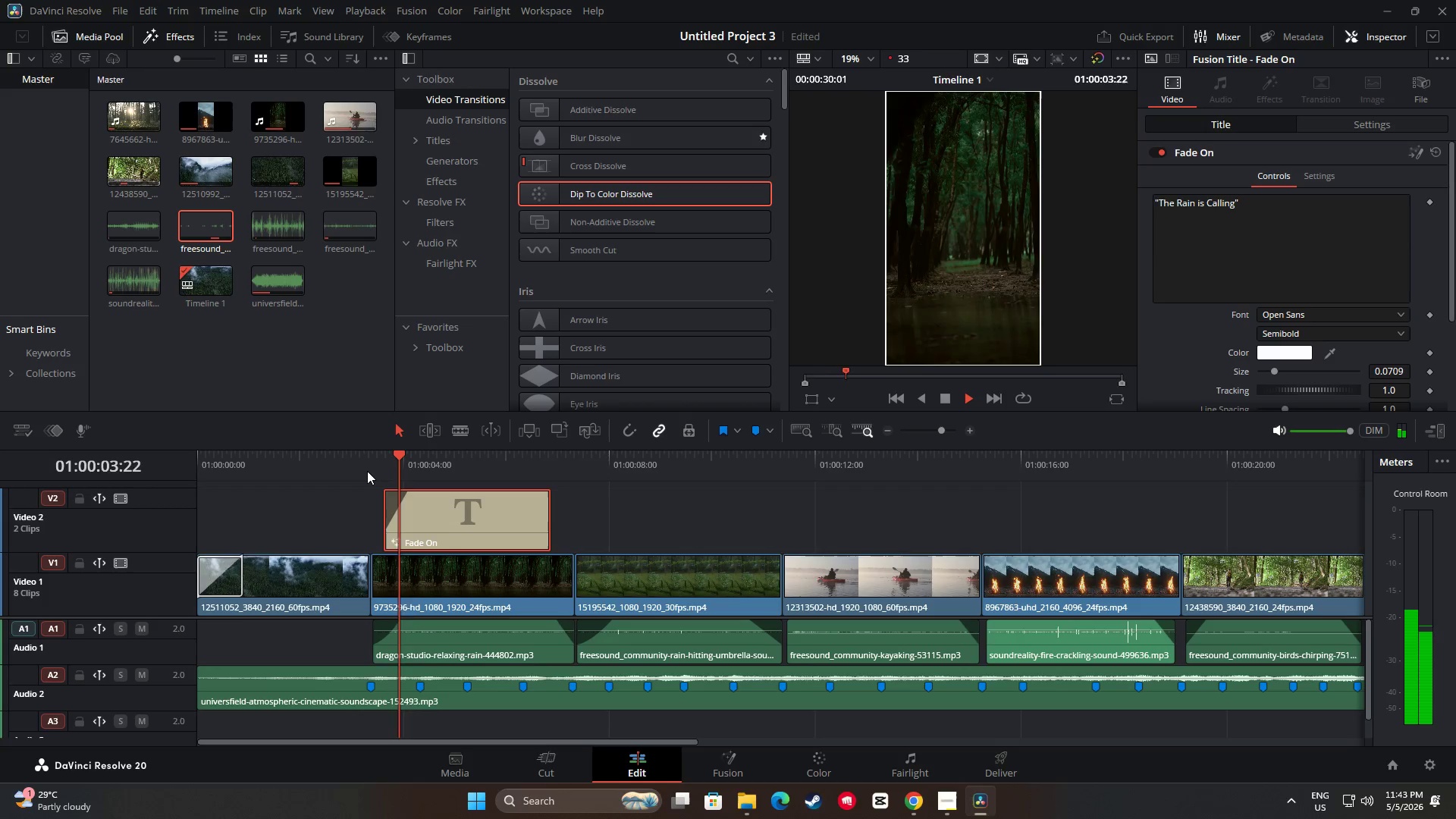 
key(Space)
 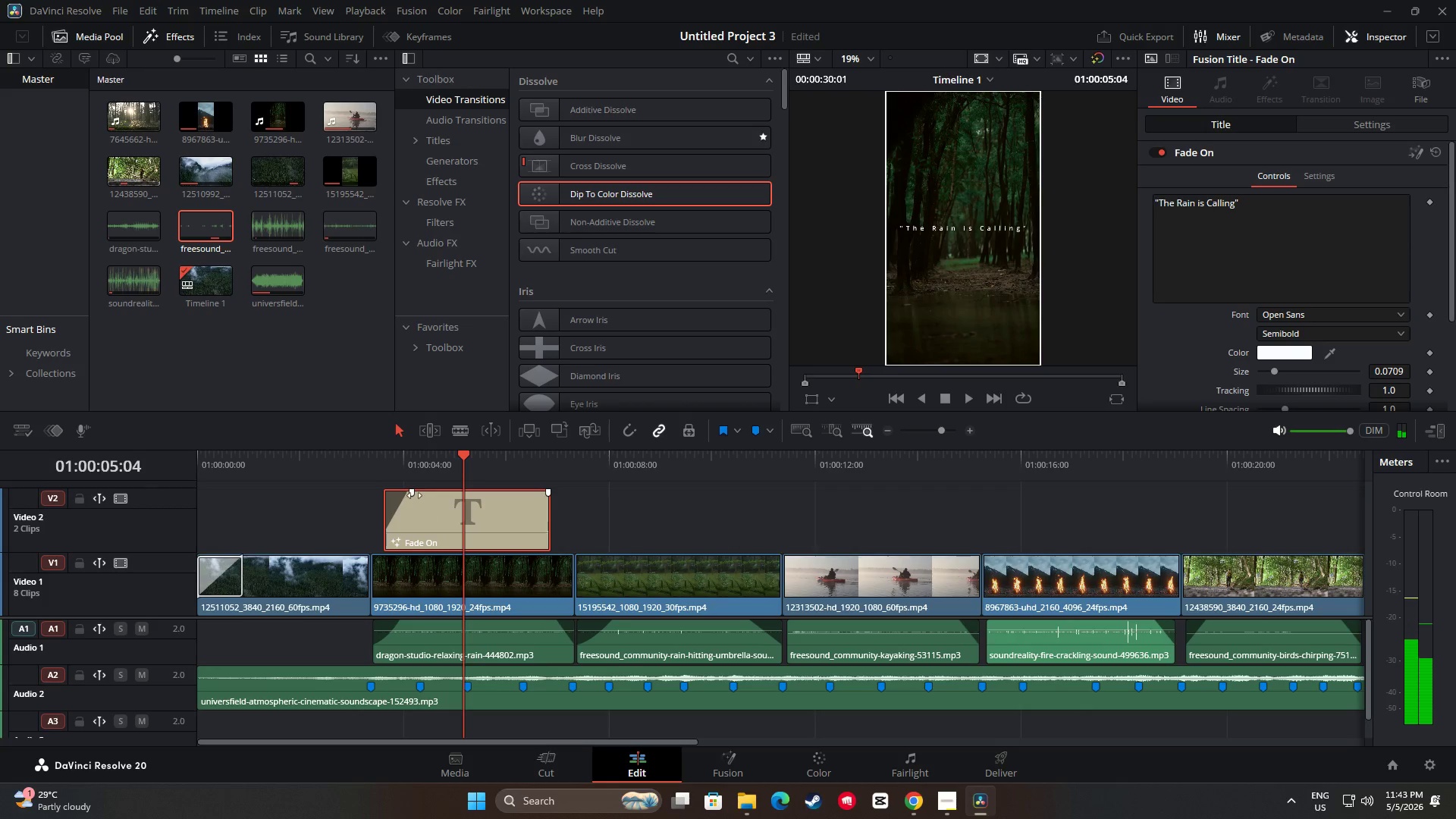 
left_click_drag(start_coordinate=[413, 494], to_coordinate=[429, 497])
 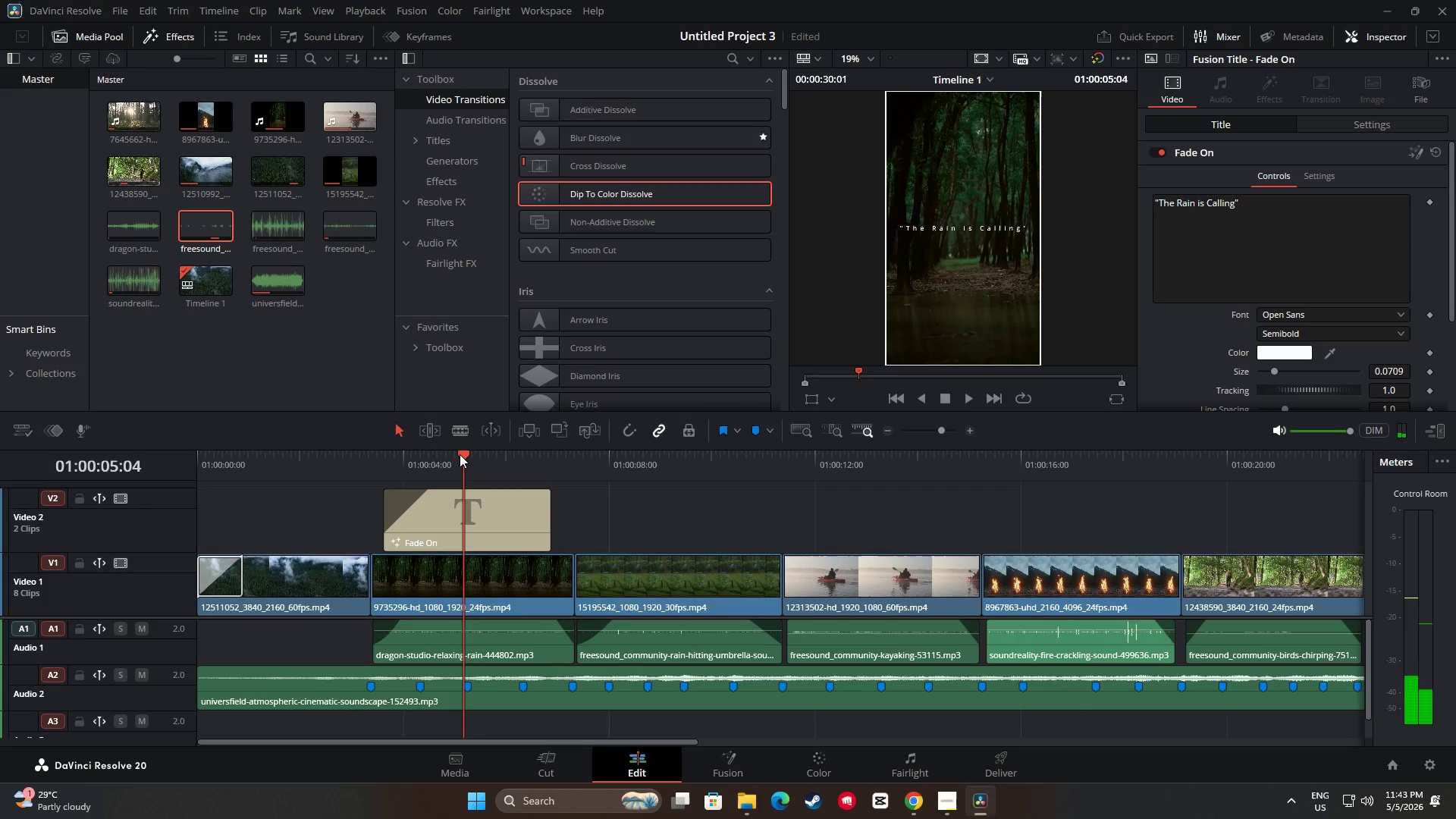 
left_click_drag(start_coordinate=[460, 453], to_coordinate=[325, 450])
 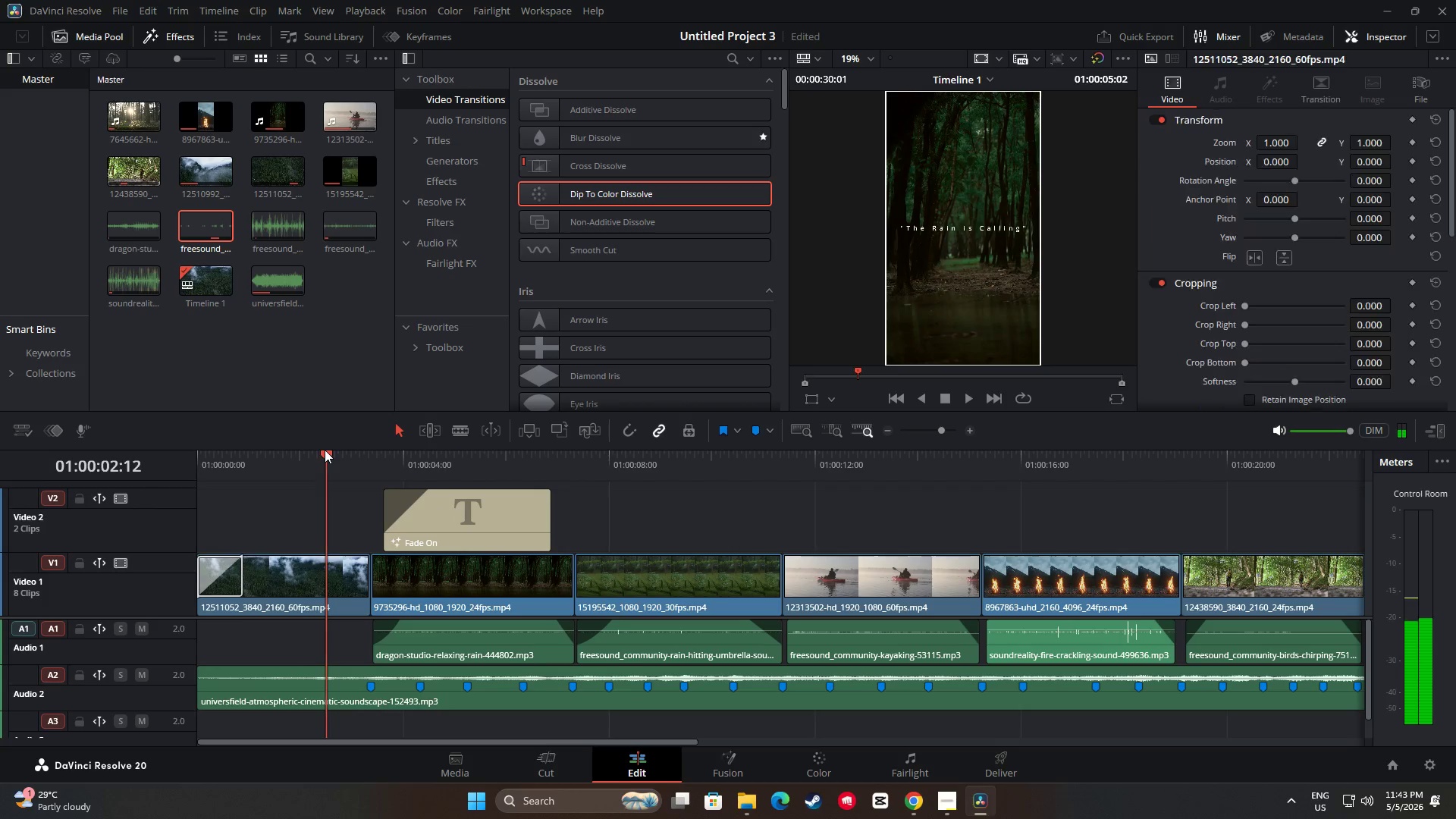 
key(Space)
 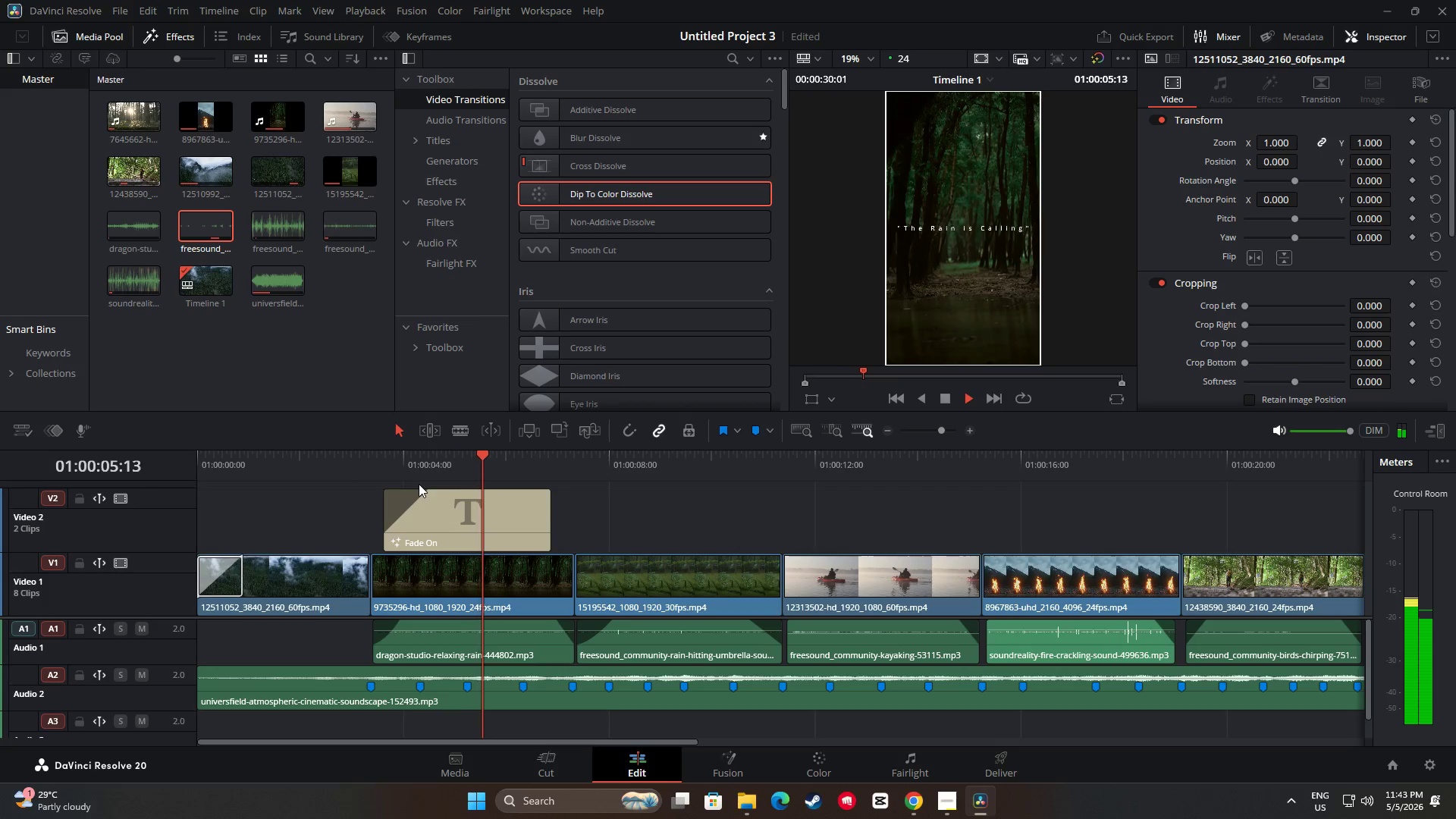 
key(Space)
 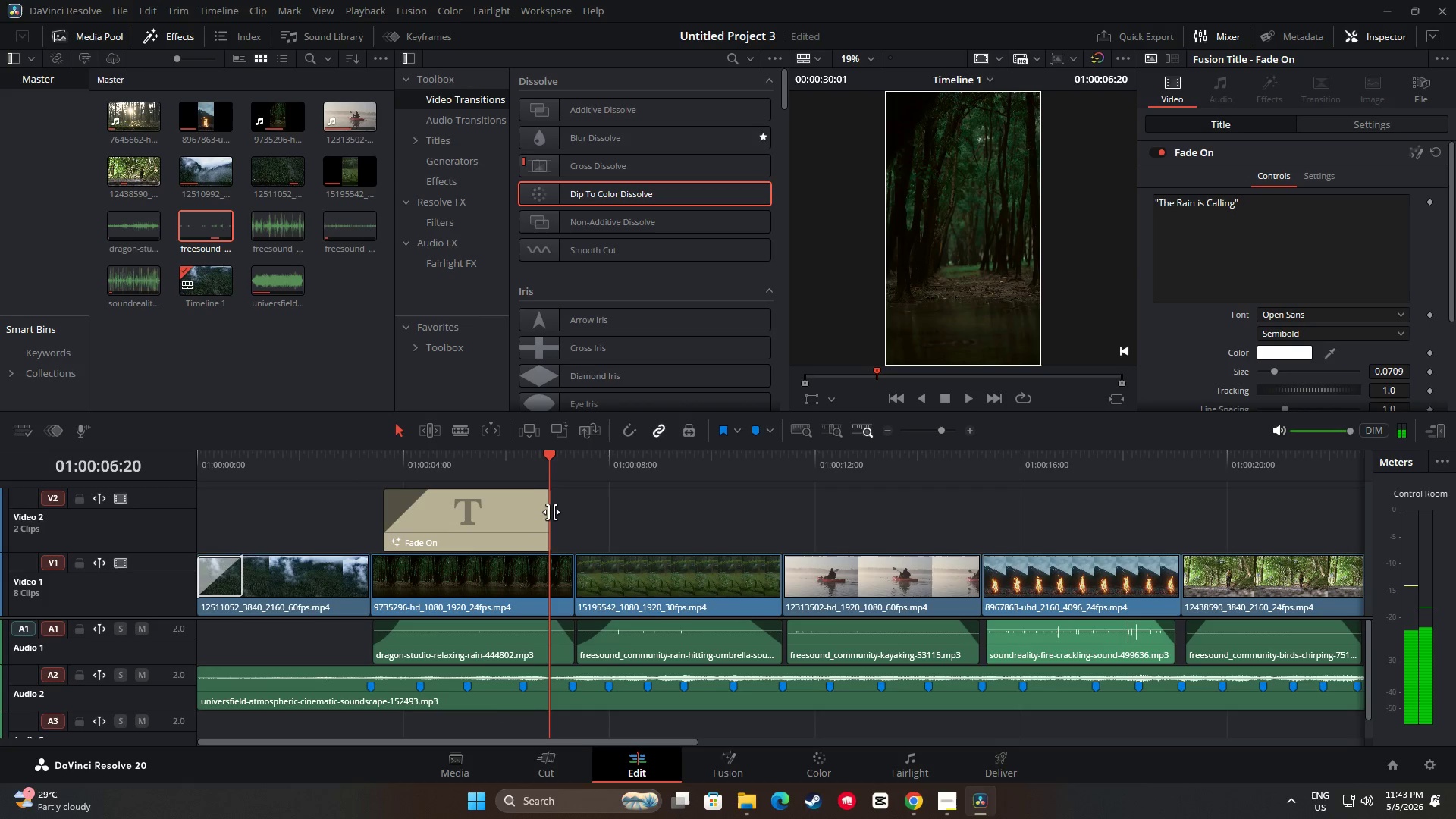 
left_click_drag(start_coordinate=[550, 512], to_coordinate=[560, 513])
 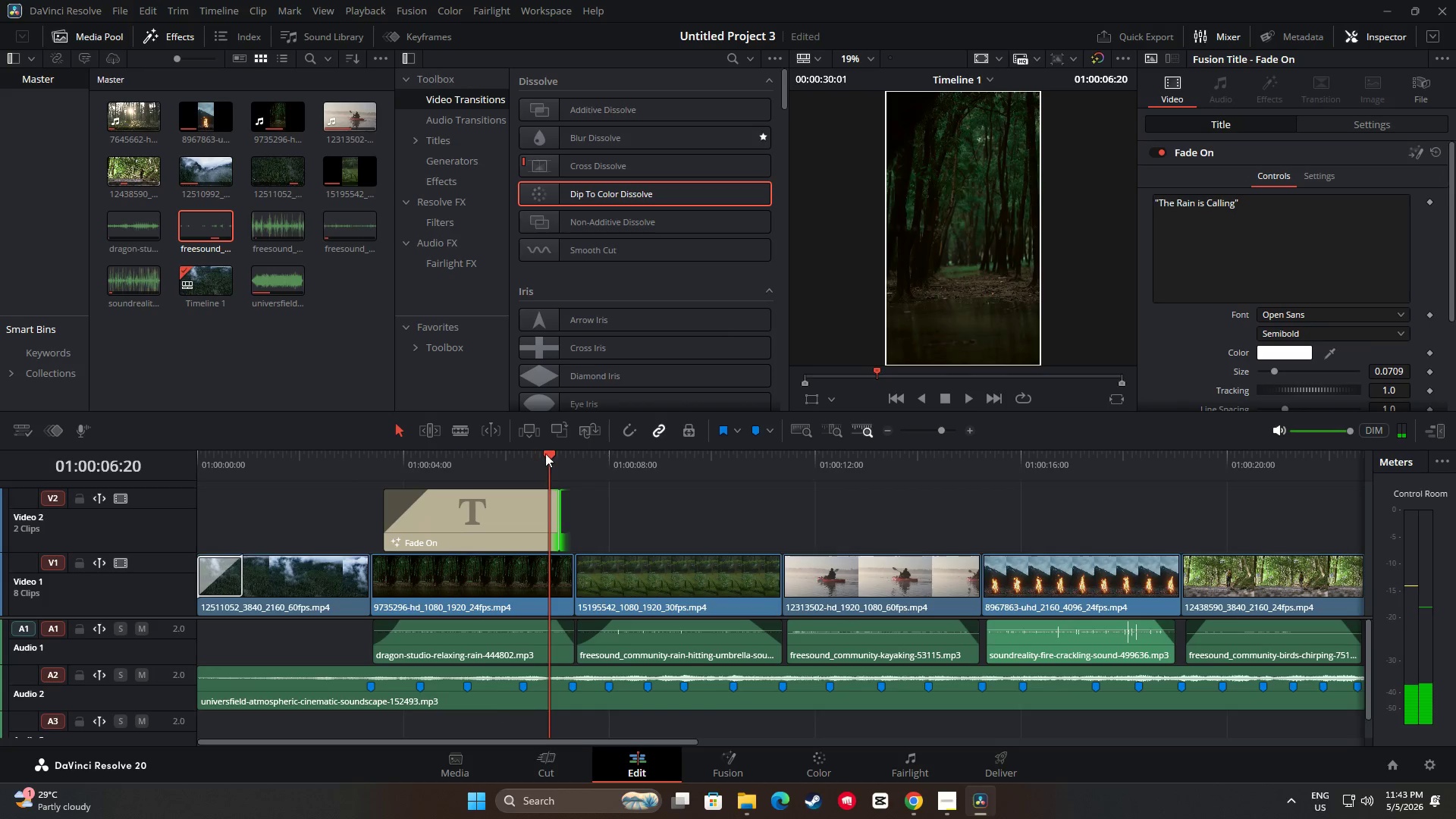 
left_click_drag(start_coordinate=[545, 448], to_coordinate=[538, 452])
 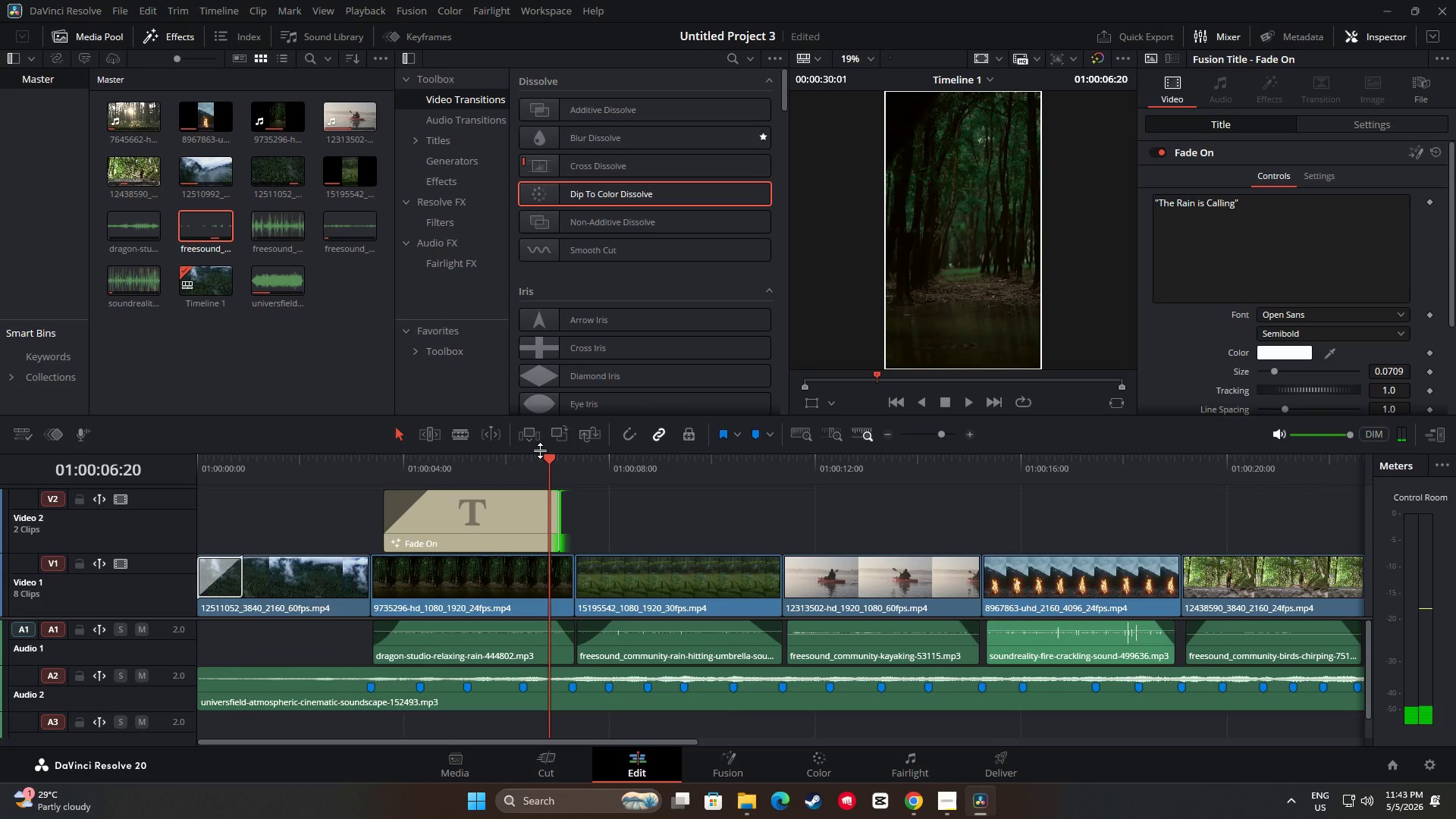 
left_click_drag(start_coordinate=[540, 450], to_coordinate=[541, 446])
 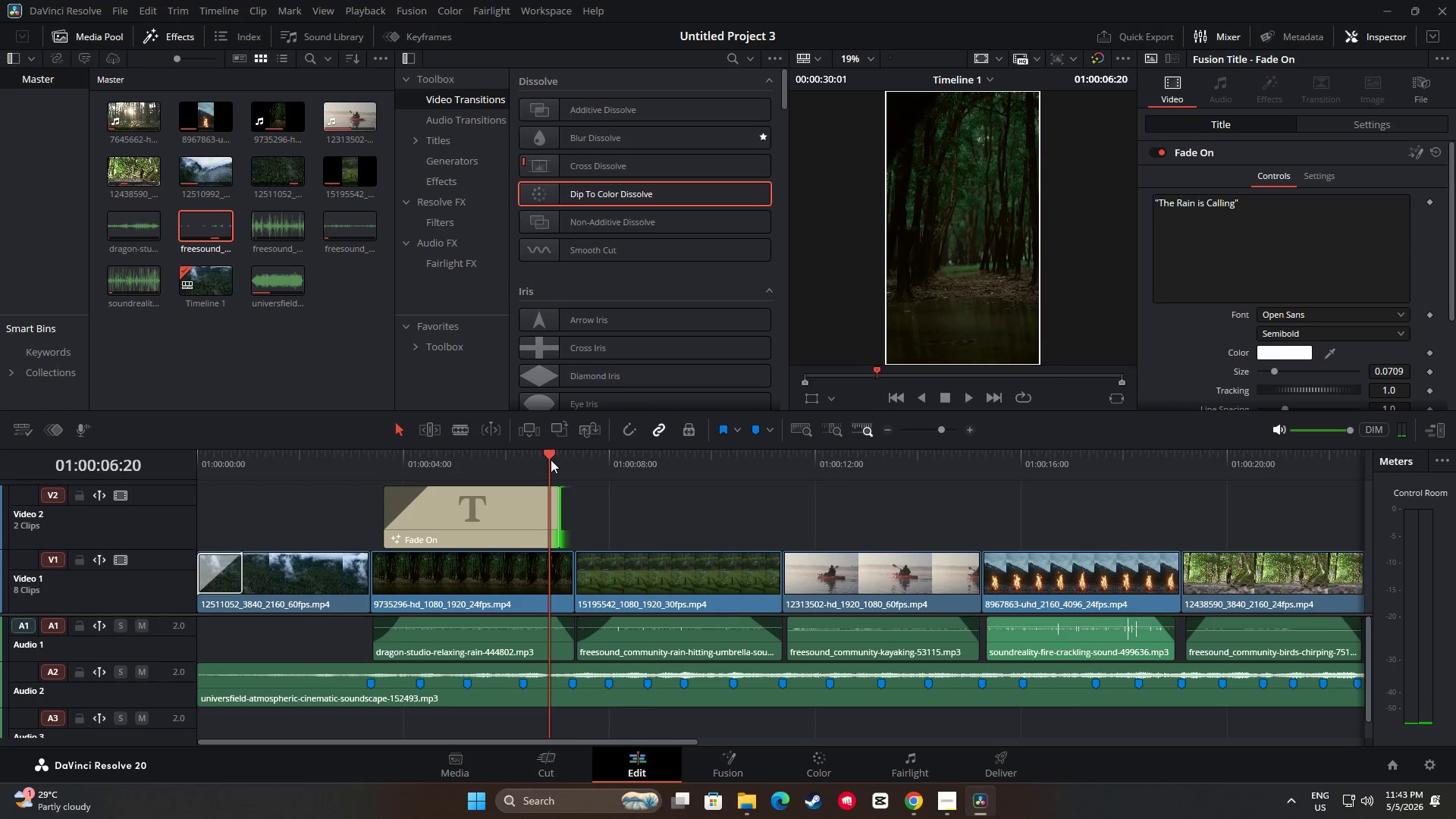 
left_click_drag(start_coordinate=[548, 460], to_coordinate=[396, 447])
 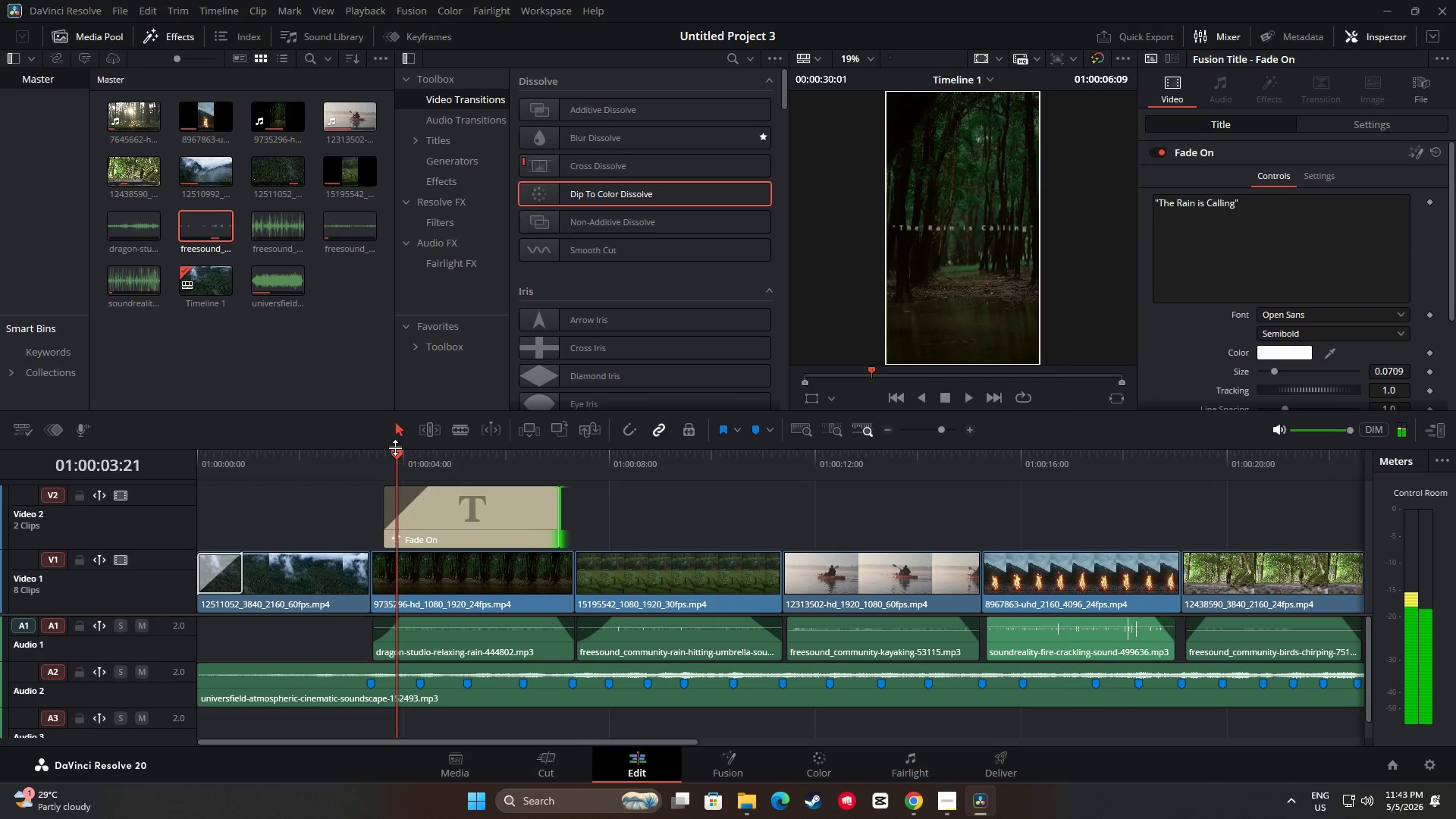 
key(Space)
 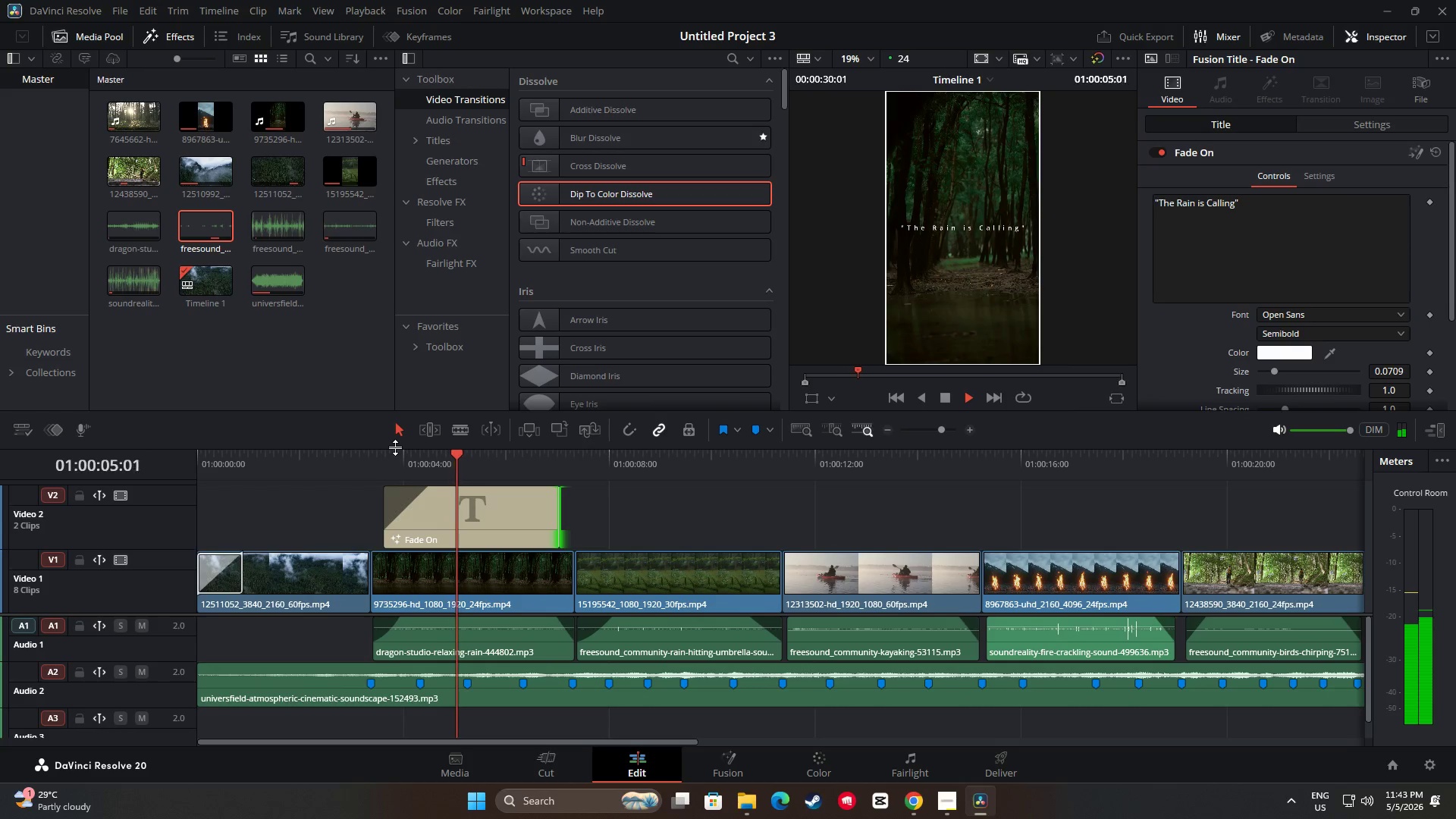 
key(Space)
 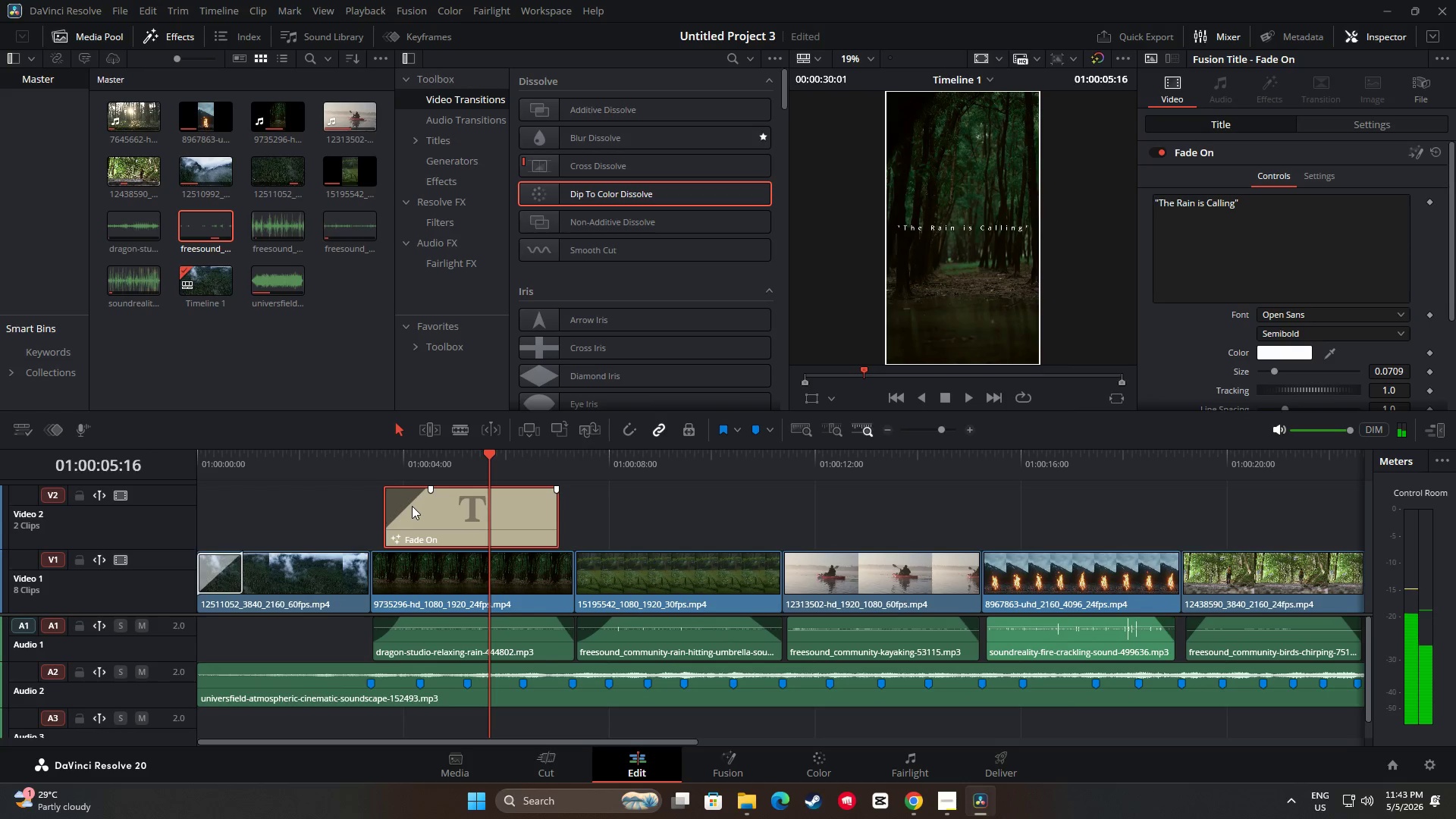 
double_click([410, 504])
 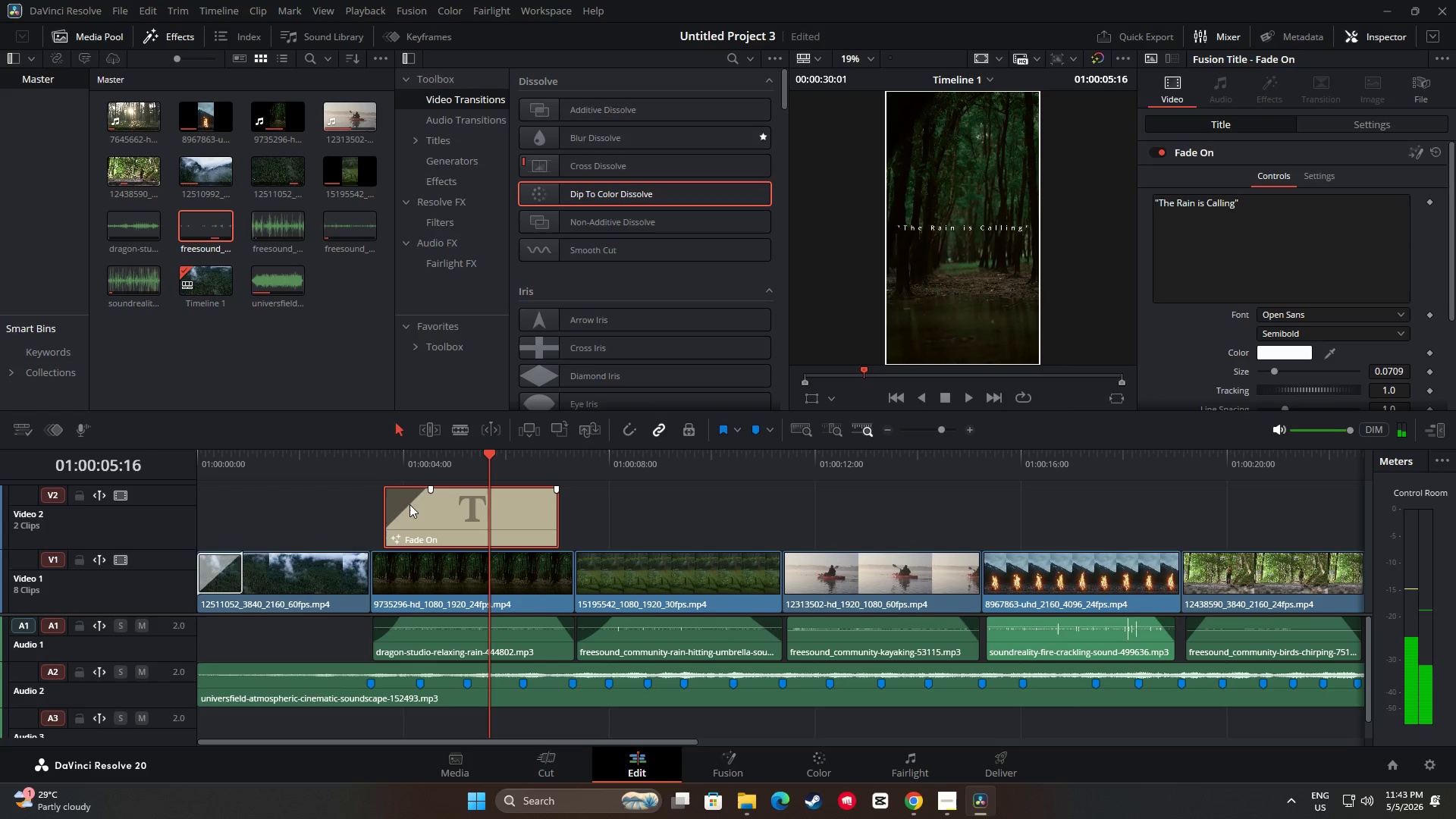 
mouse_move([436, 489])
 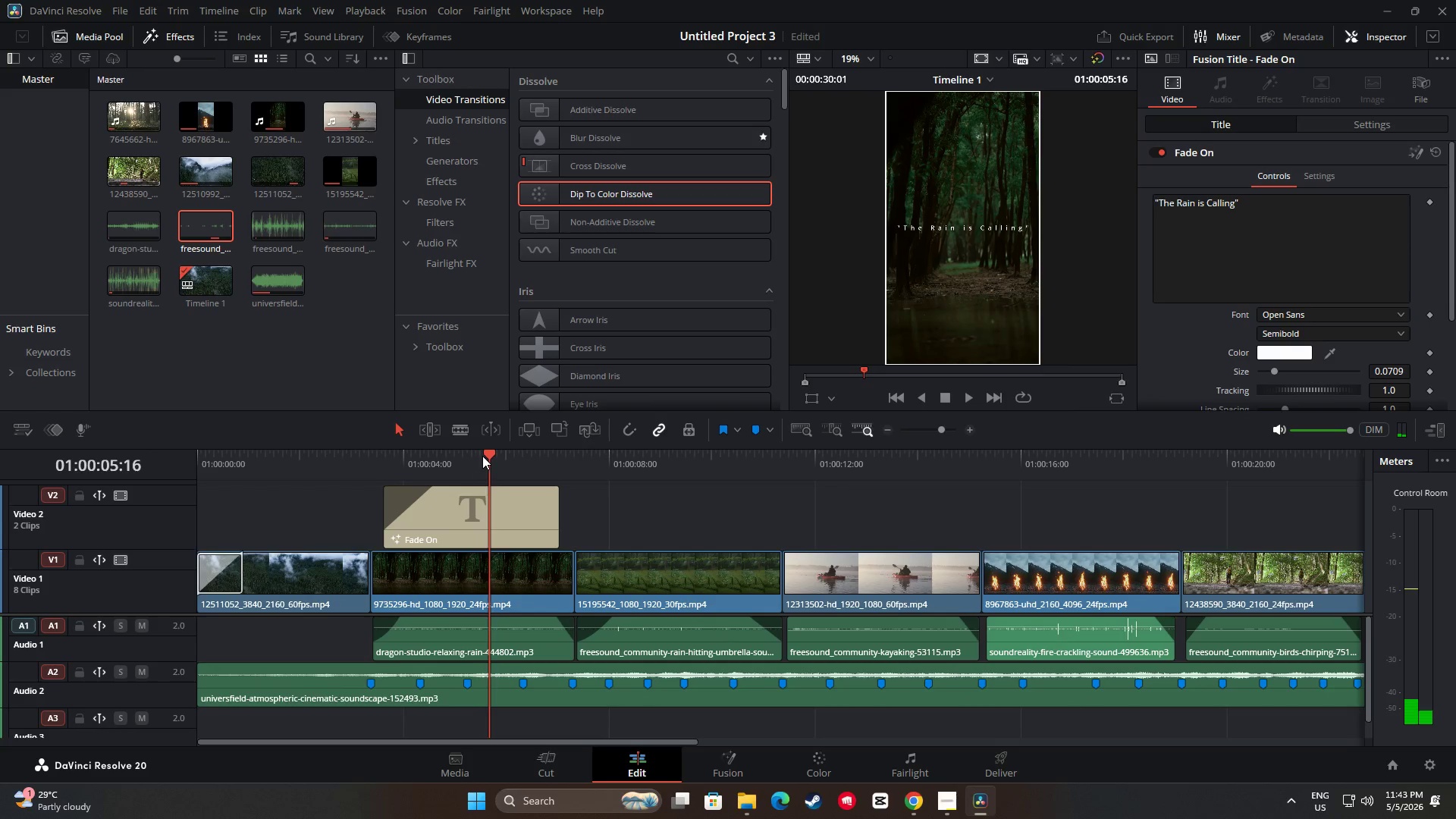 
left_click_drag(start_coordinate=[482, 456], to_coordinate=[371, 444])
 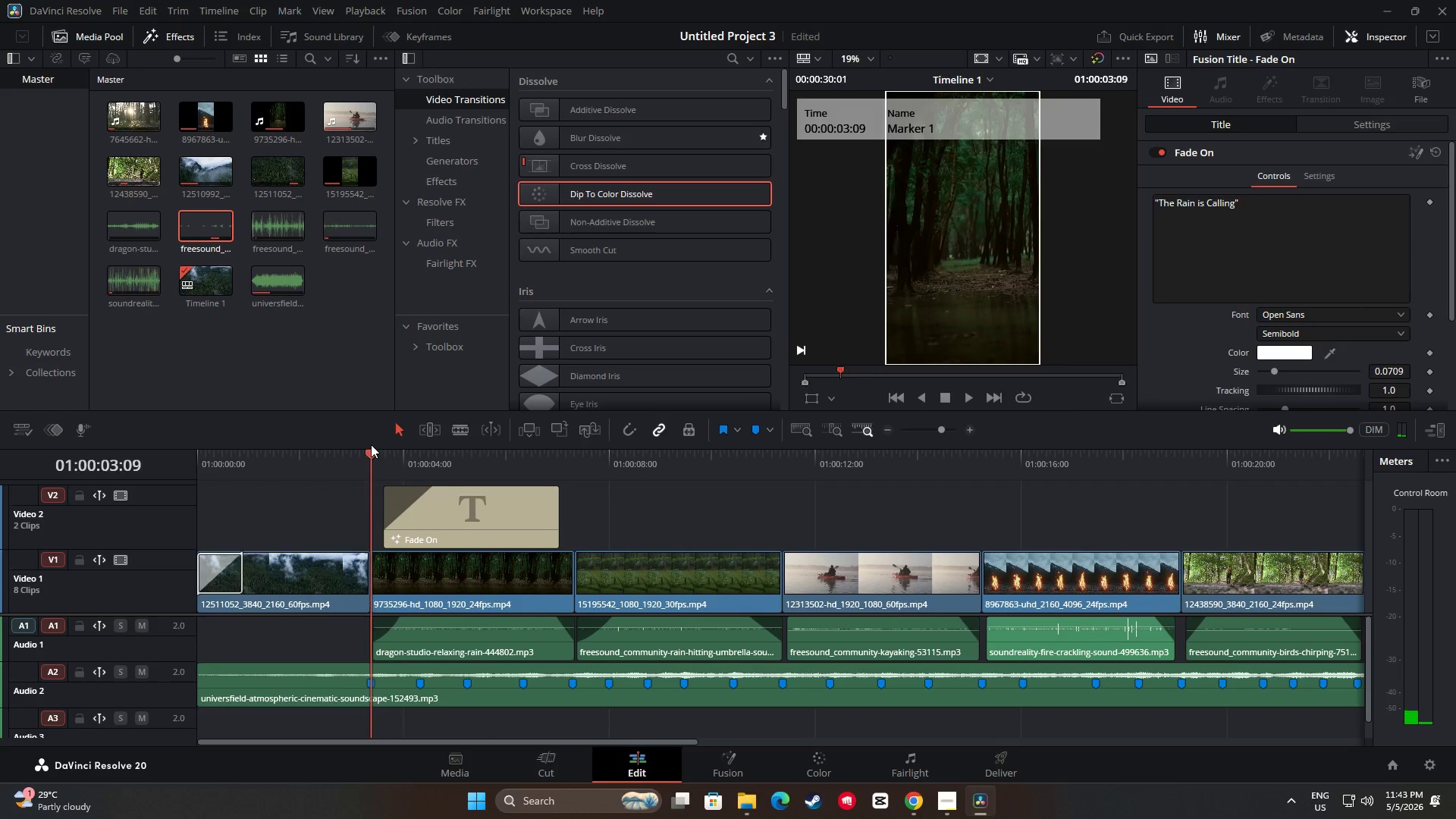 
key(Space)
 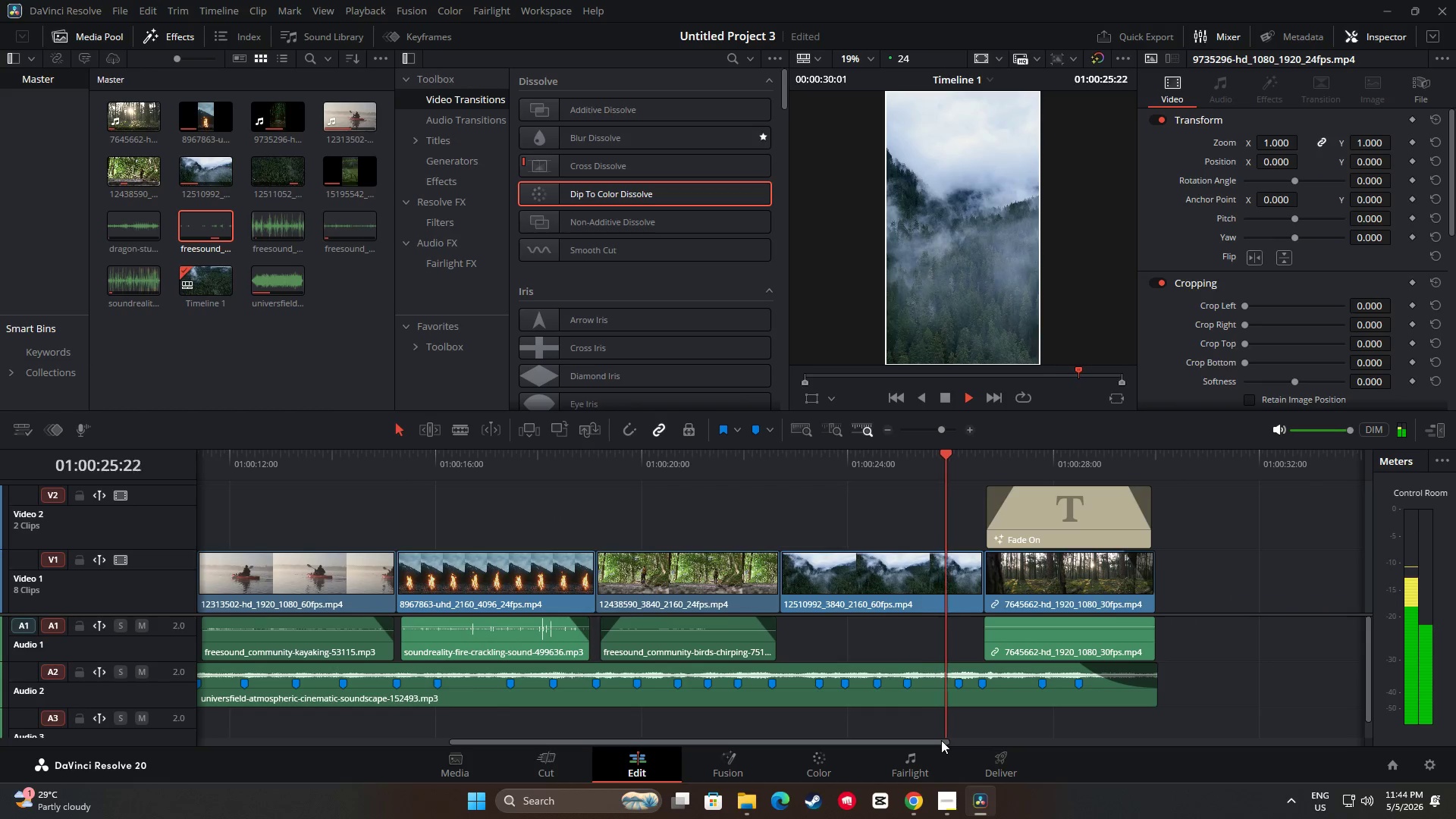 
wait(27.88)
 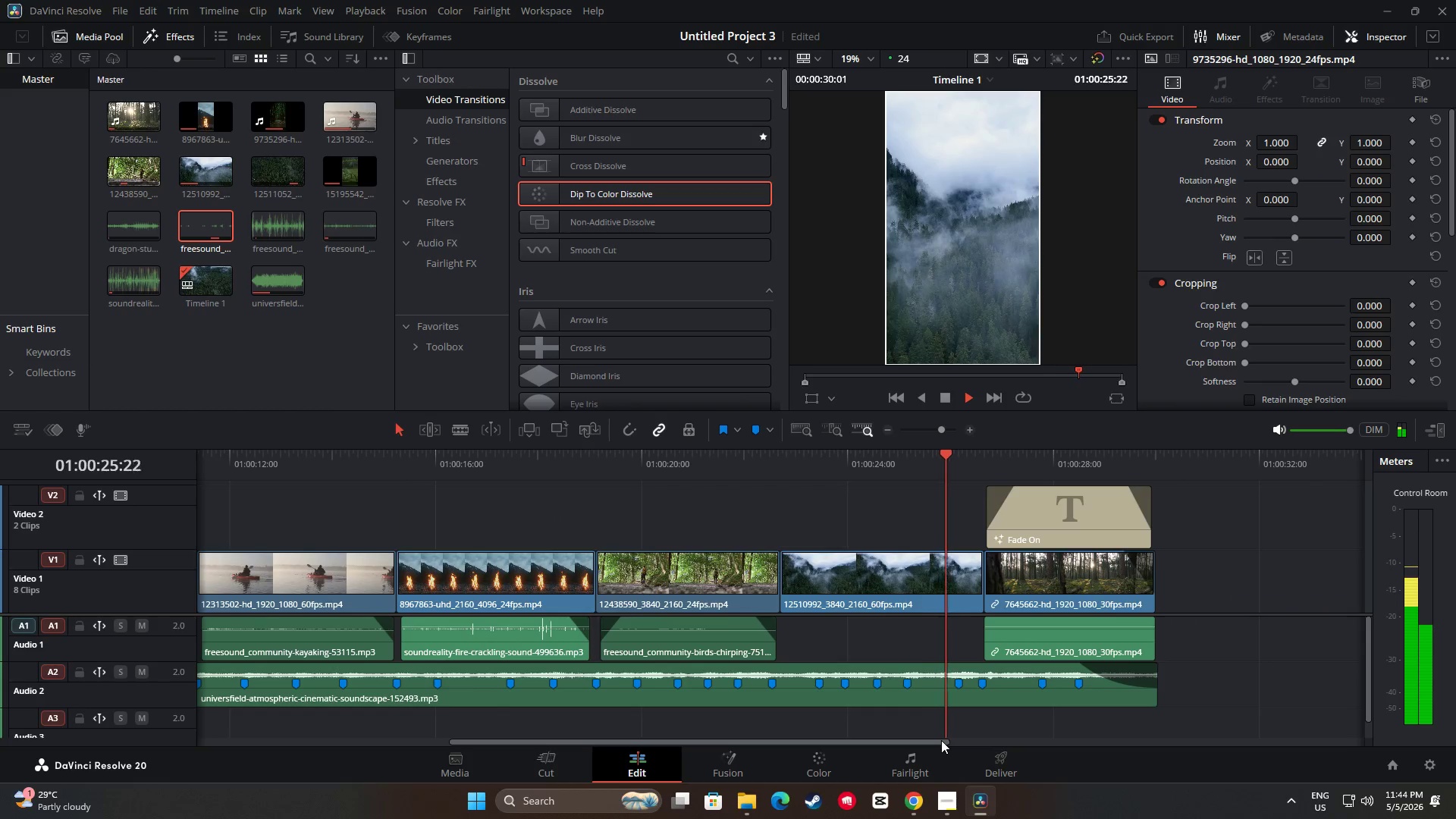 
left_click_drag(start_coordinate=[1159, 455], to_coordinate=[149, 499])
 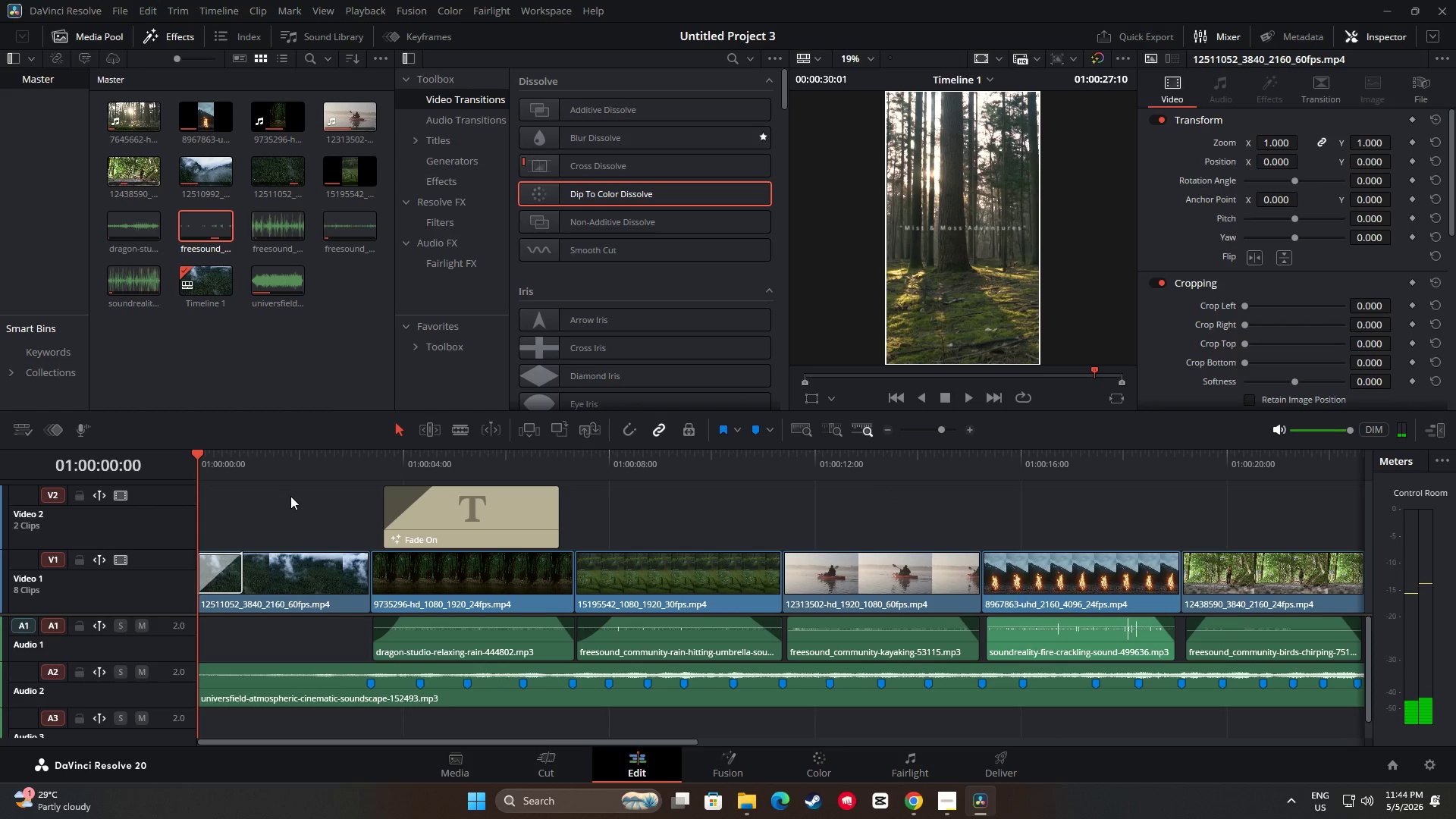 
key(Space)
 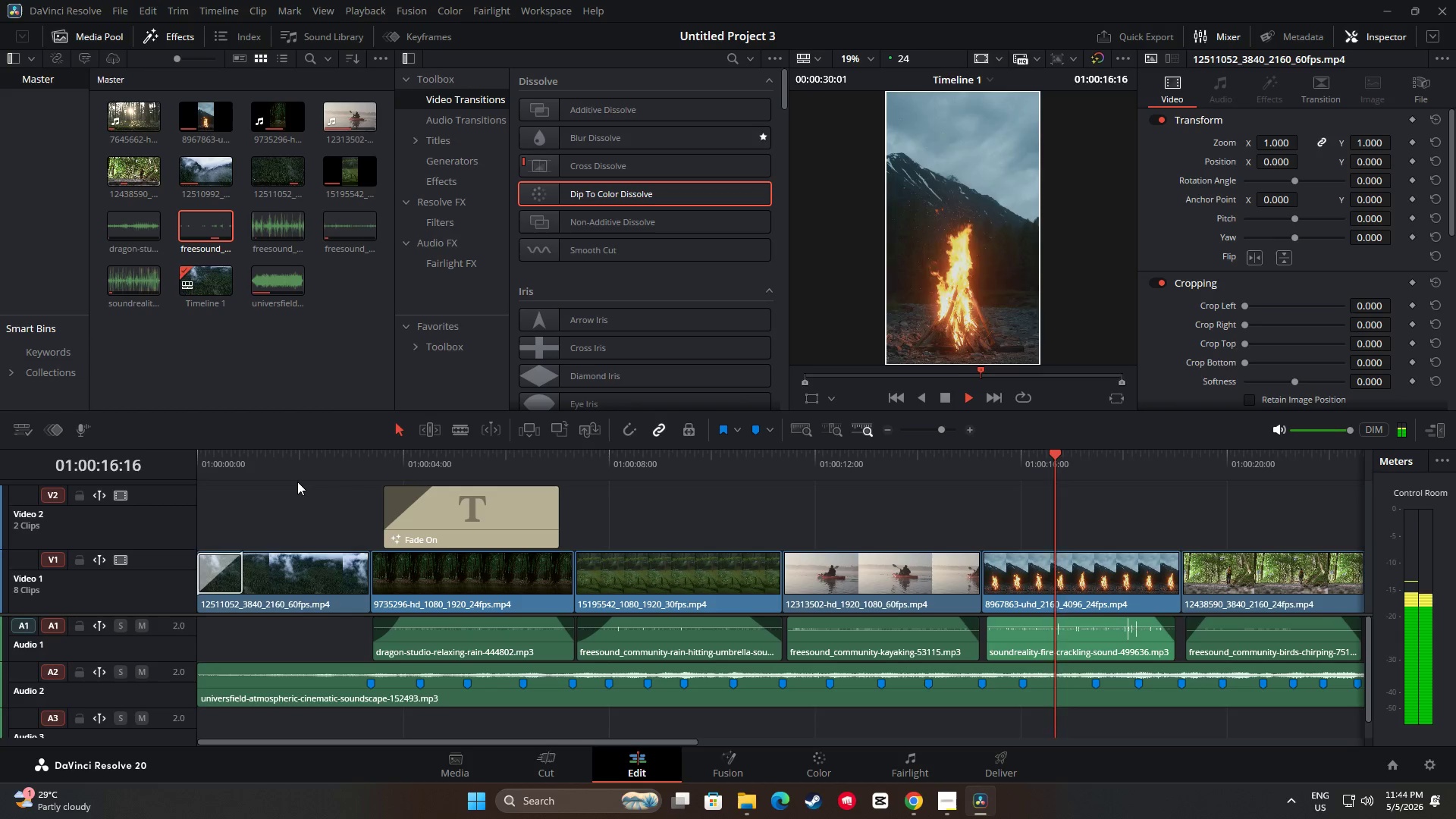 
wait(22.41)
 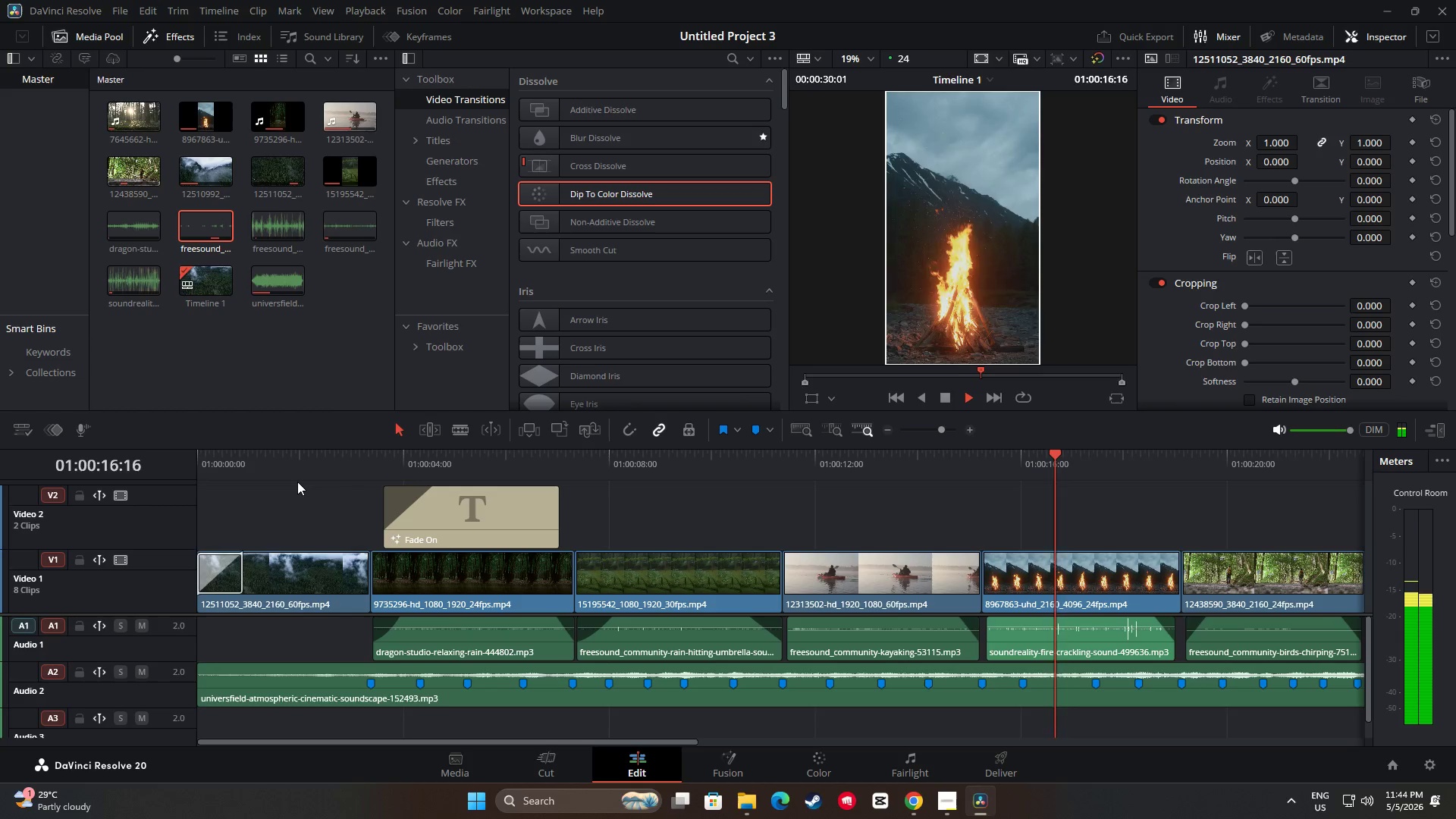 
left_click_drag(start_coordinate=[691, 743], to_coordinate=[903, 752])
 